 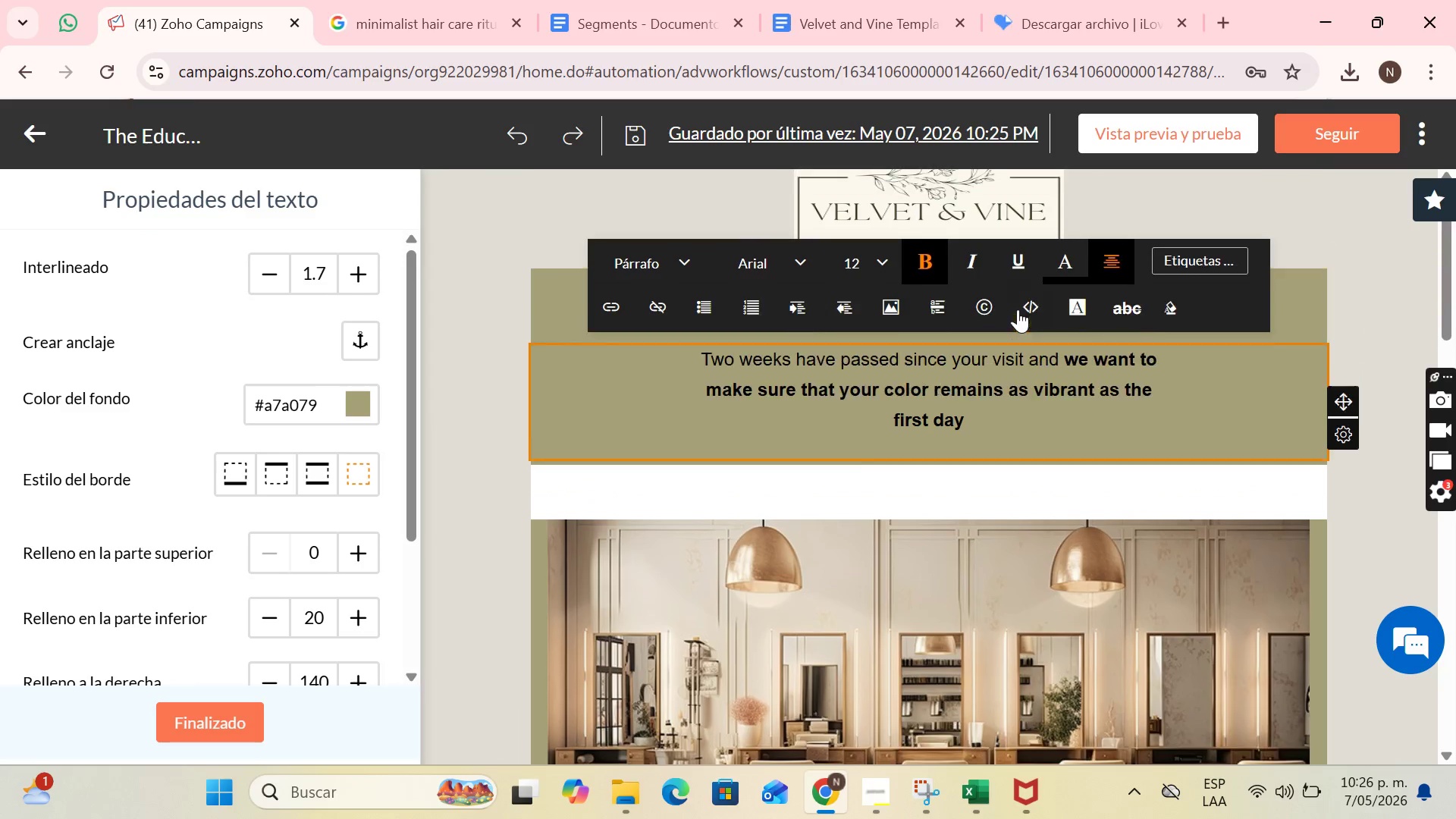 
left_click([1112, 416])
 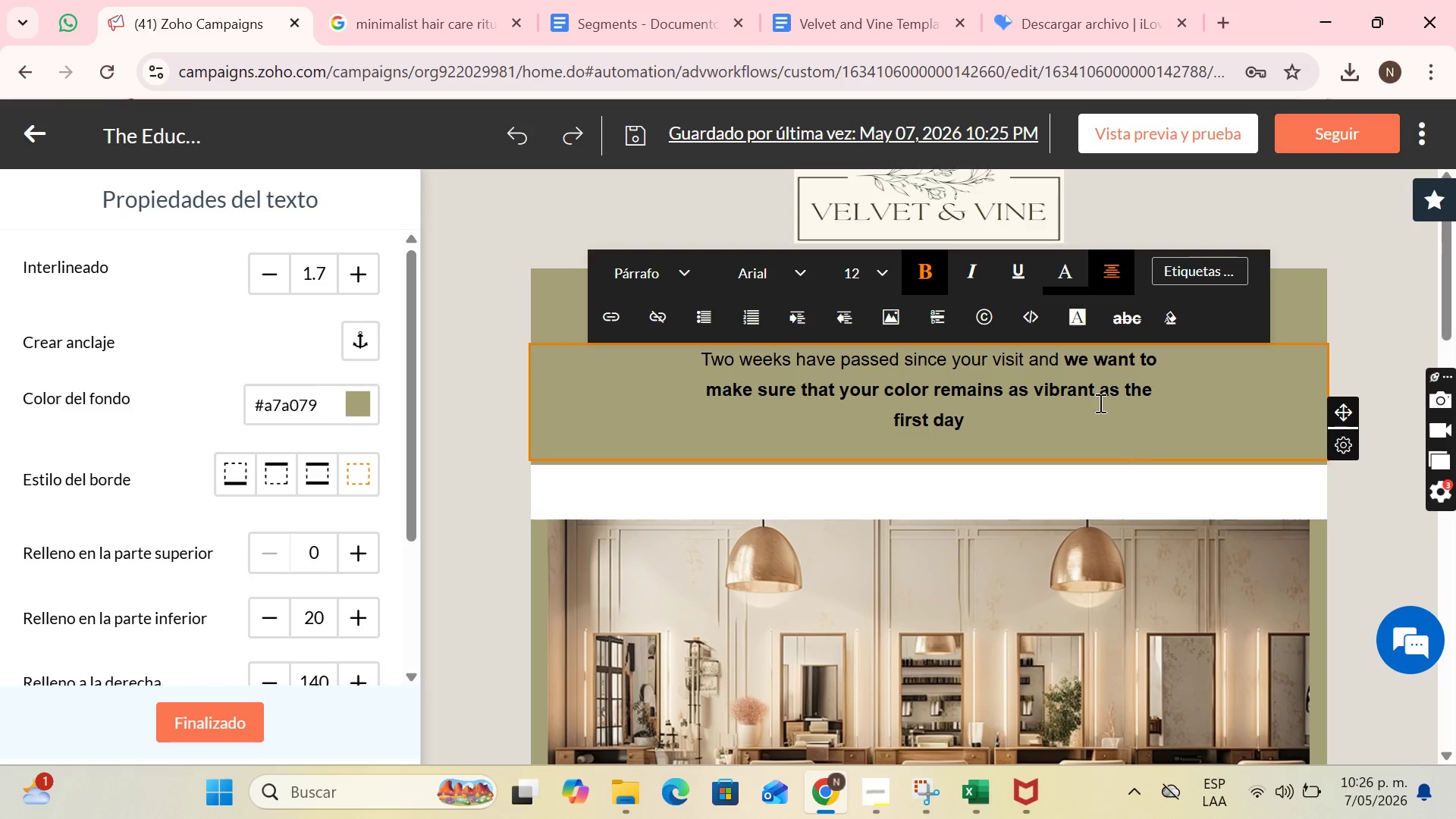 
wait(7.25)
 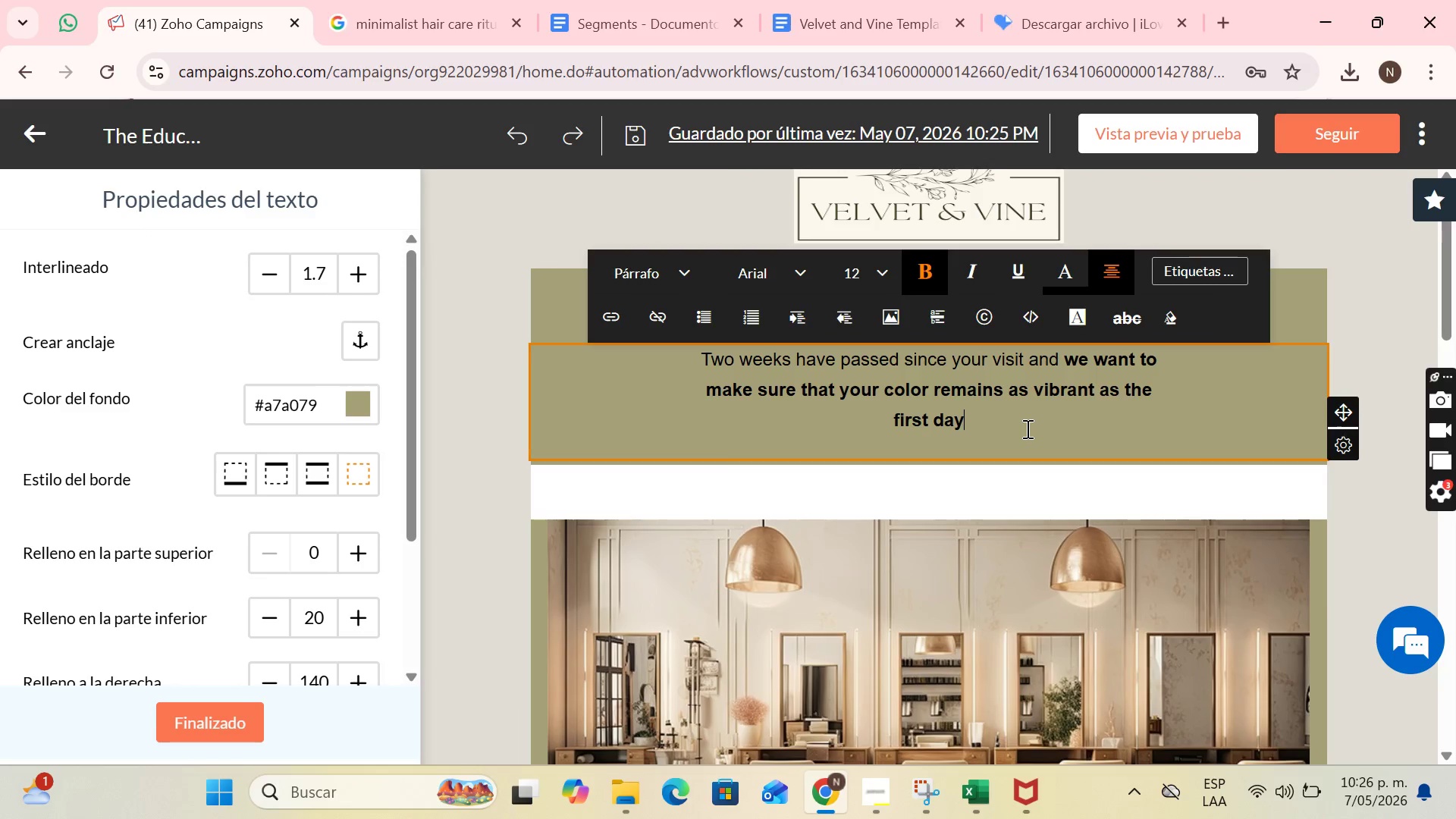 
key(Shift+1)
 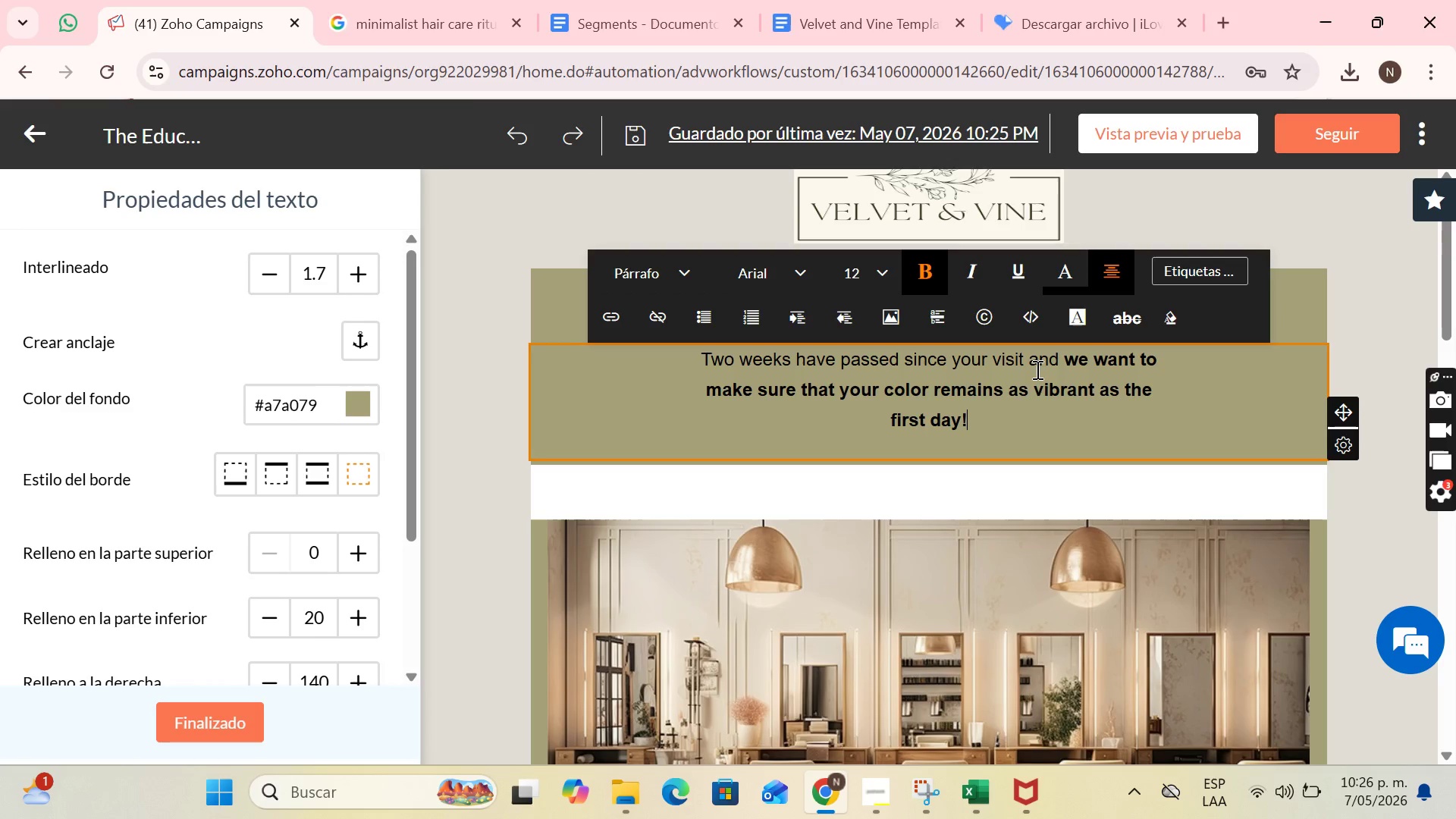 
wait(6.02)
 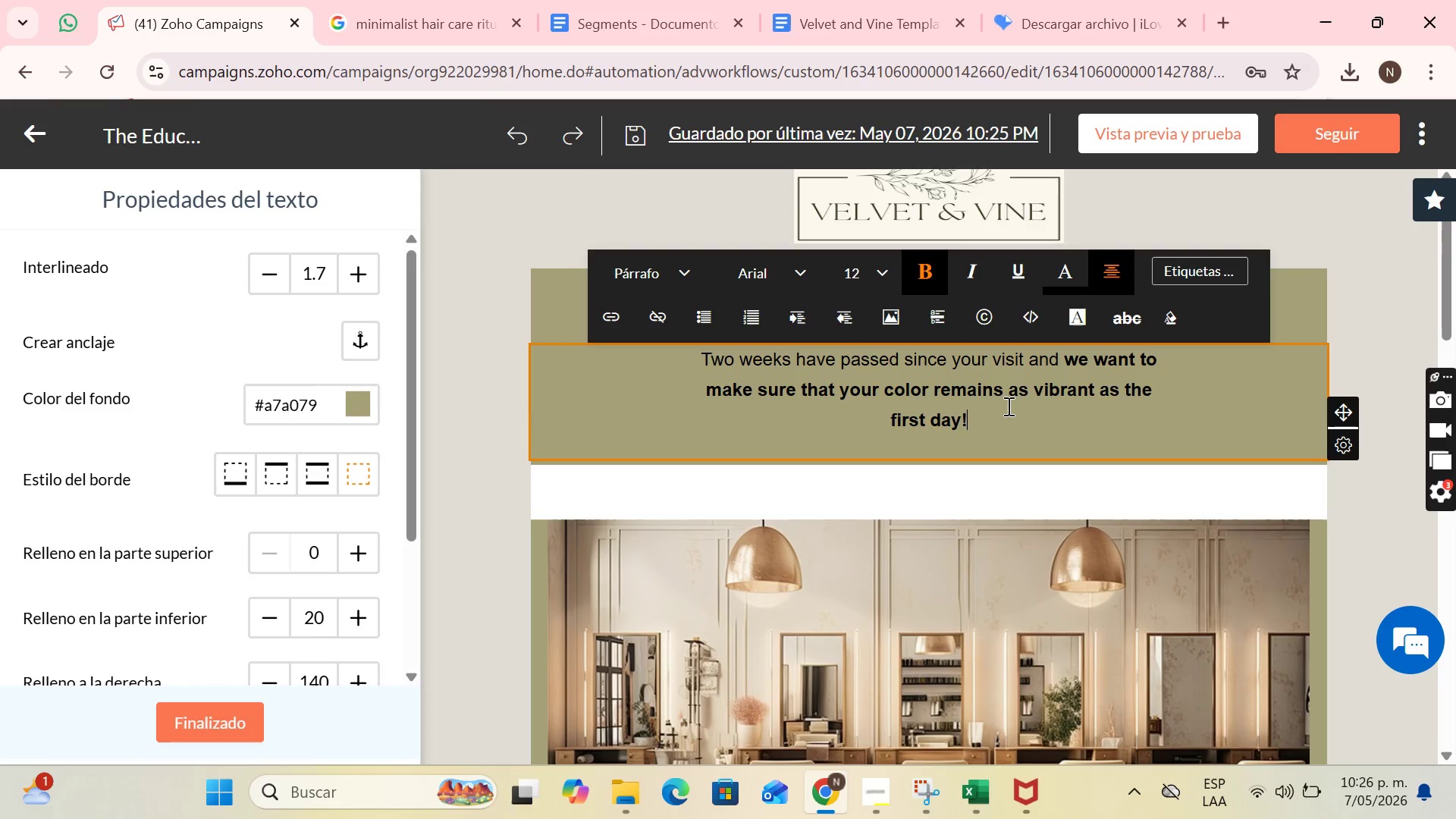 
scroll: coordinate [1107, 415], scroll_direction: down, amount: 5.0
 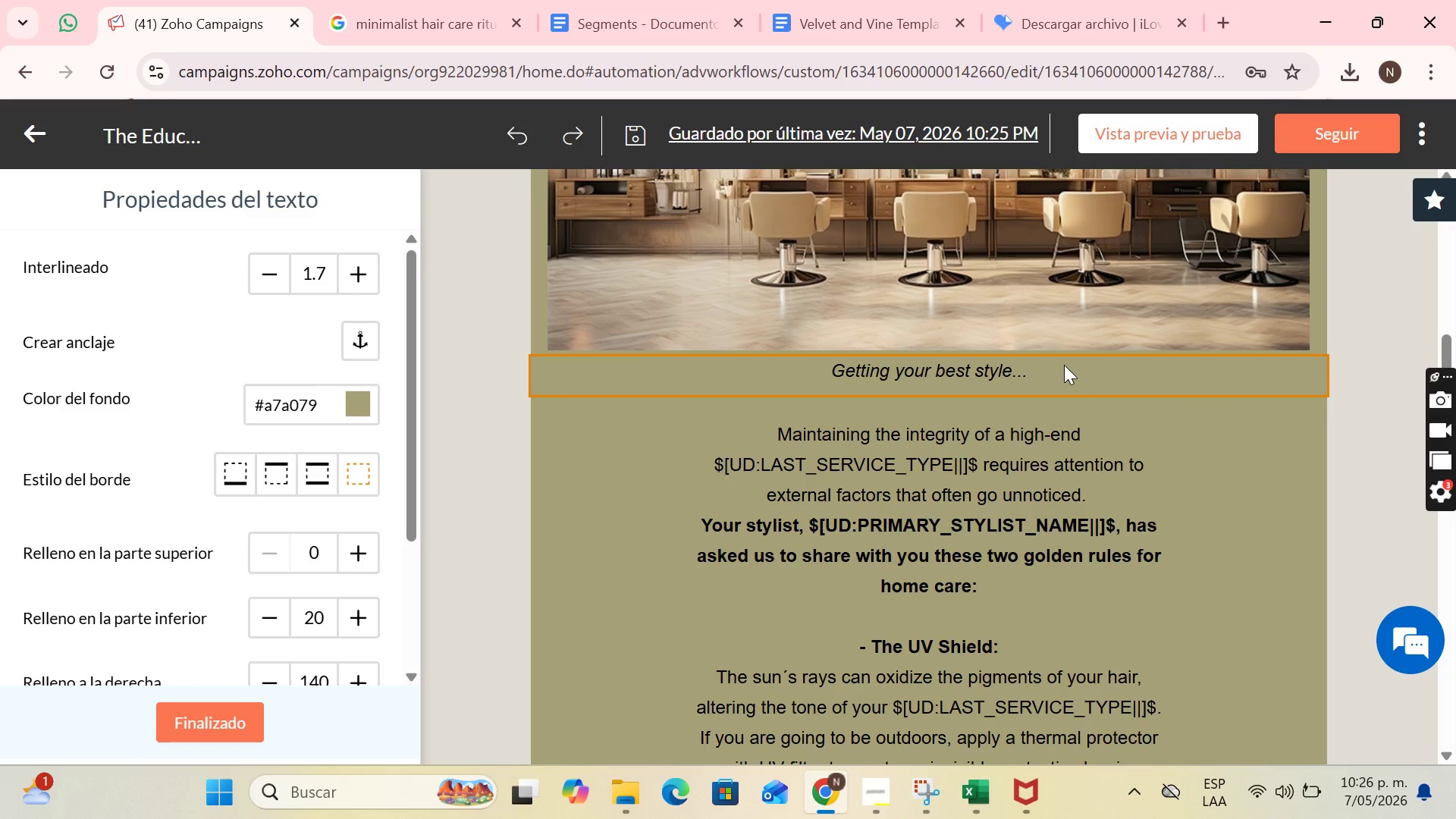 
wait(12.04)
 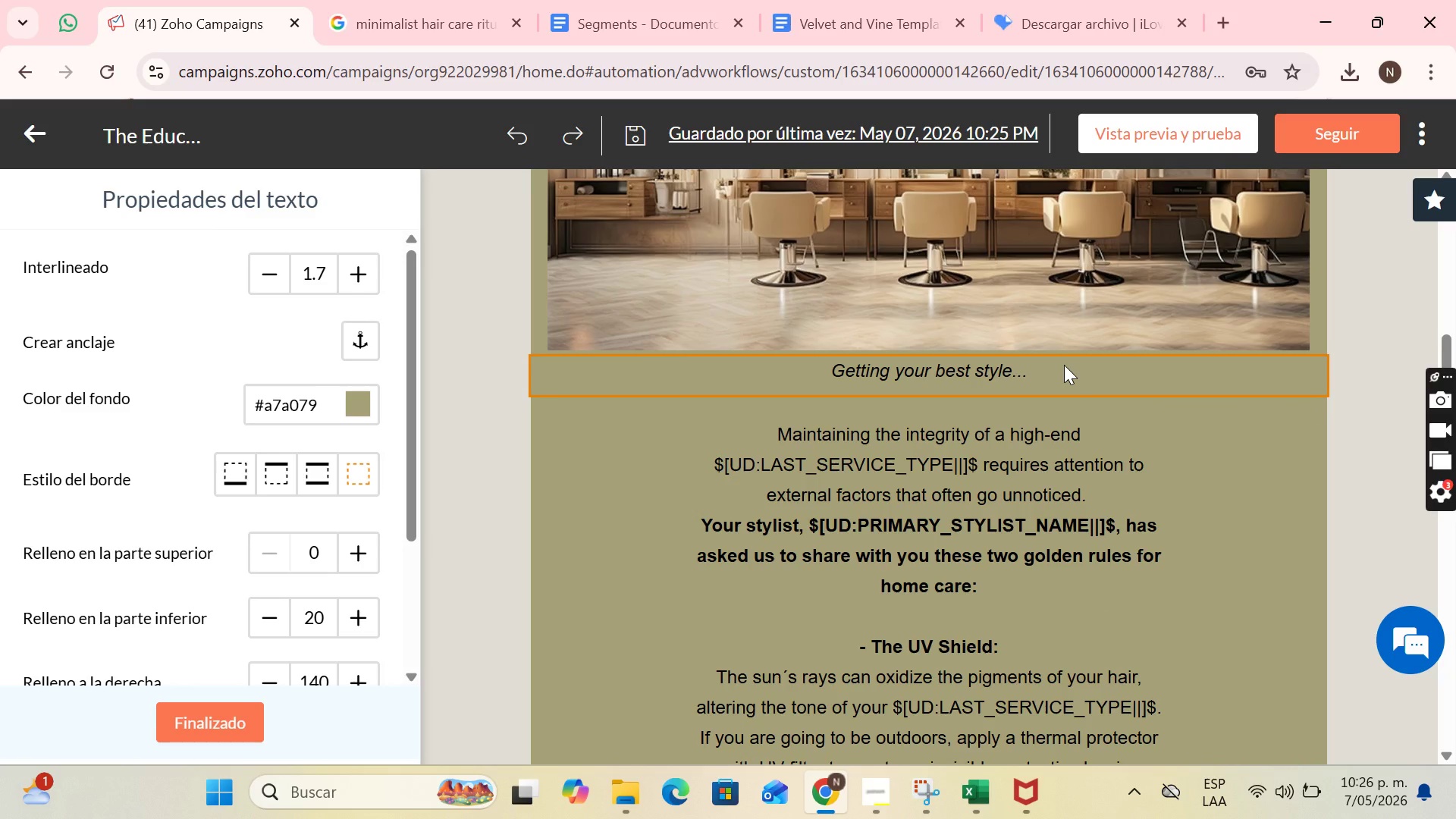 
left_click_drag(start_coordinate=[1057, 363], to_coordinate=[1053, 362])
 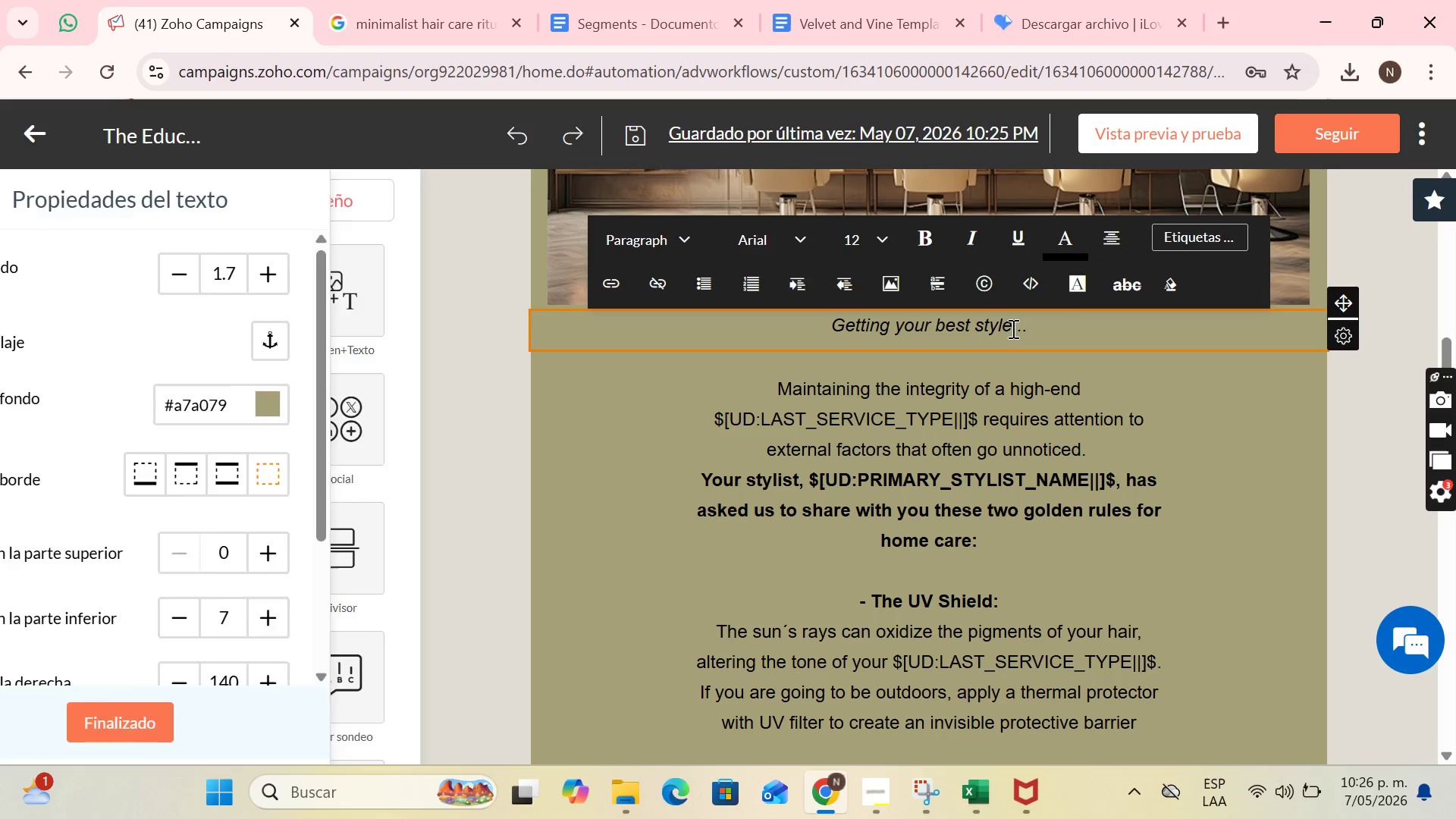 
left_click([1009, 322])
 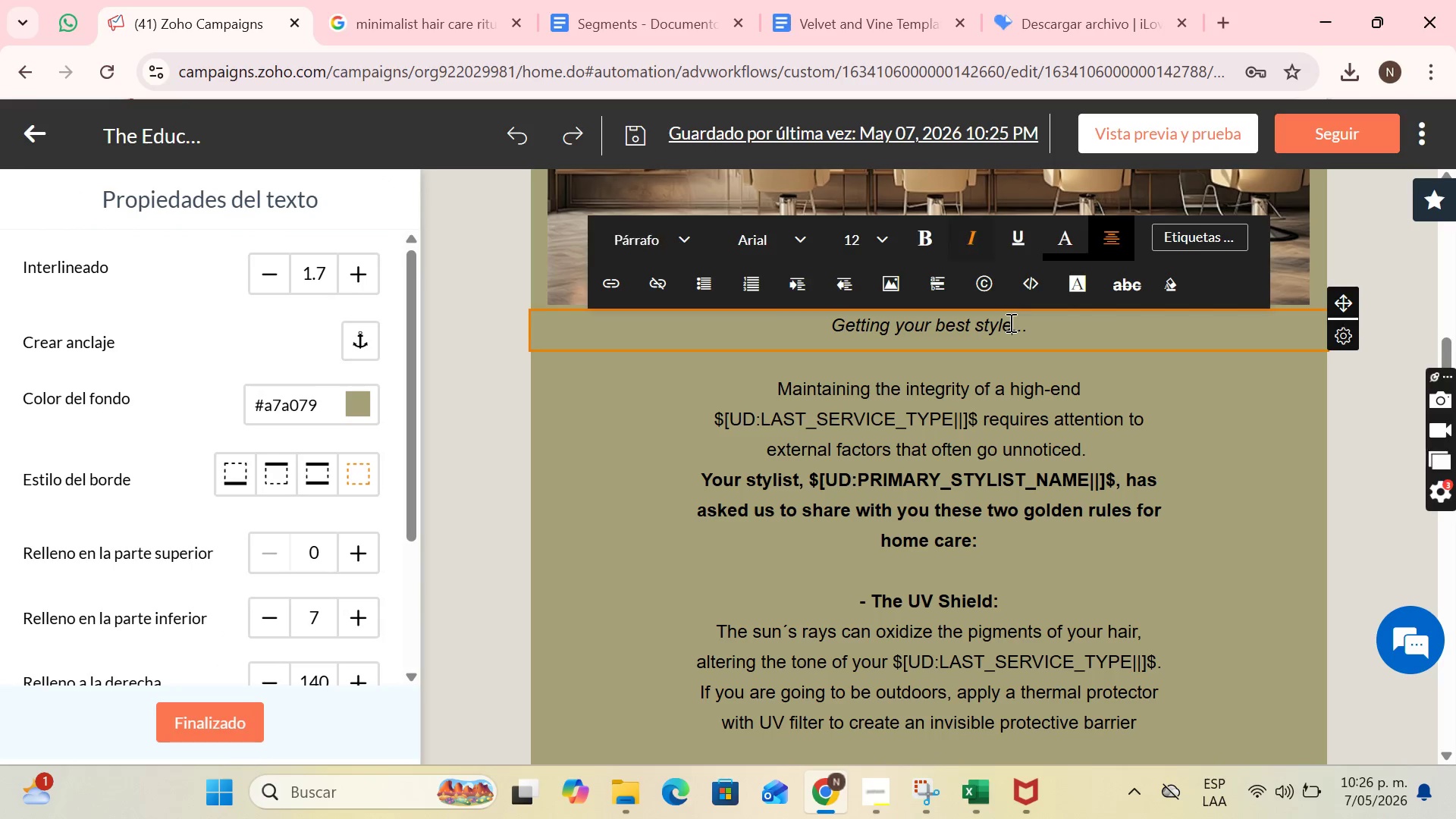 
left_click_drag(start_coordinate=[1009, 322], to_coordinate=[991, 322])
 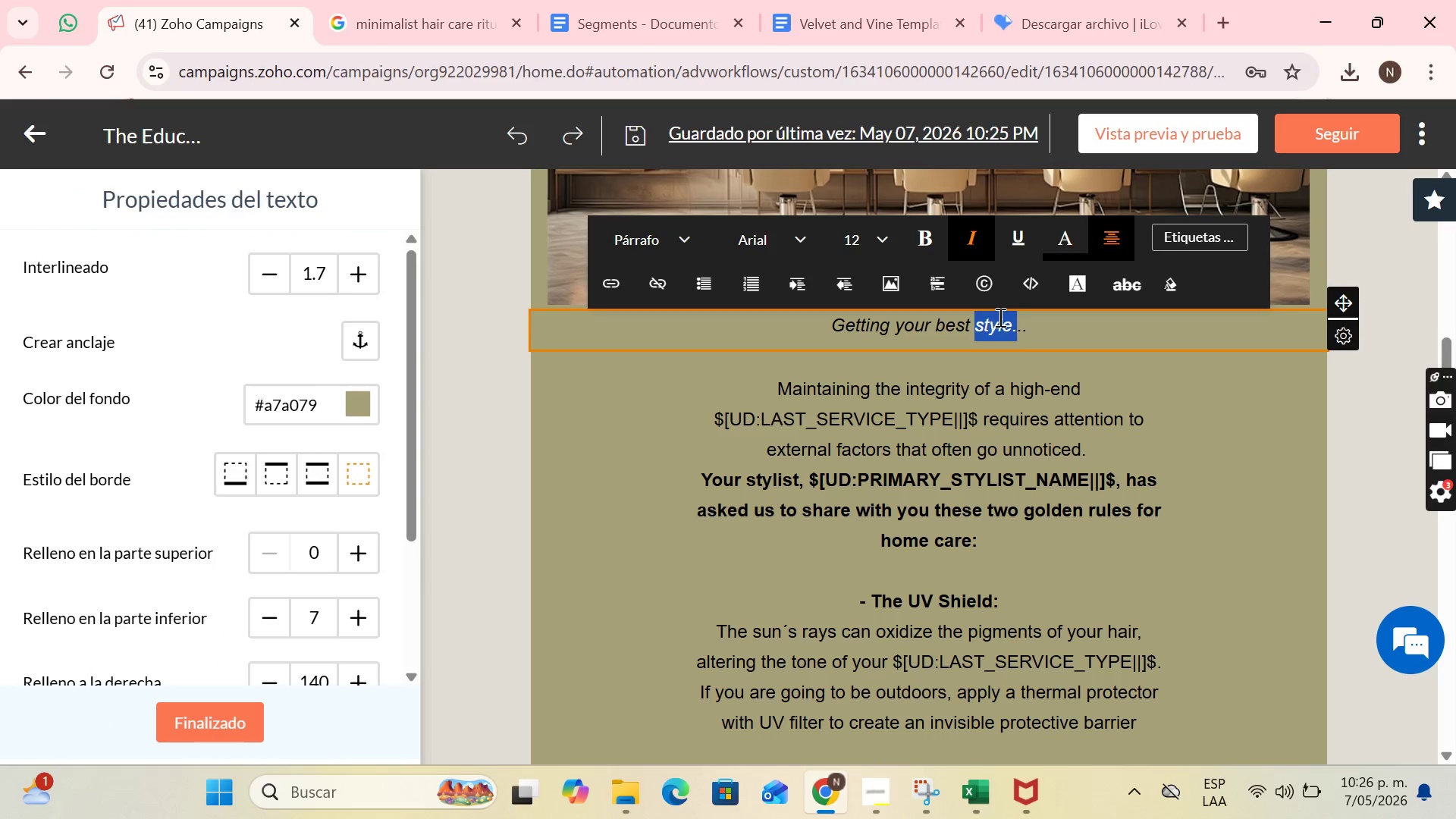 
left_click([999, 317])
 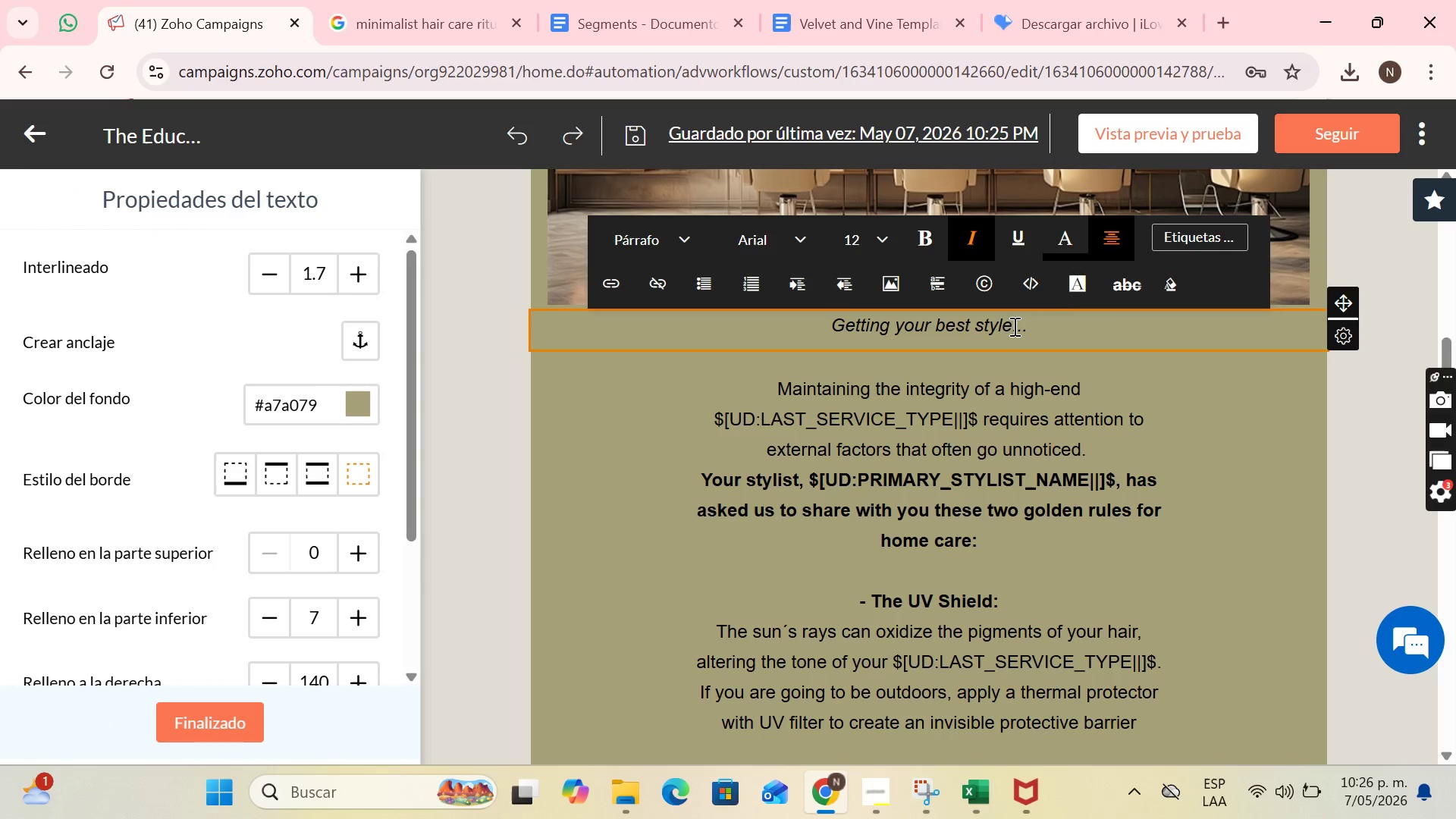 
left_click([1013, 326])
 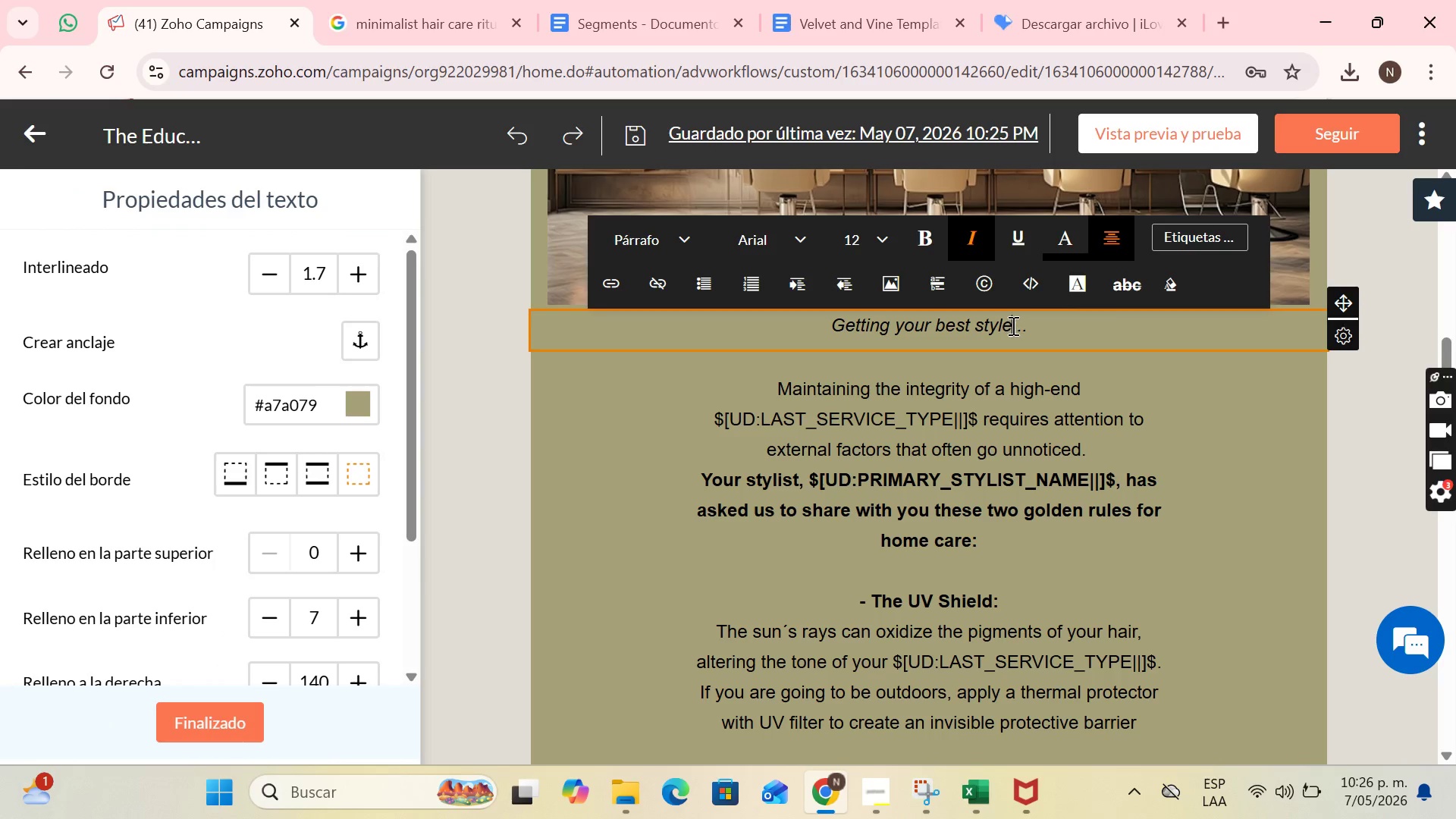 
left_click_drag(start_coordinate=[1012, 325], to_coordinate=[855, 328])
 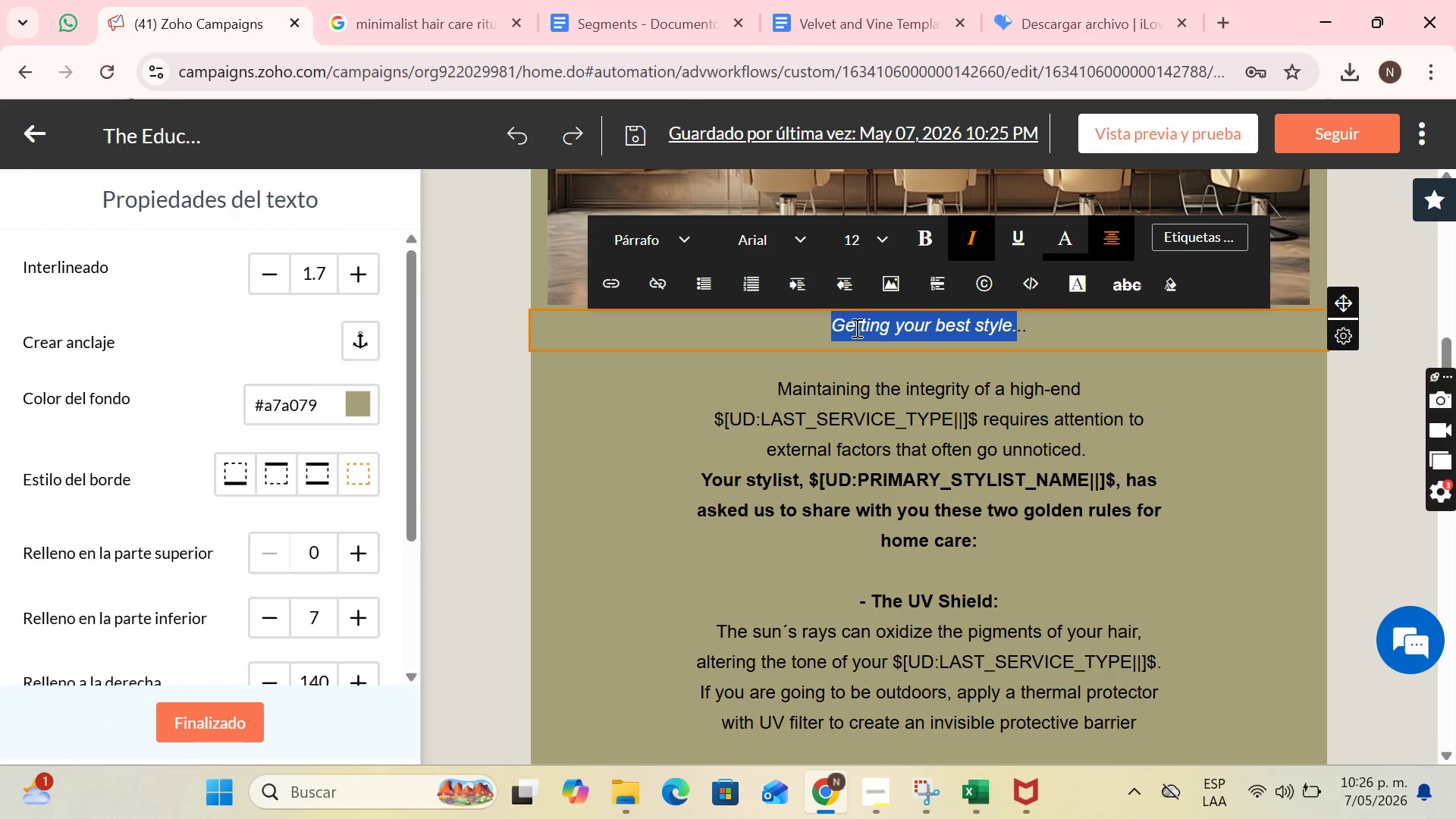 
type(Always for your care.)
 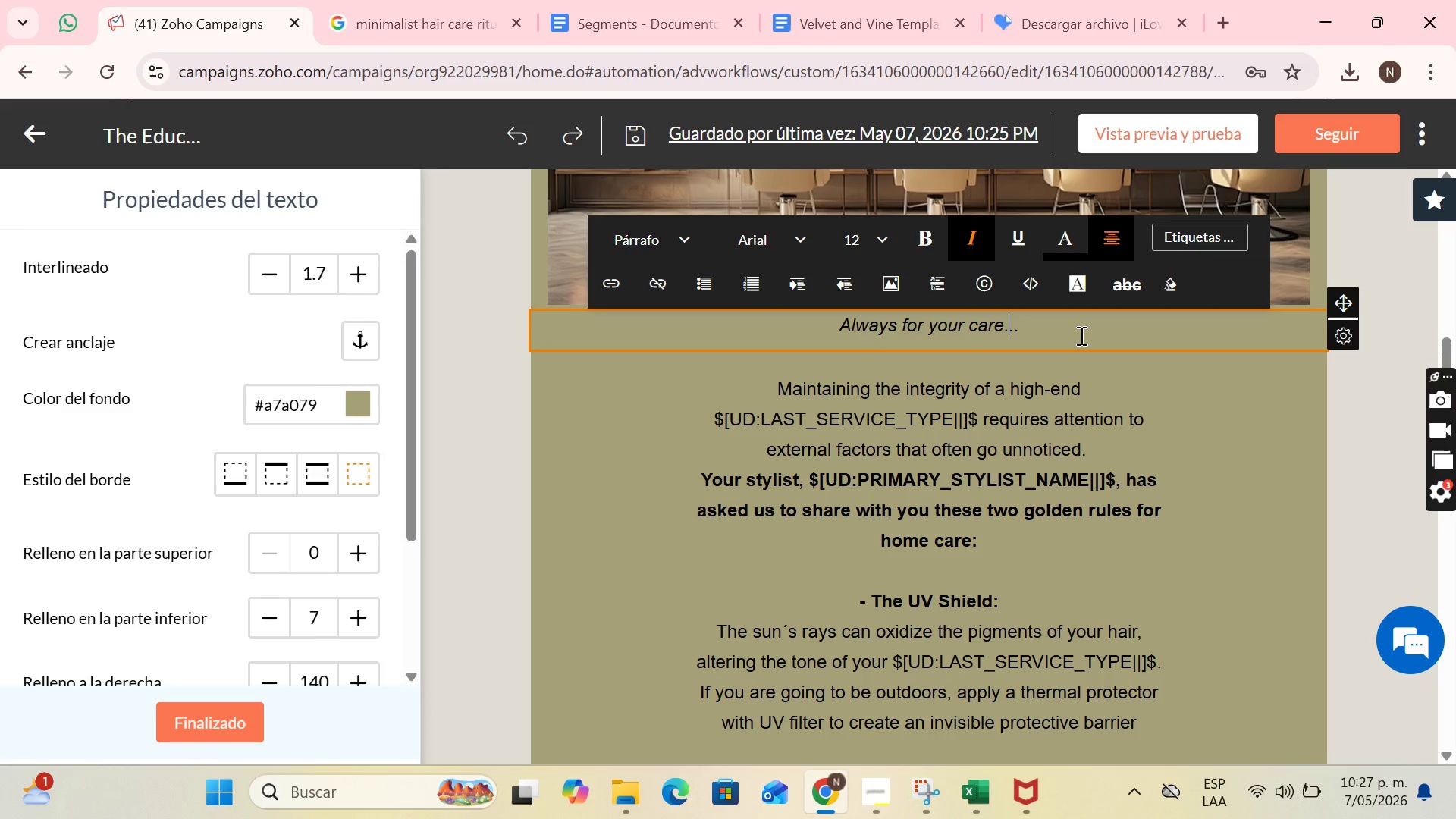 
wait(6.06)
 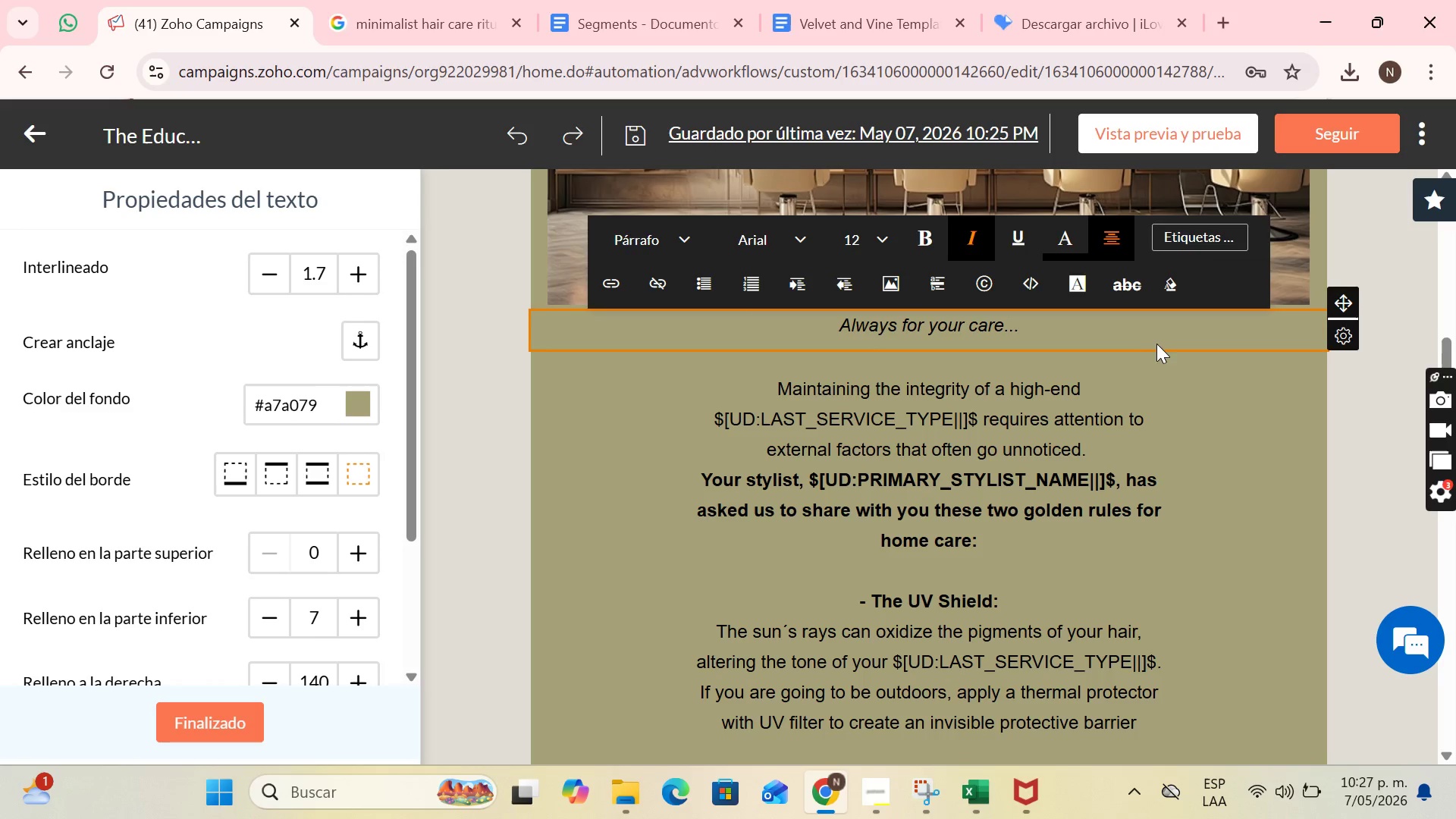 
left_click([1071, 335])
 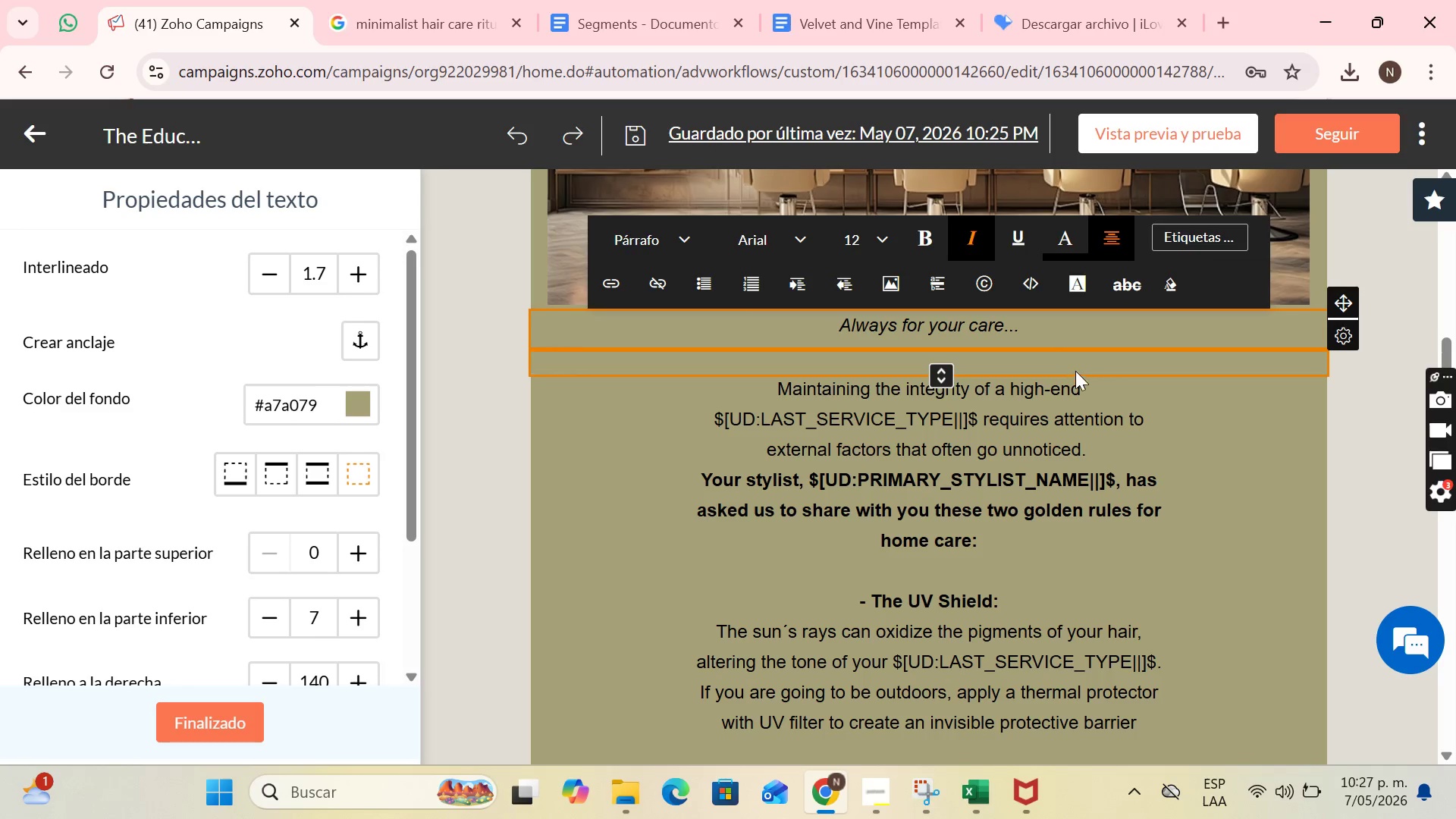 
scroll: coordinate [1094, 438], scroll_direction: down, amount: 14.0
 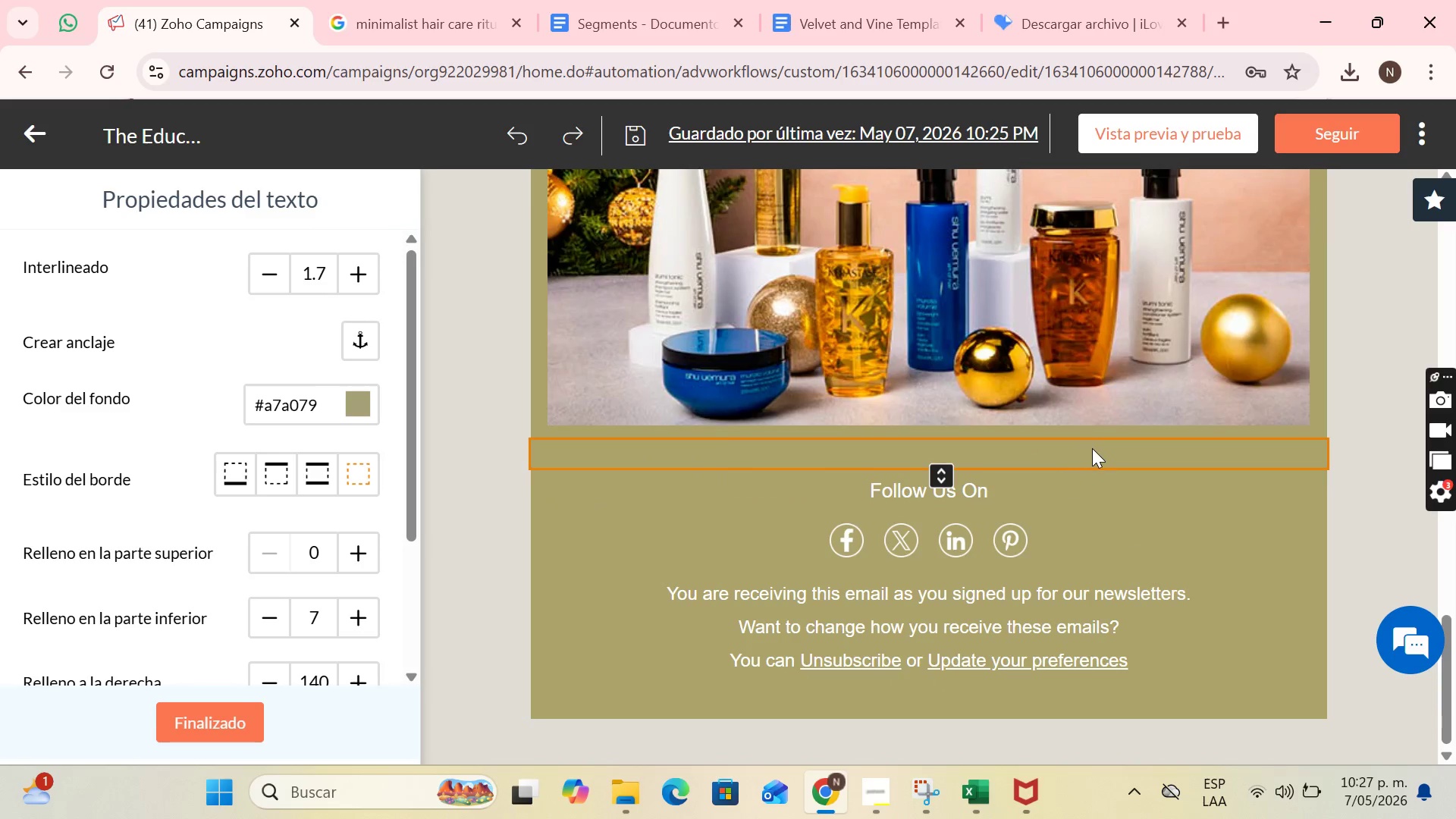 
scroll: coordinate [1198, 545], scroll_direction: up, amount: 21.0
 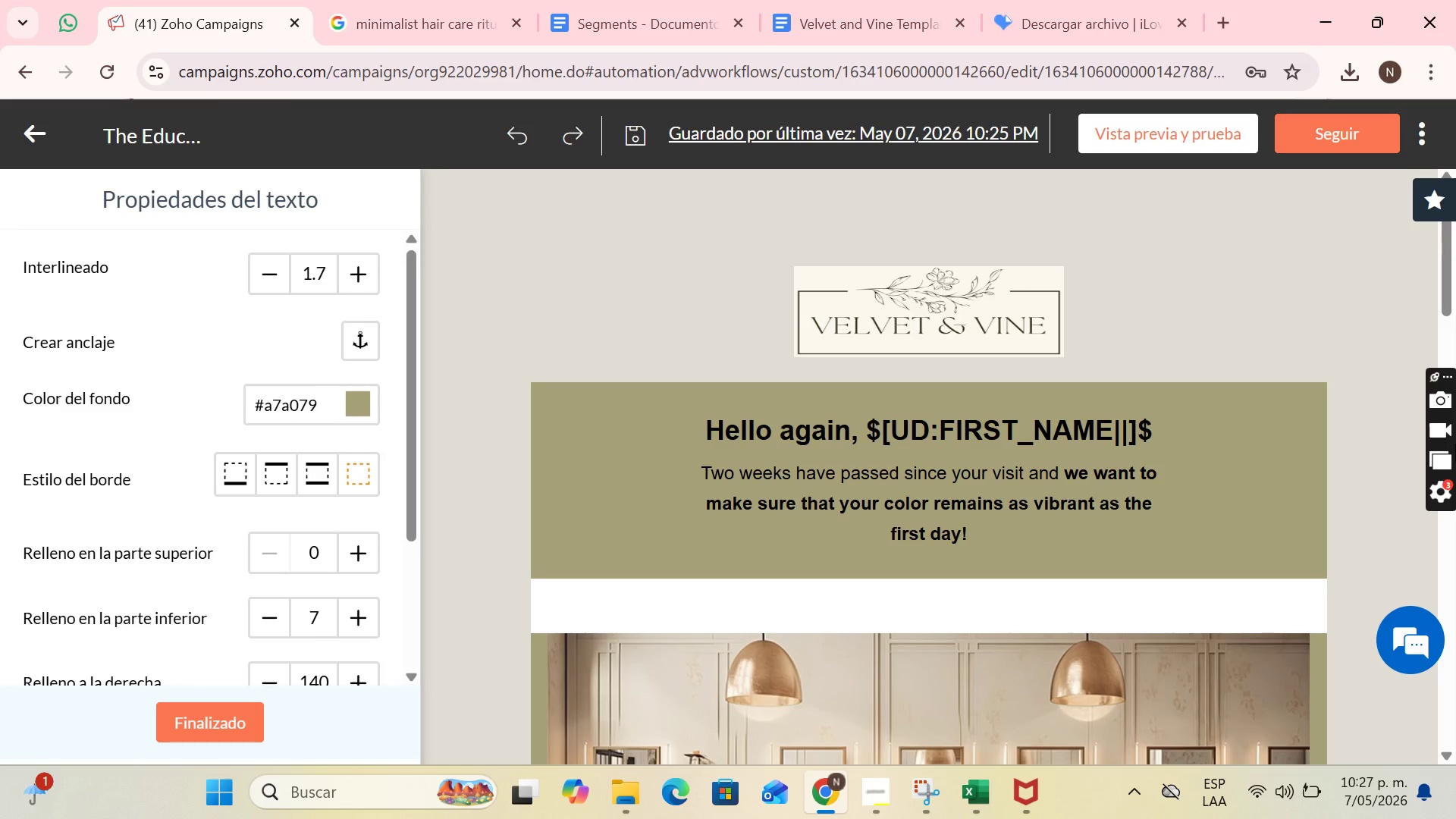 
wait(20.22)
 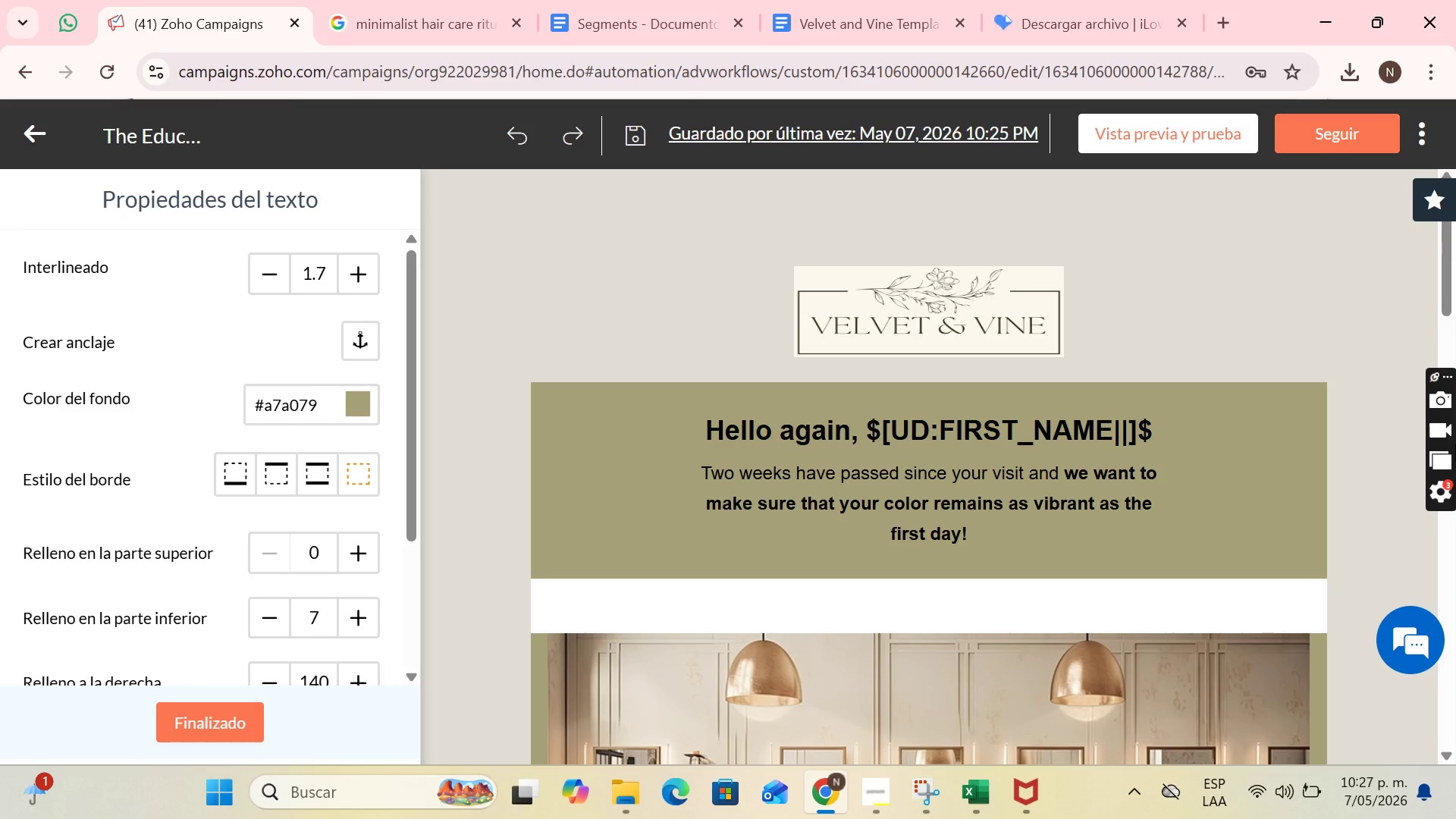 
left_click([470, 0])
 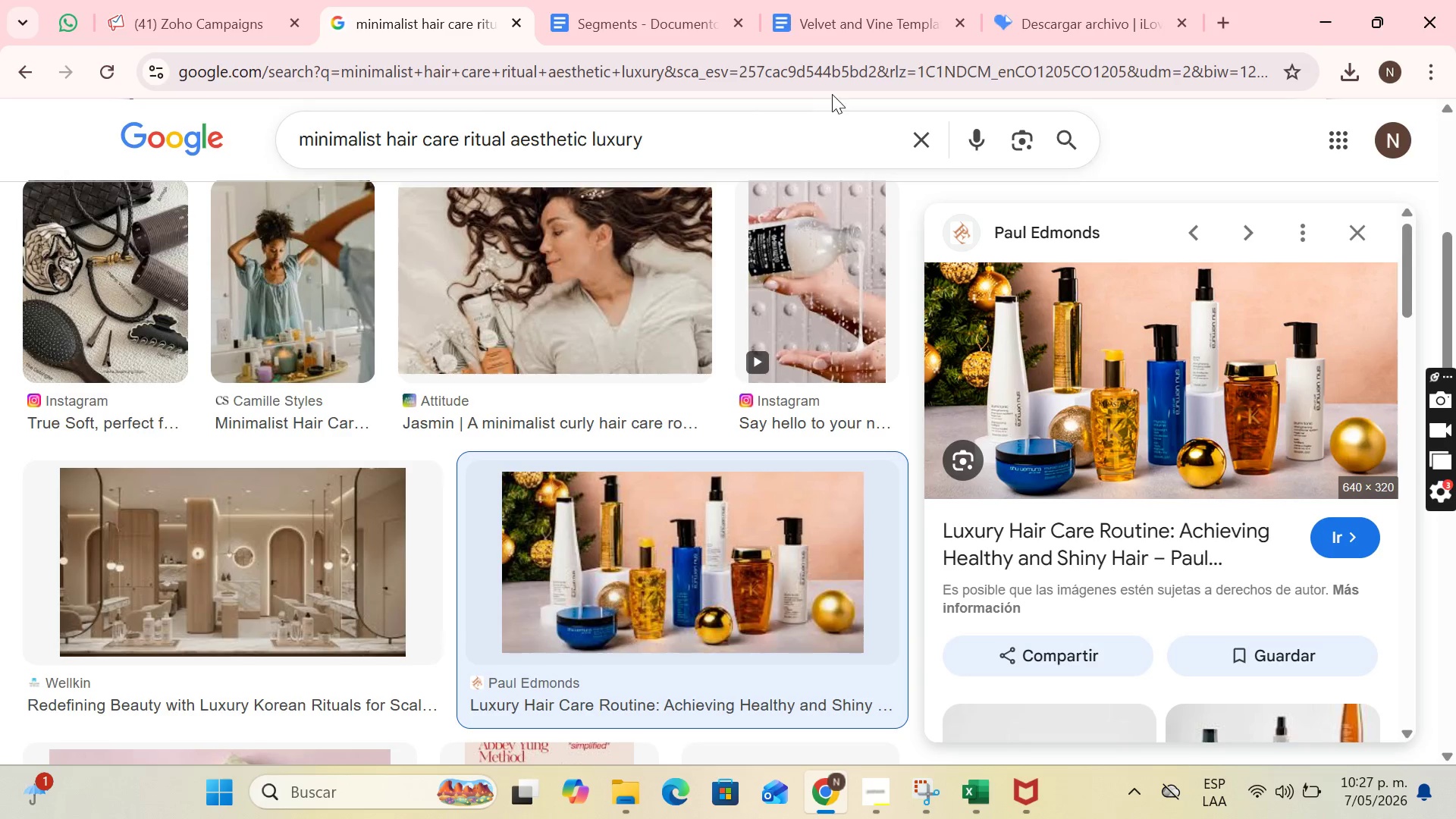 
left_click([919, 133])
 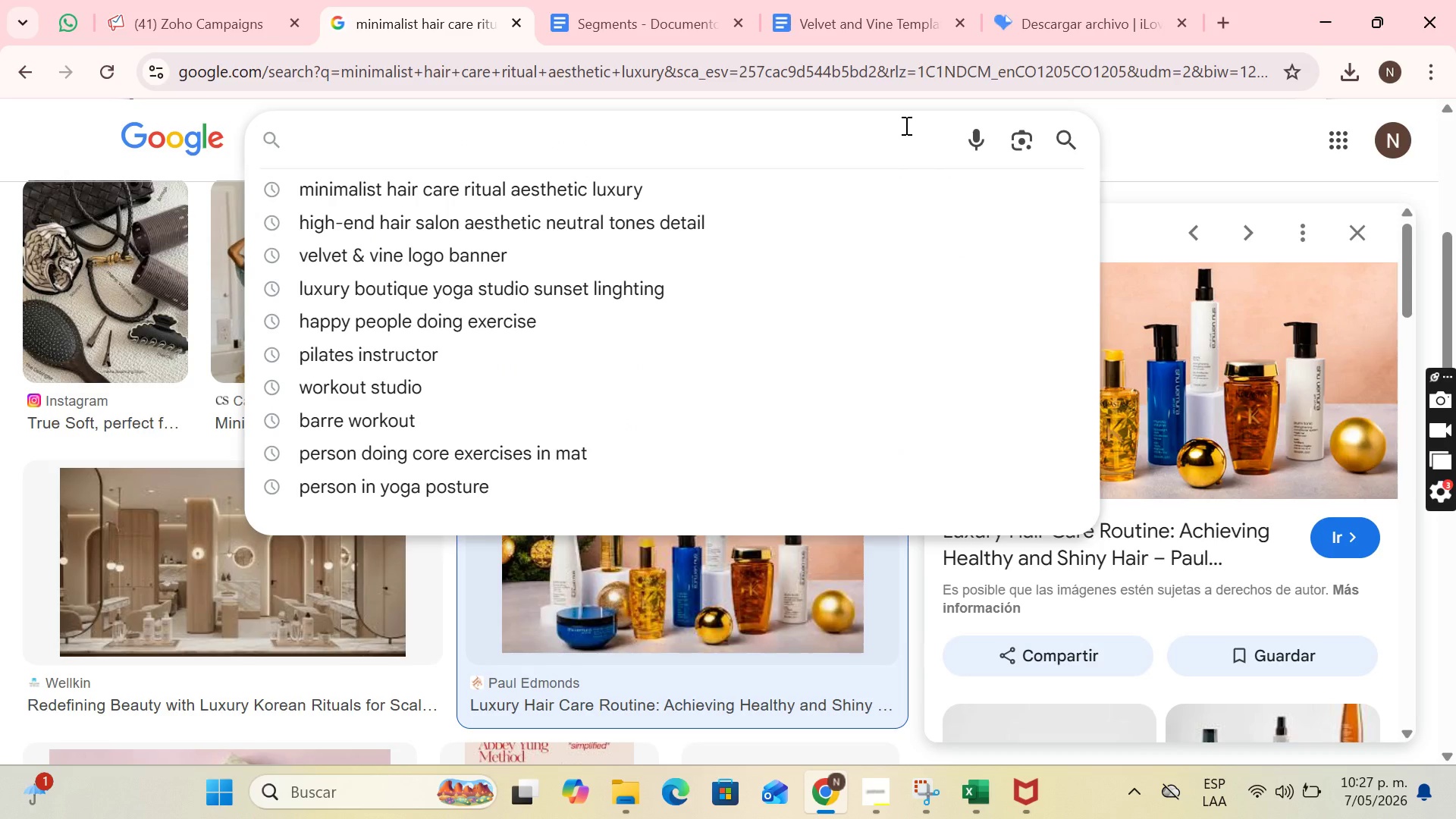 
type(Luxury hair care product texti)
key(Backspace)
type(ures minimalist aesthetic)
 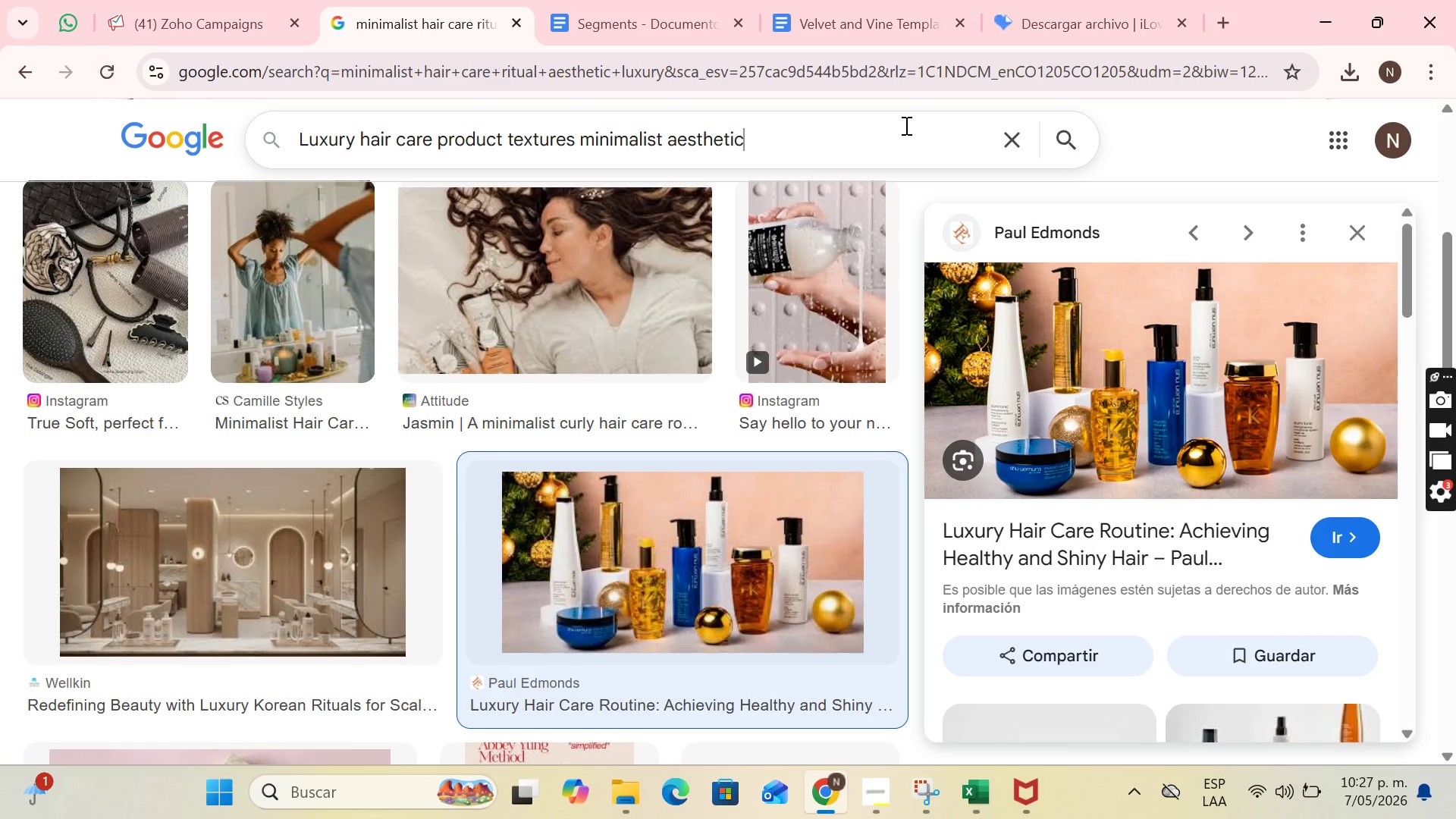 
key(Enter)
 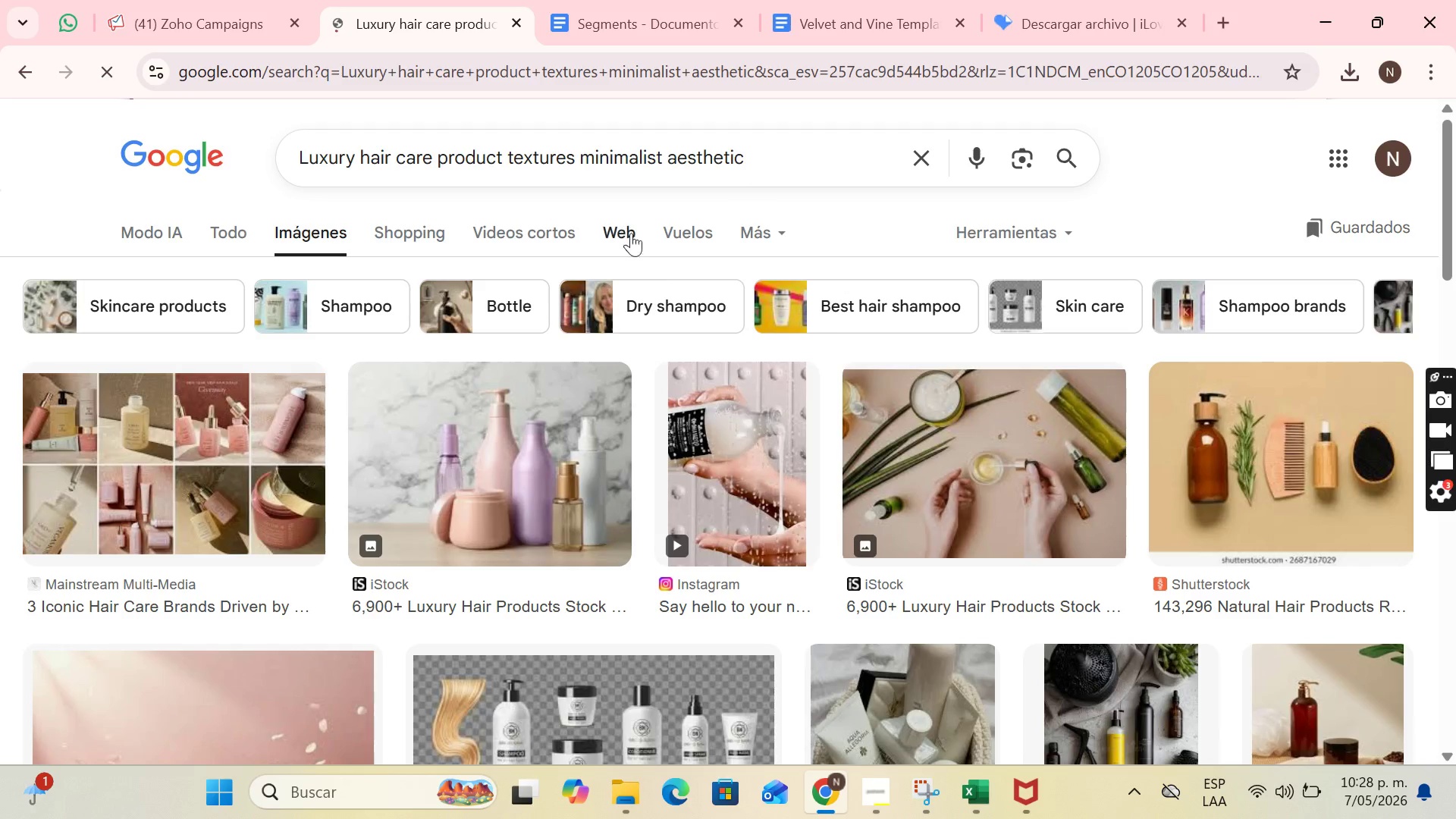 
scroll: coordinate [776, 344], scroll_direction: down, amount: 2.0
 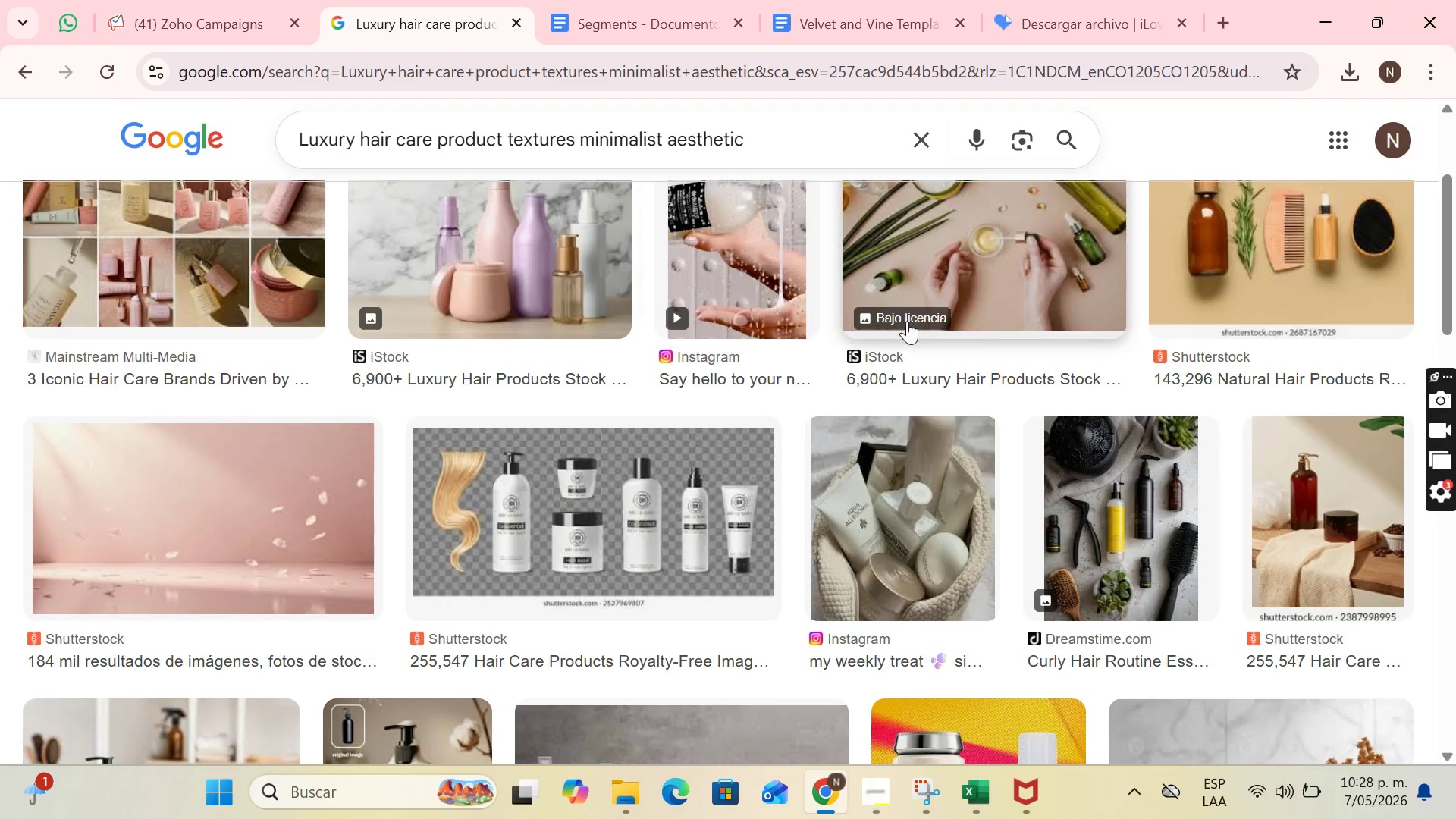 
scroll: coordinate [1009, 320], scroll_direction: up, amount: 1.0
 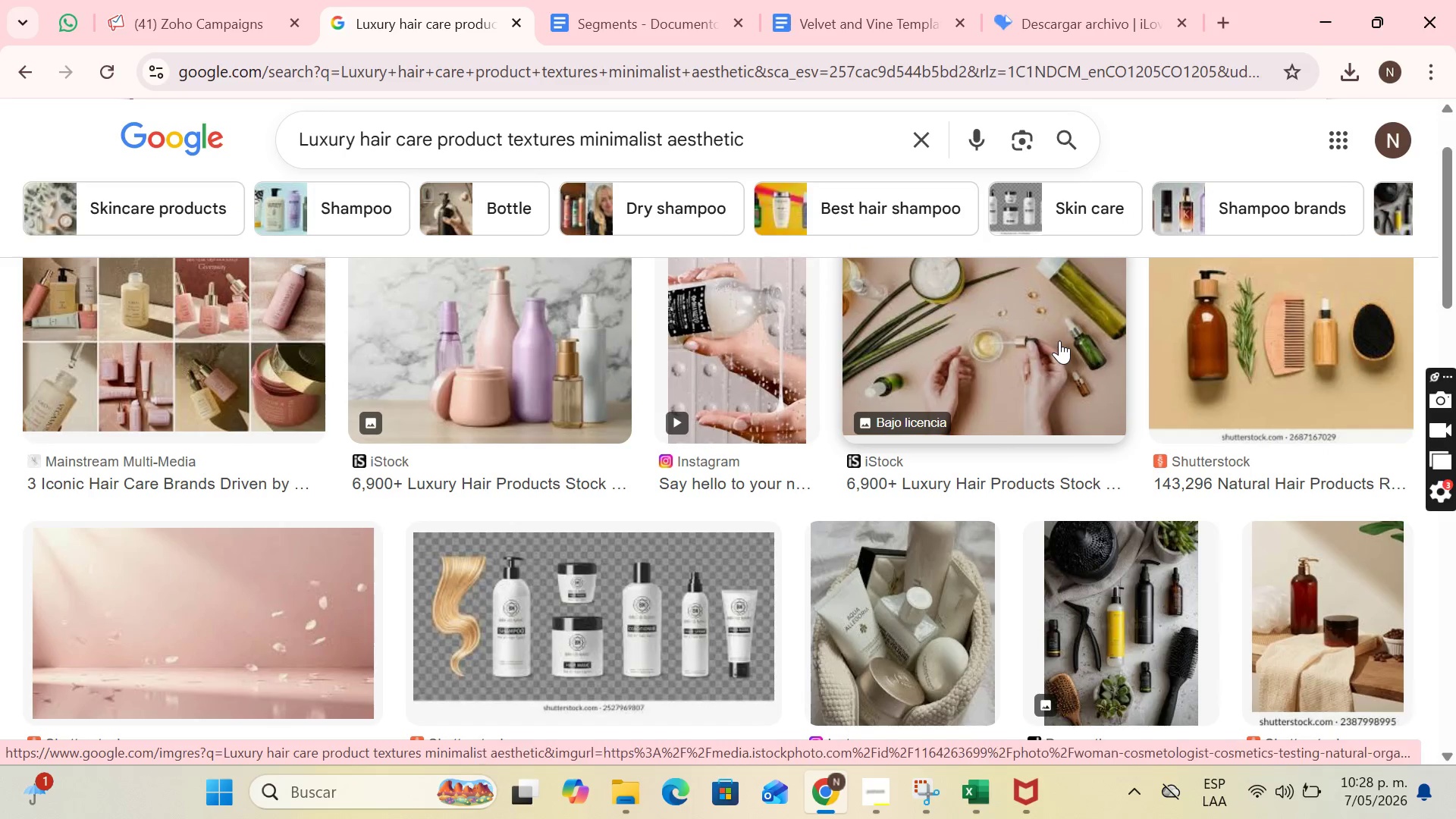 
left_click([1059, 340])
 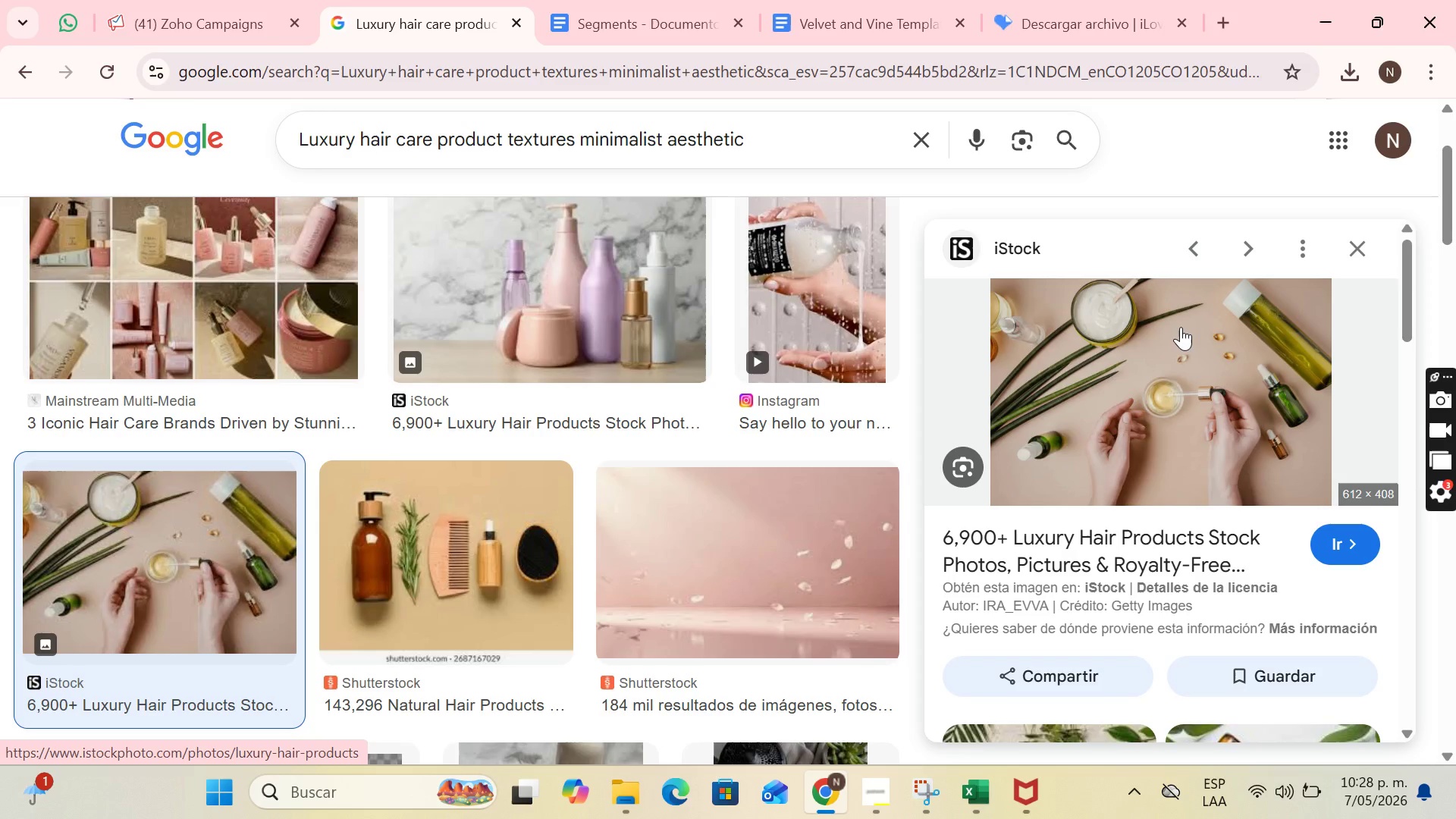 
right_click([1181, 328])
 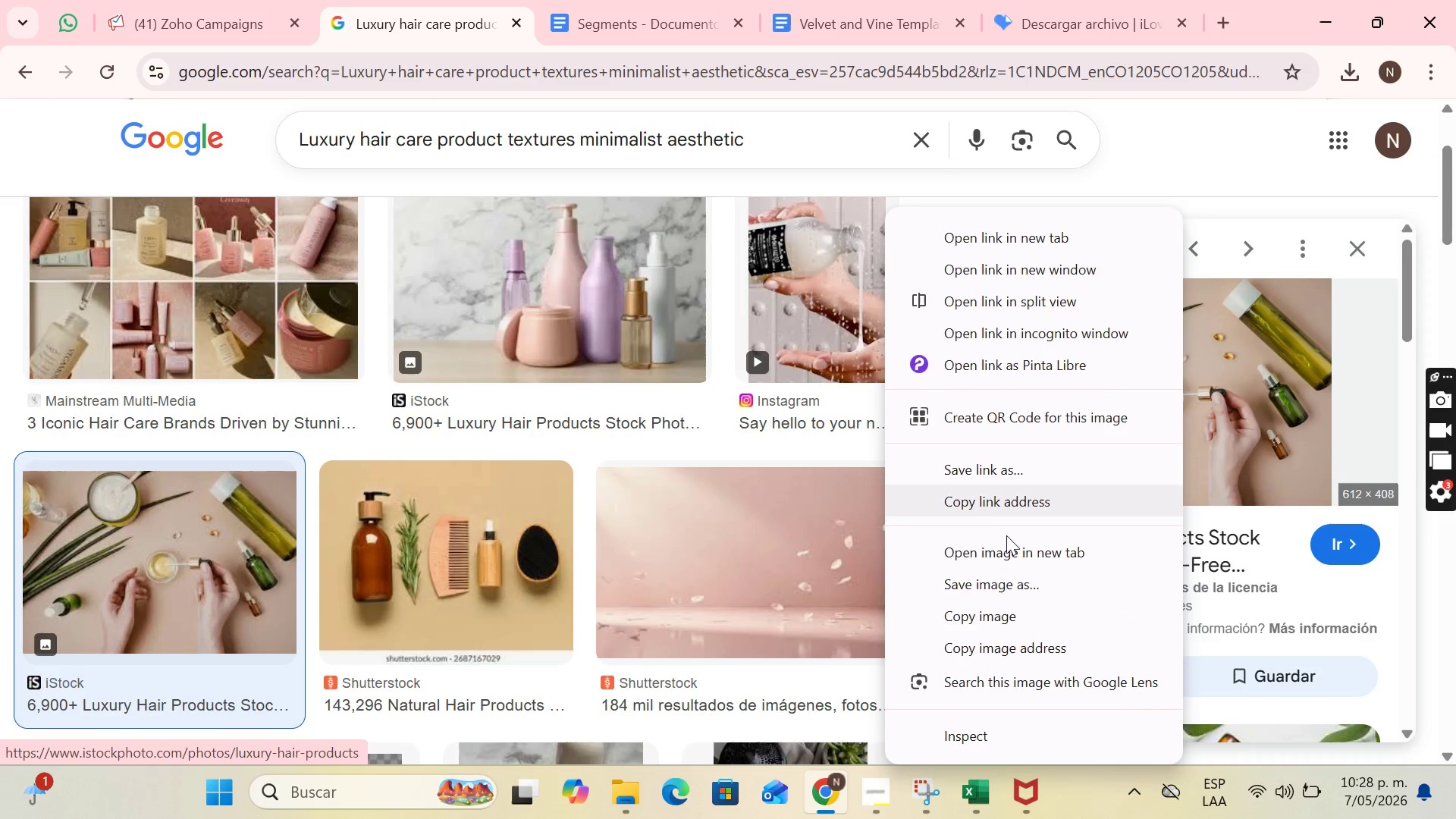 
left_click([999, 586])
 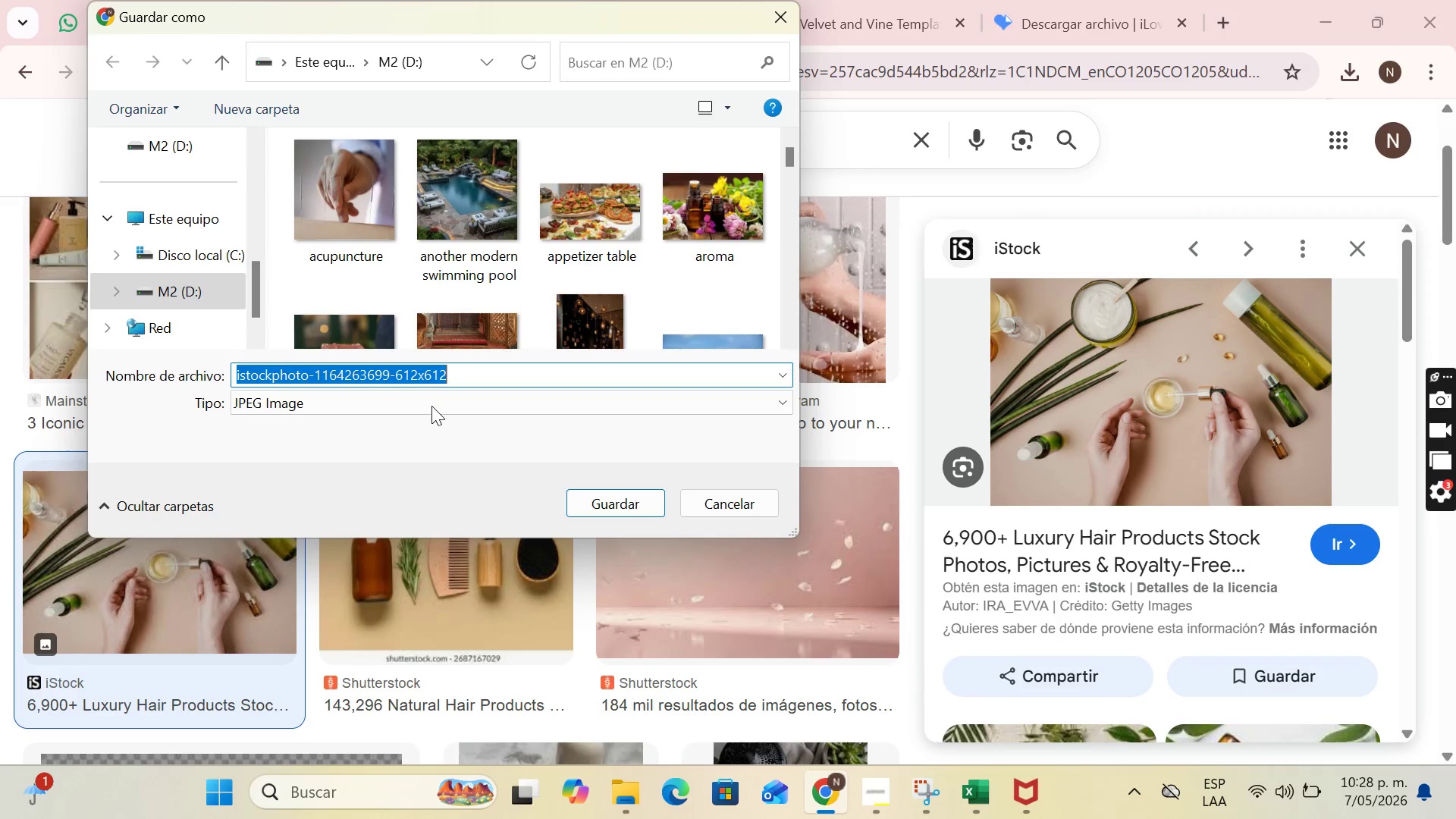 
type(care products)
 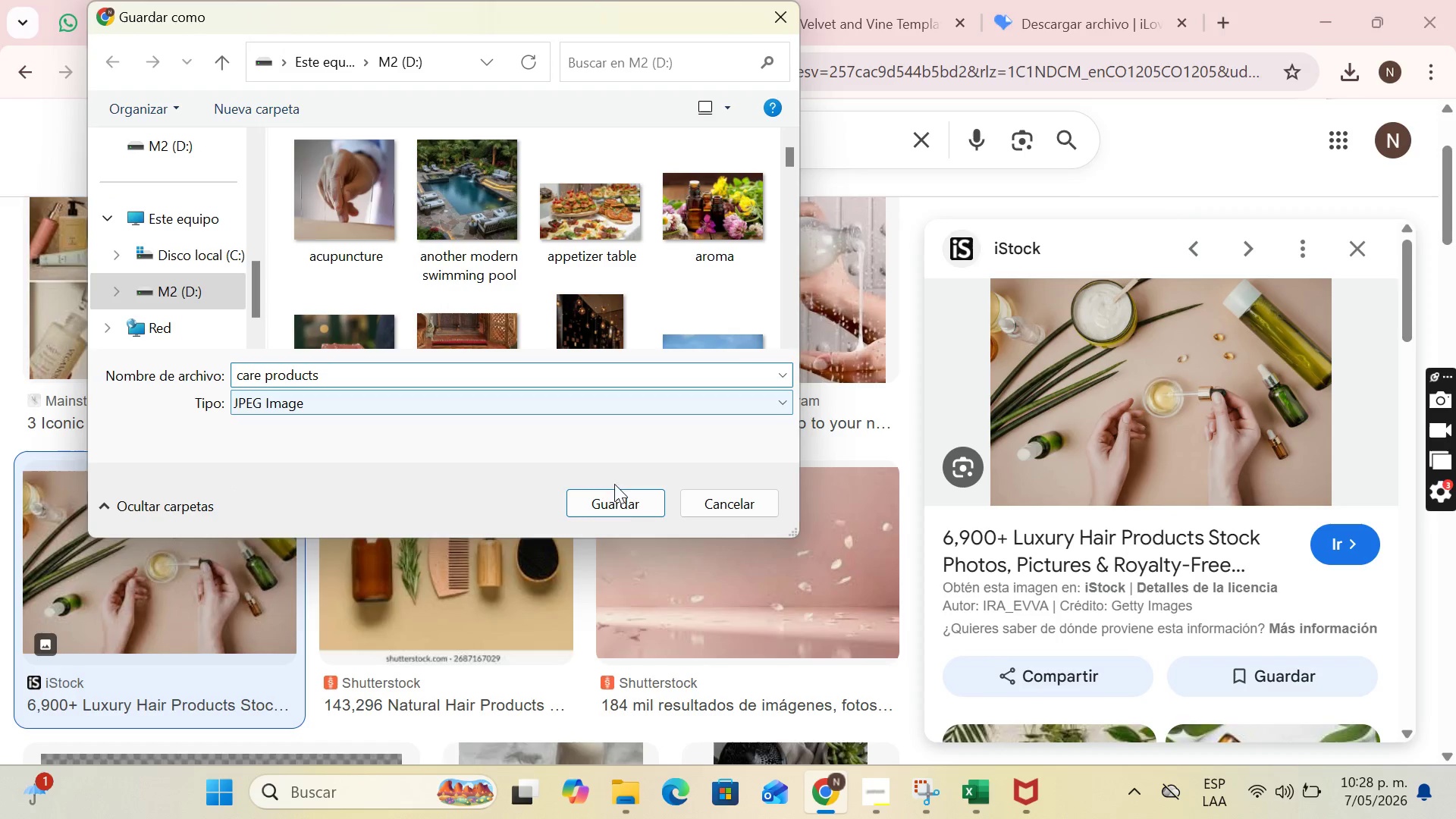 
left_click([623, 502])
 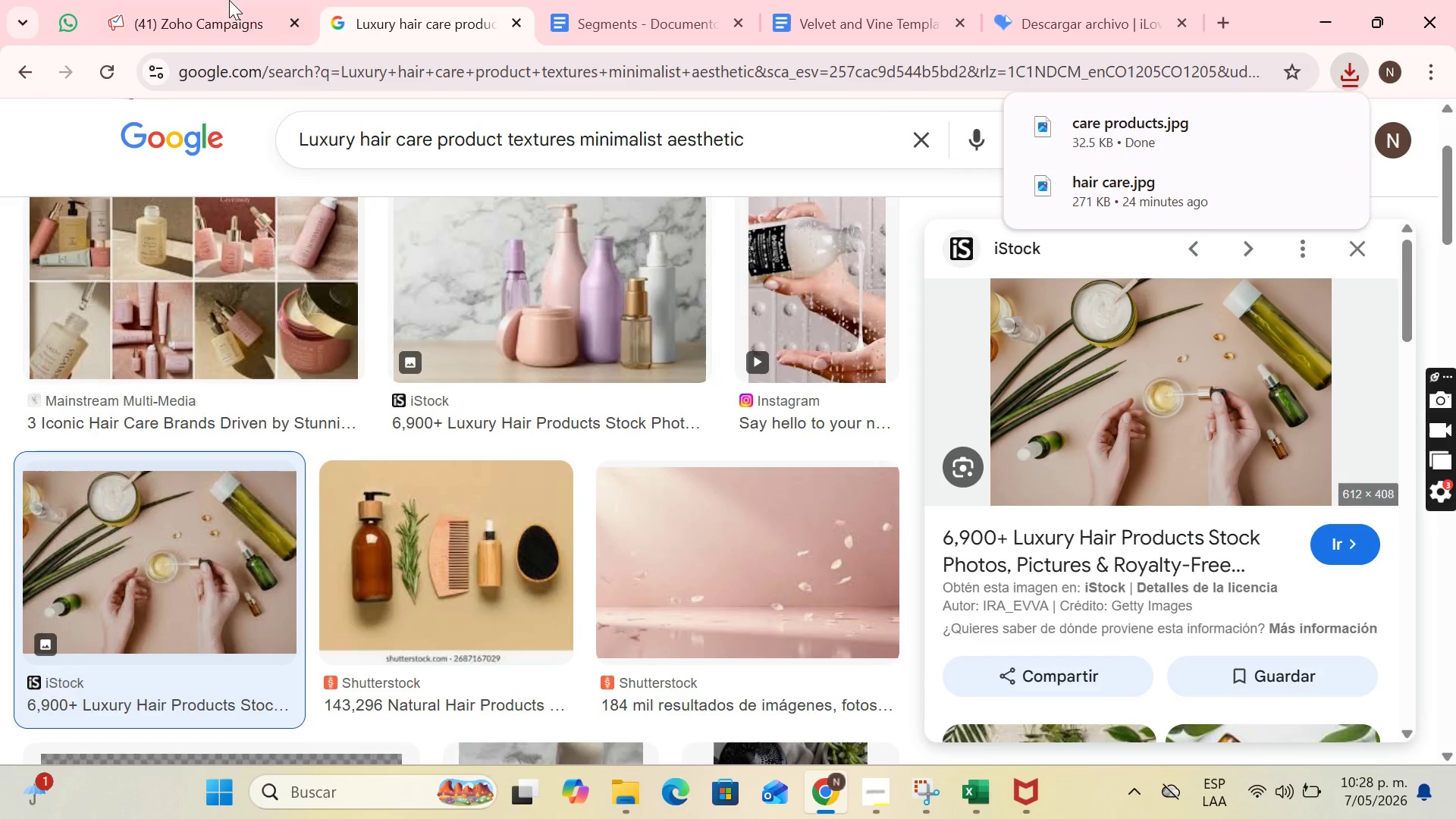 
left_click([174, 0])
 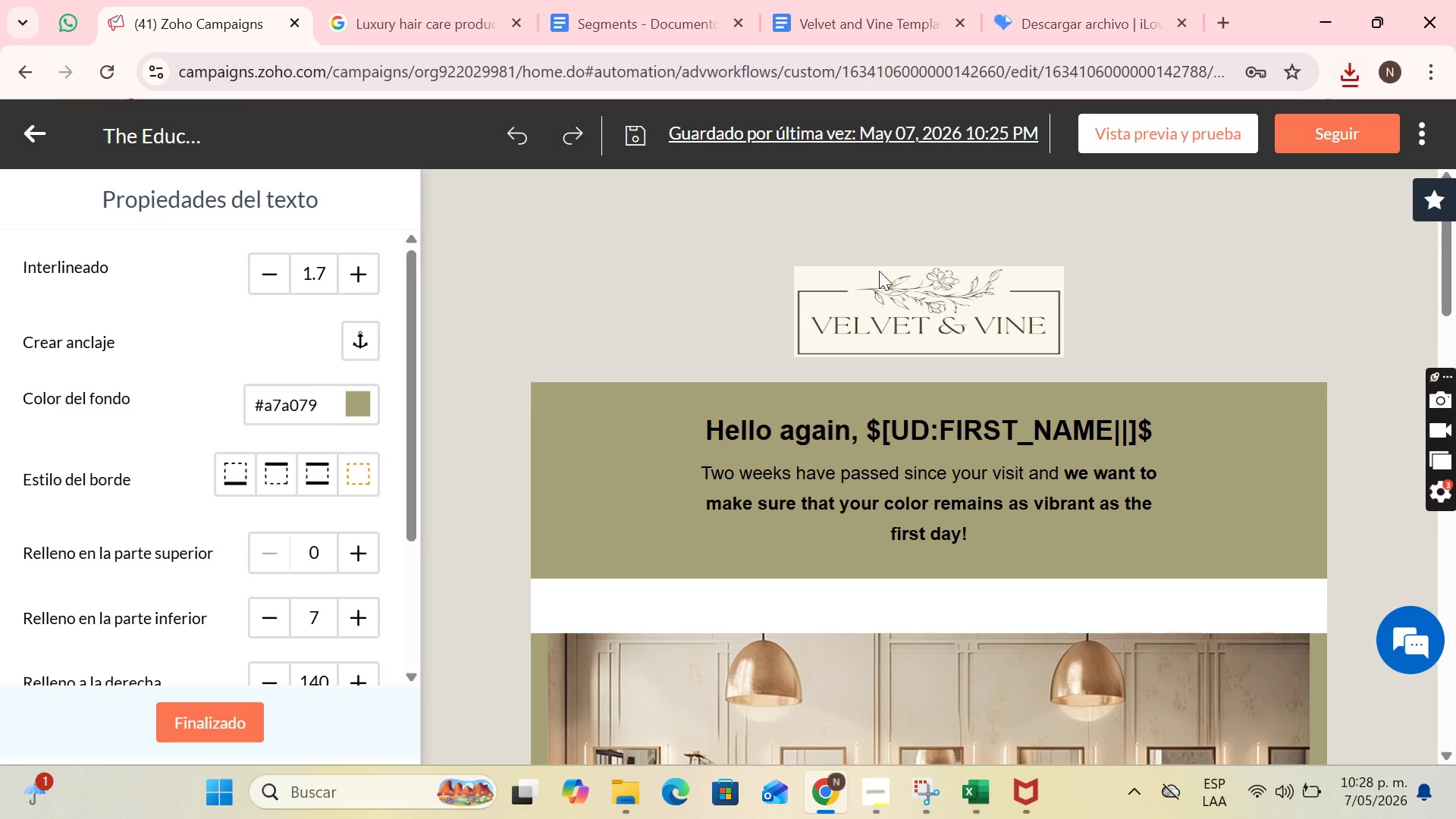 
scroll: coordinate [1016, 413], scroll_direction: down, amount: 2.0
 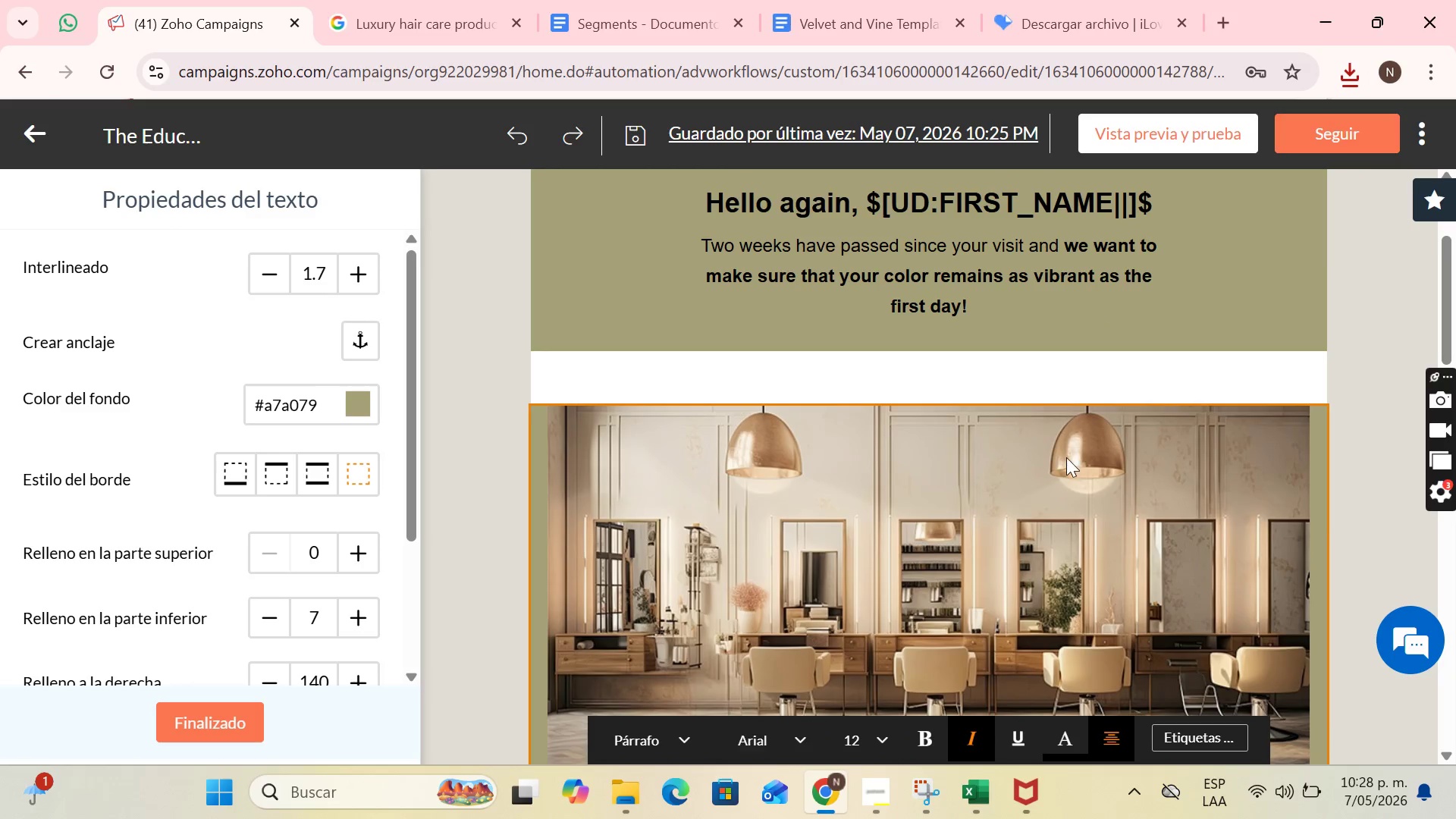 
left_click([1071, 460])
 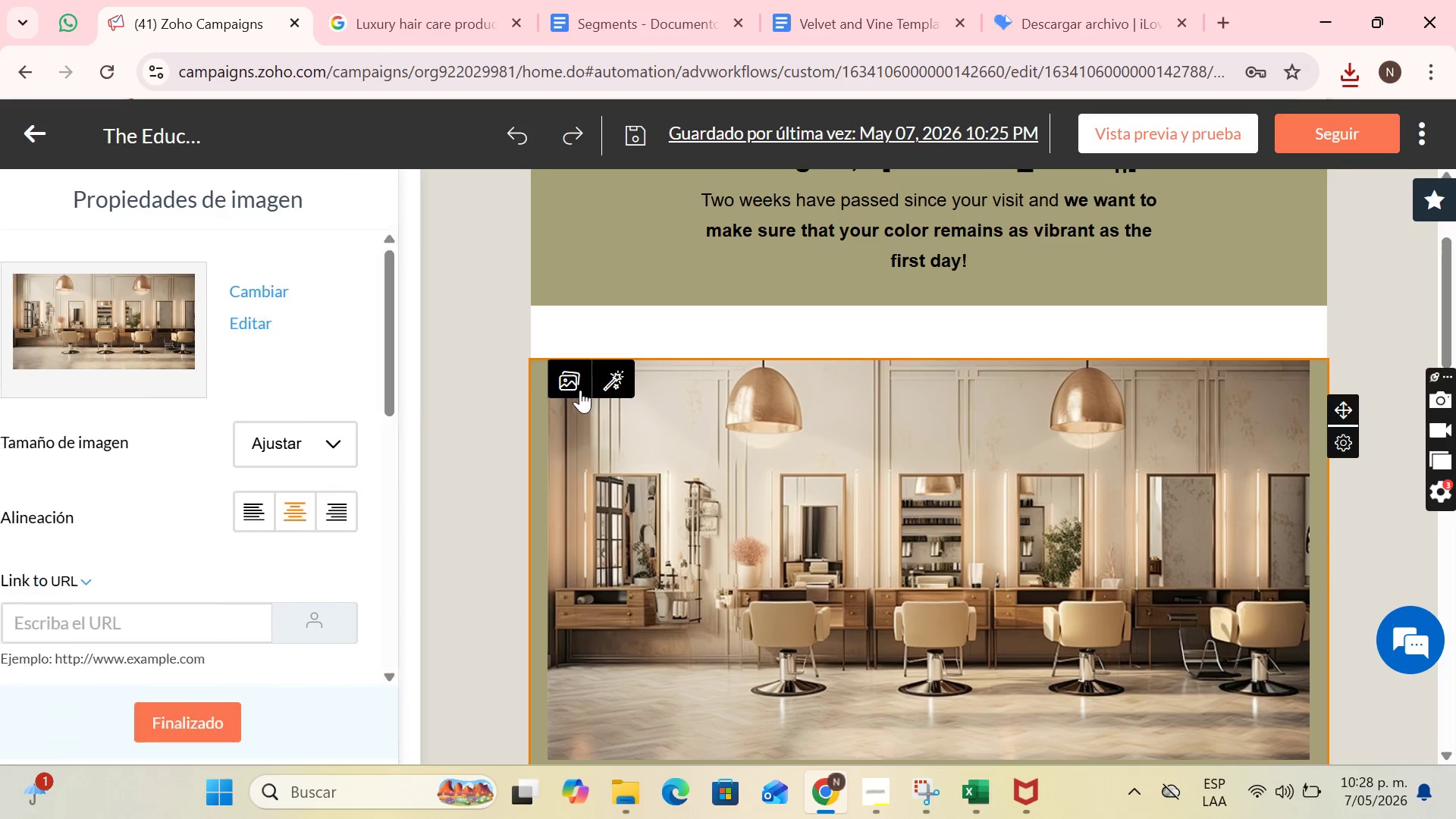 
left_click([579, 384])
 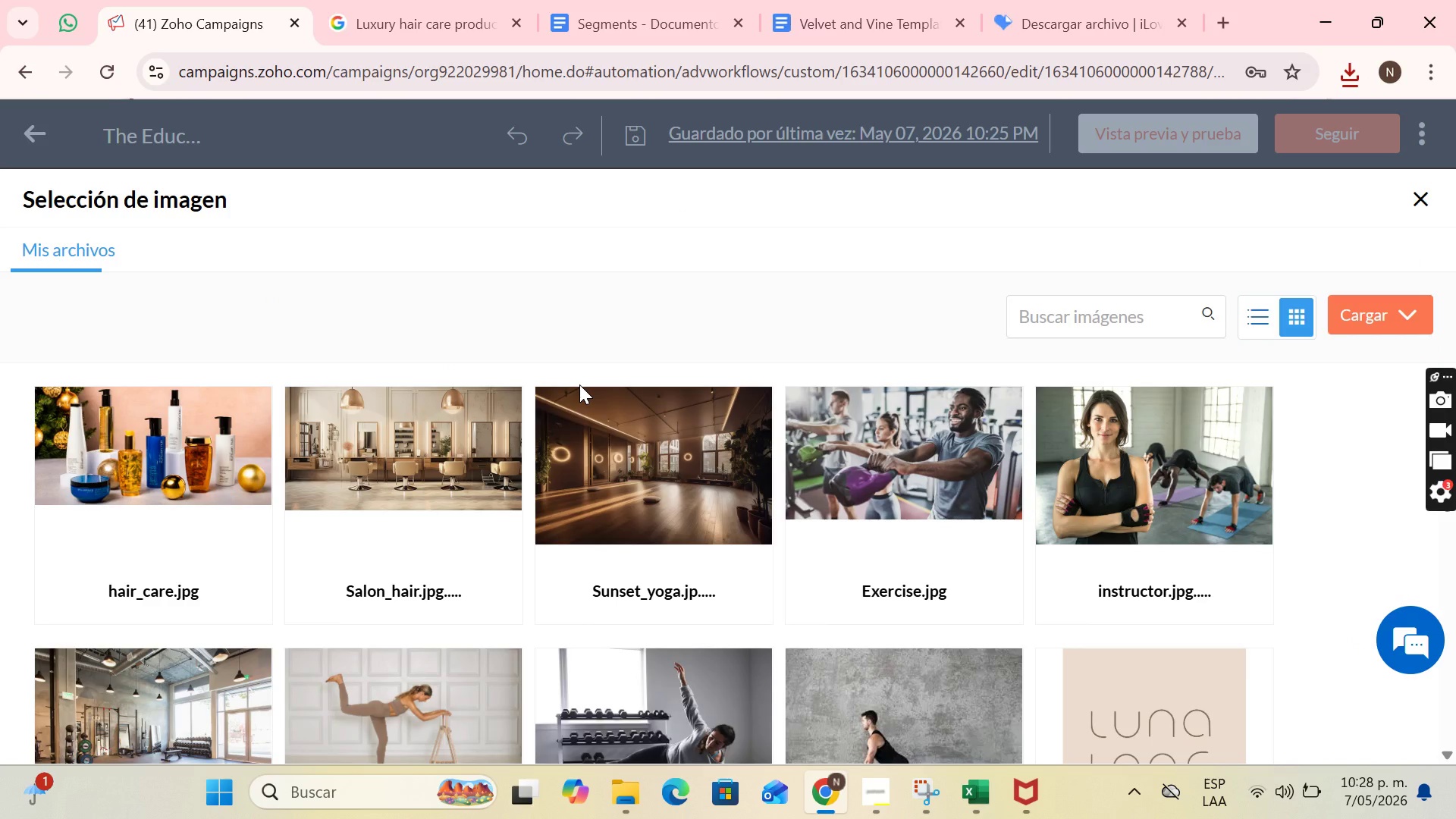 
wait(11.41)
 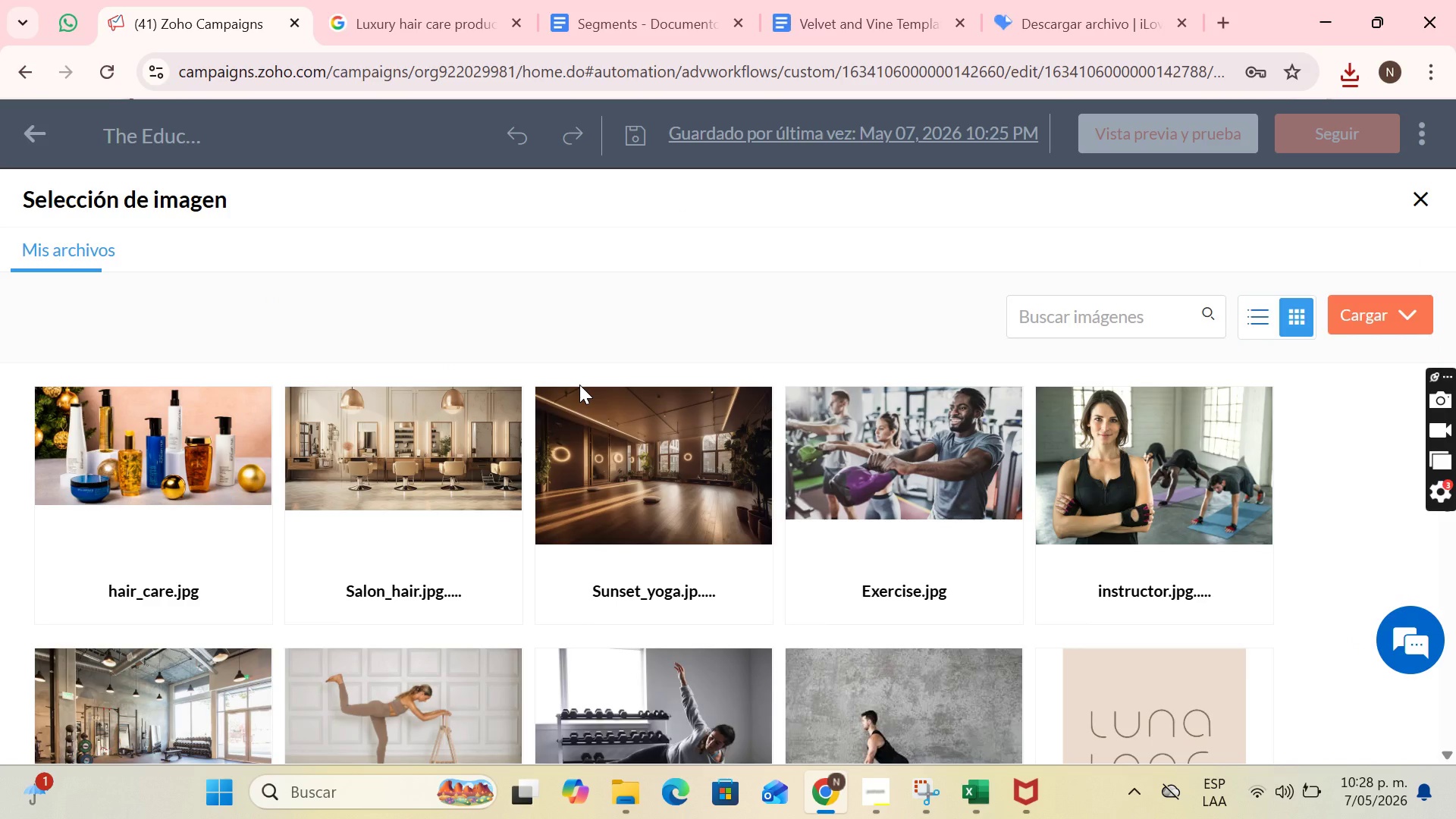 
left_click([1408, 297])
 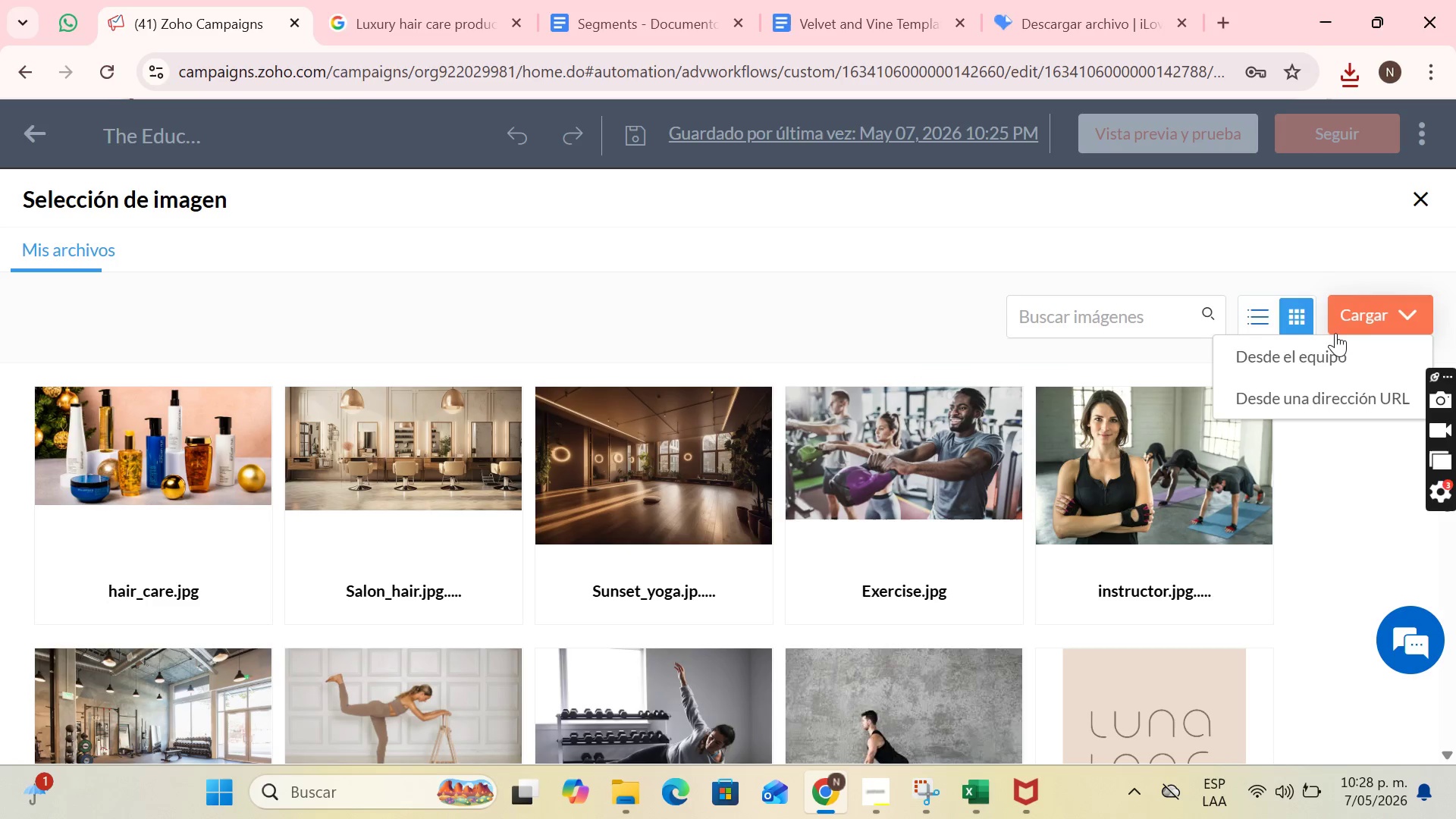 
left_click([1320, 344])
 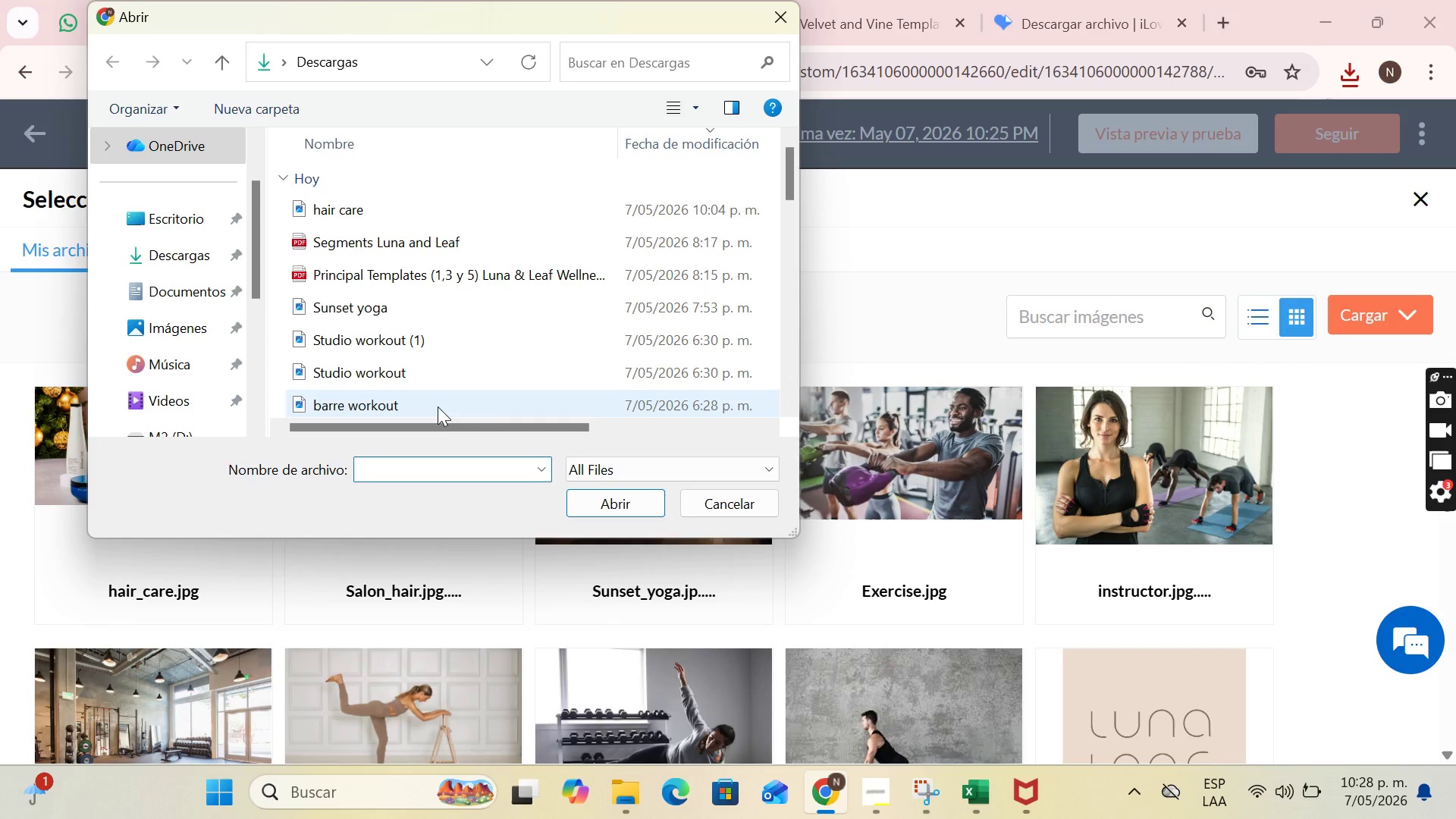 
scroll: coordinate [175, 250], scroll_direction: down, amount: 4.0
 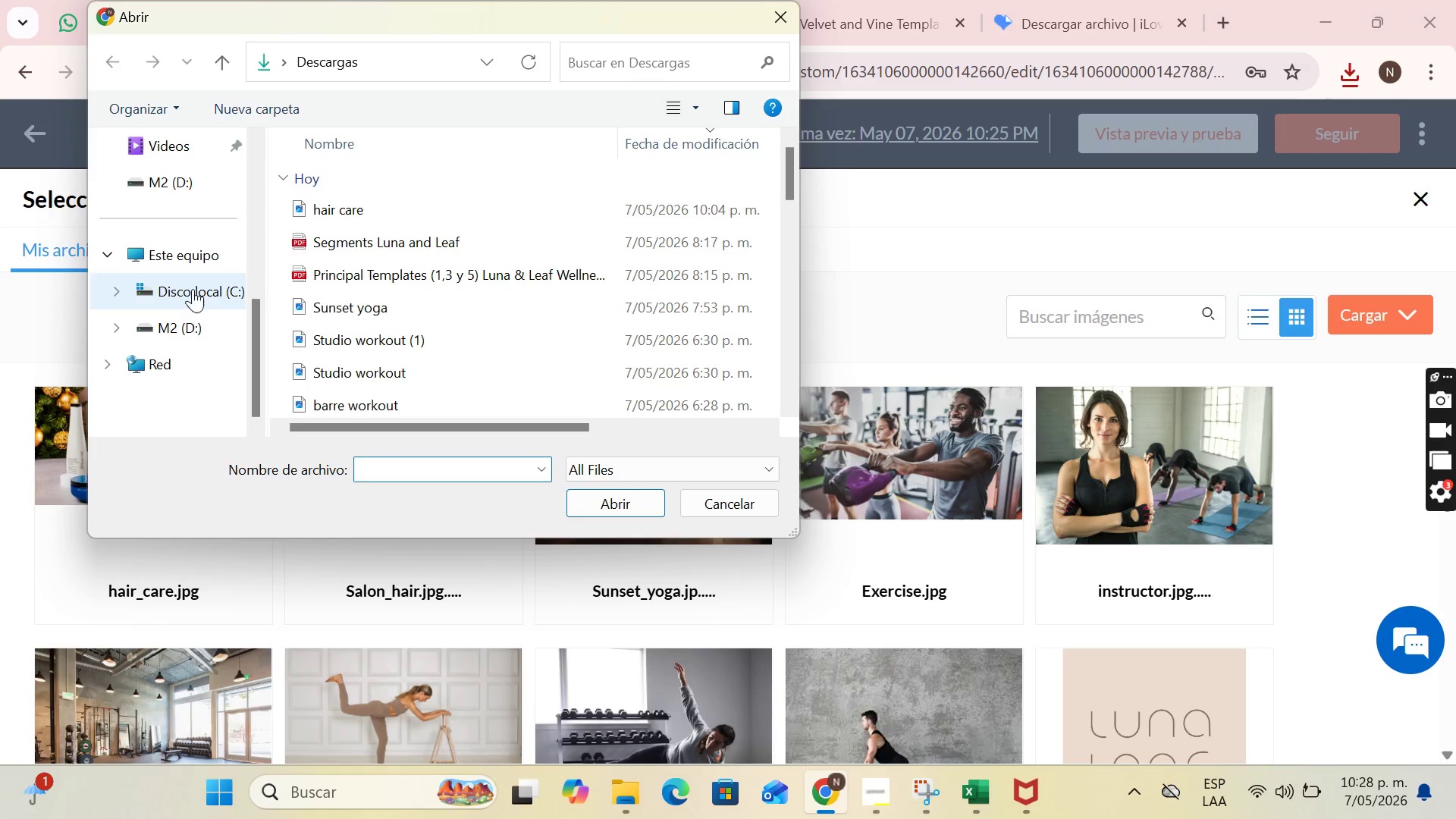 
left_click([194, 314])
 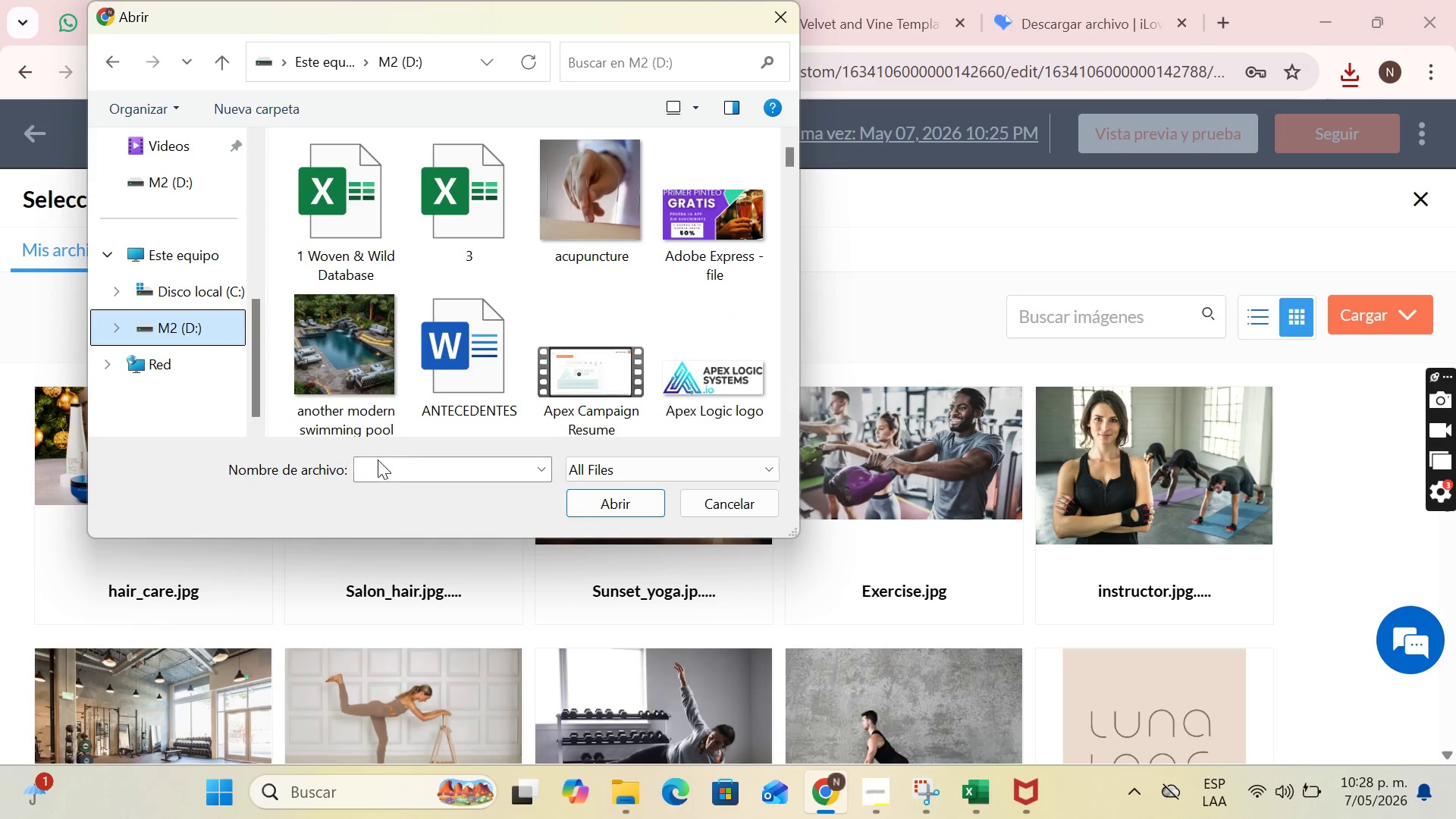 
left_click([384, 463])
 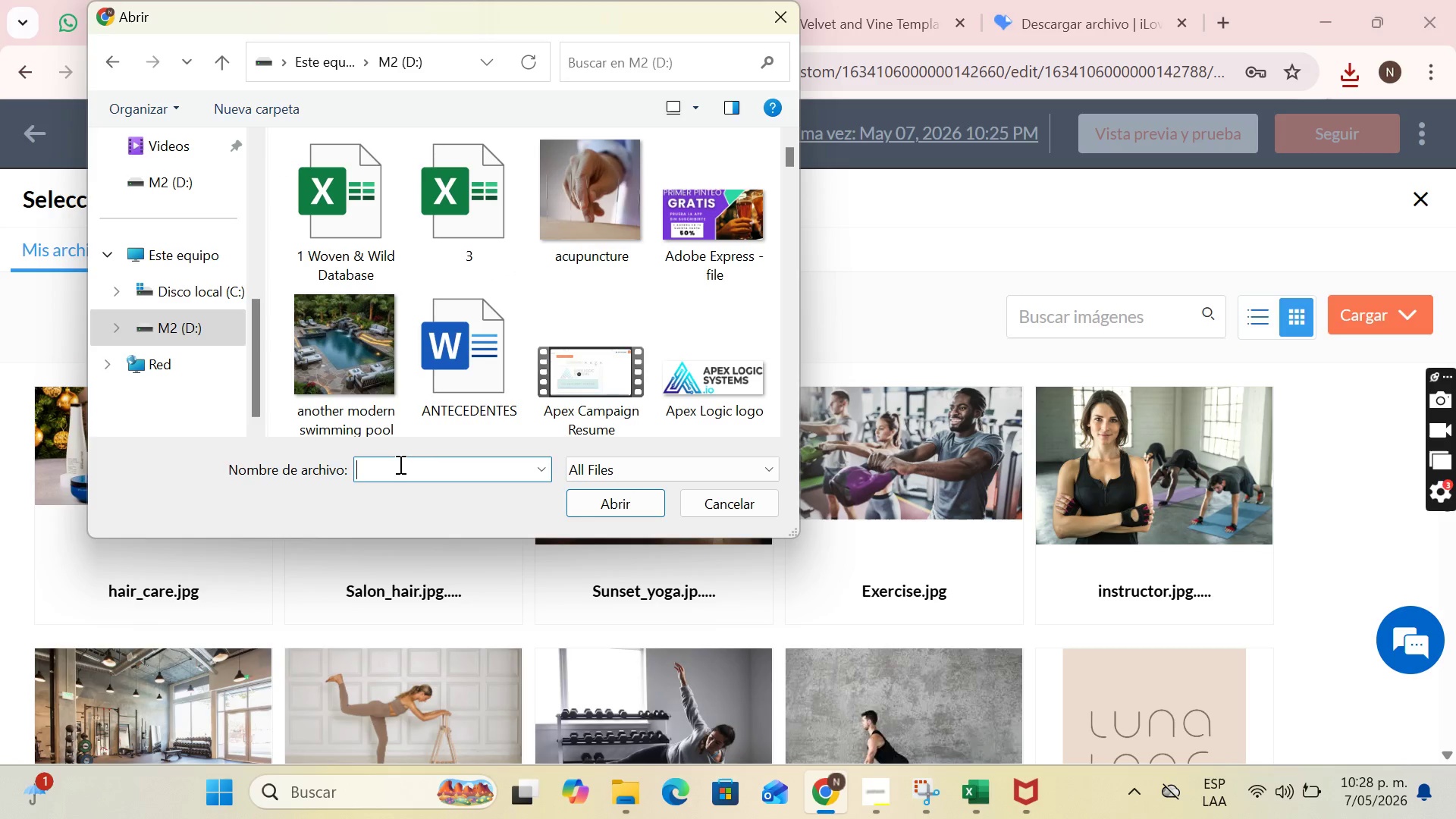 
type(care )
 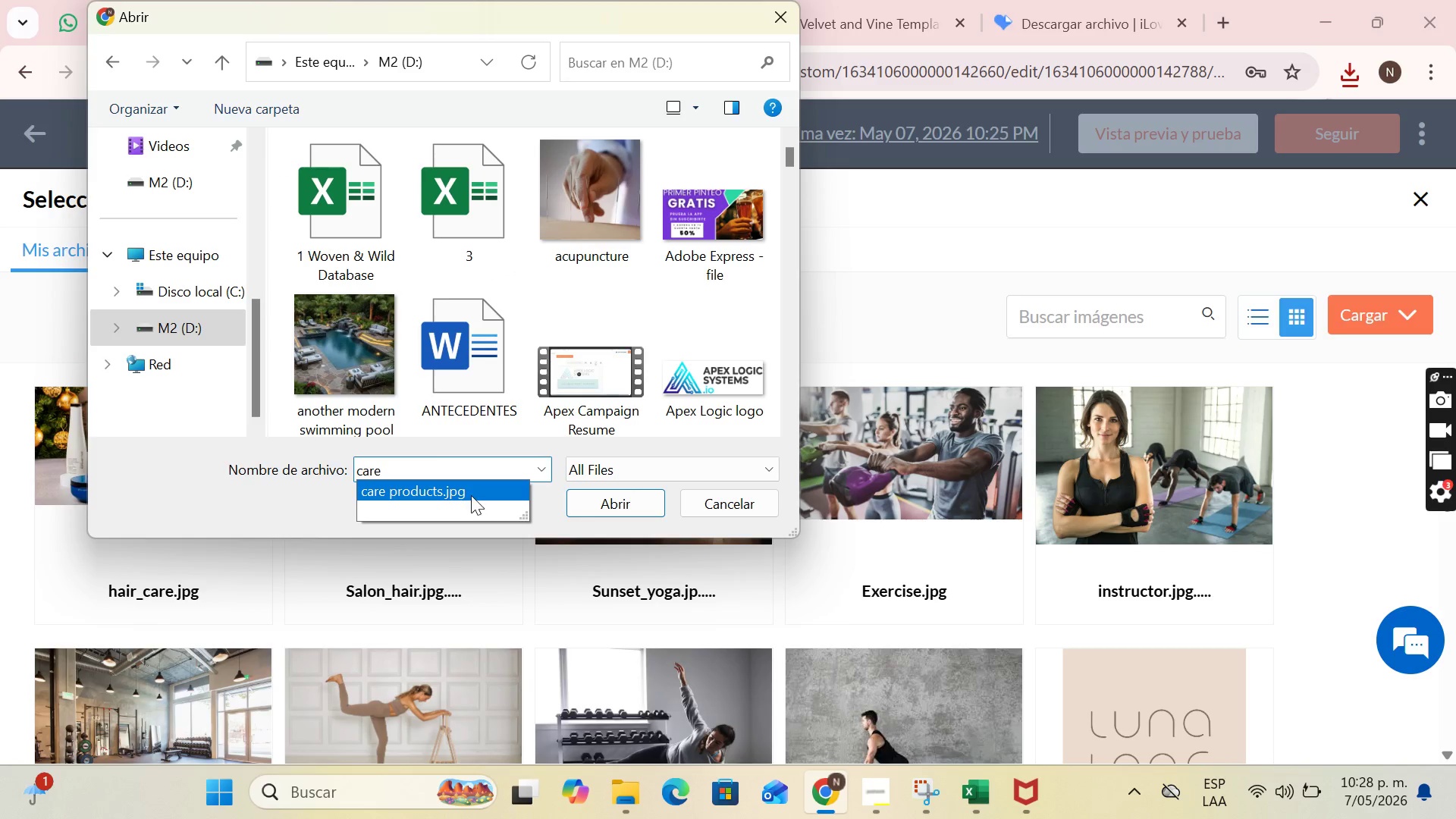 
double_click([472, 494])
 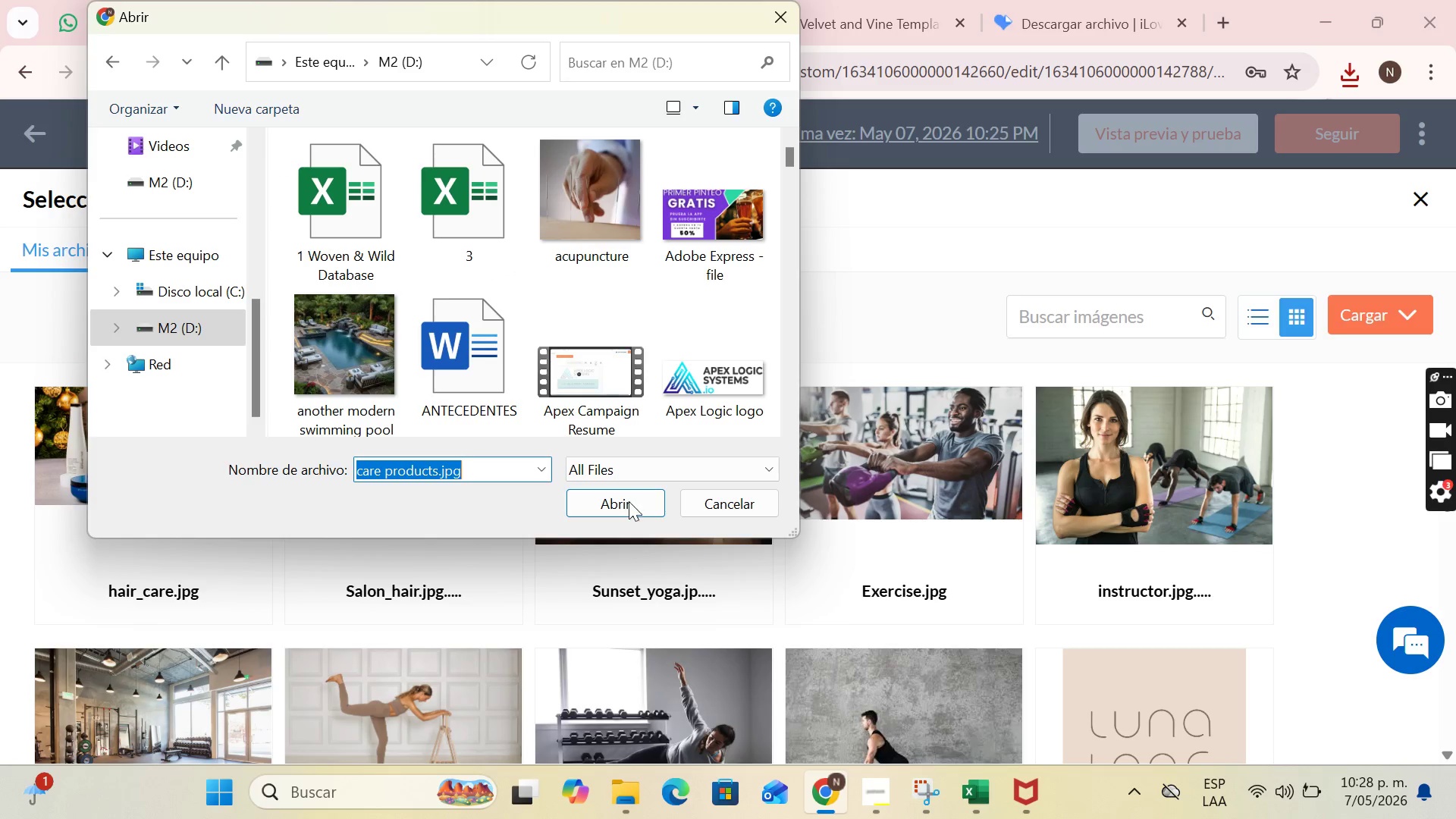 
triple_click([634, 501])
 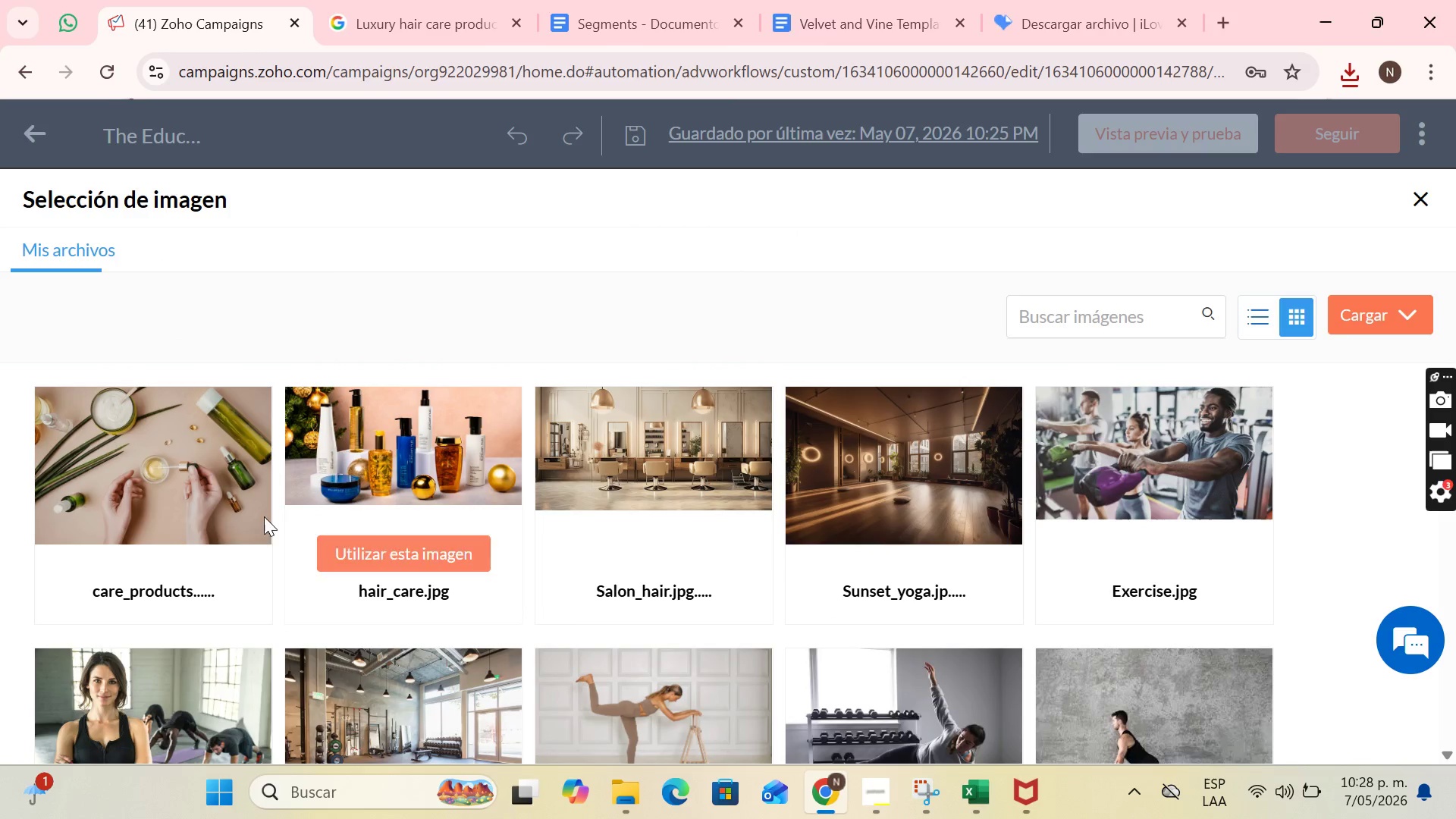 
left_click([159, 543])
 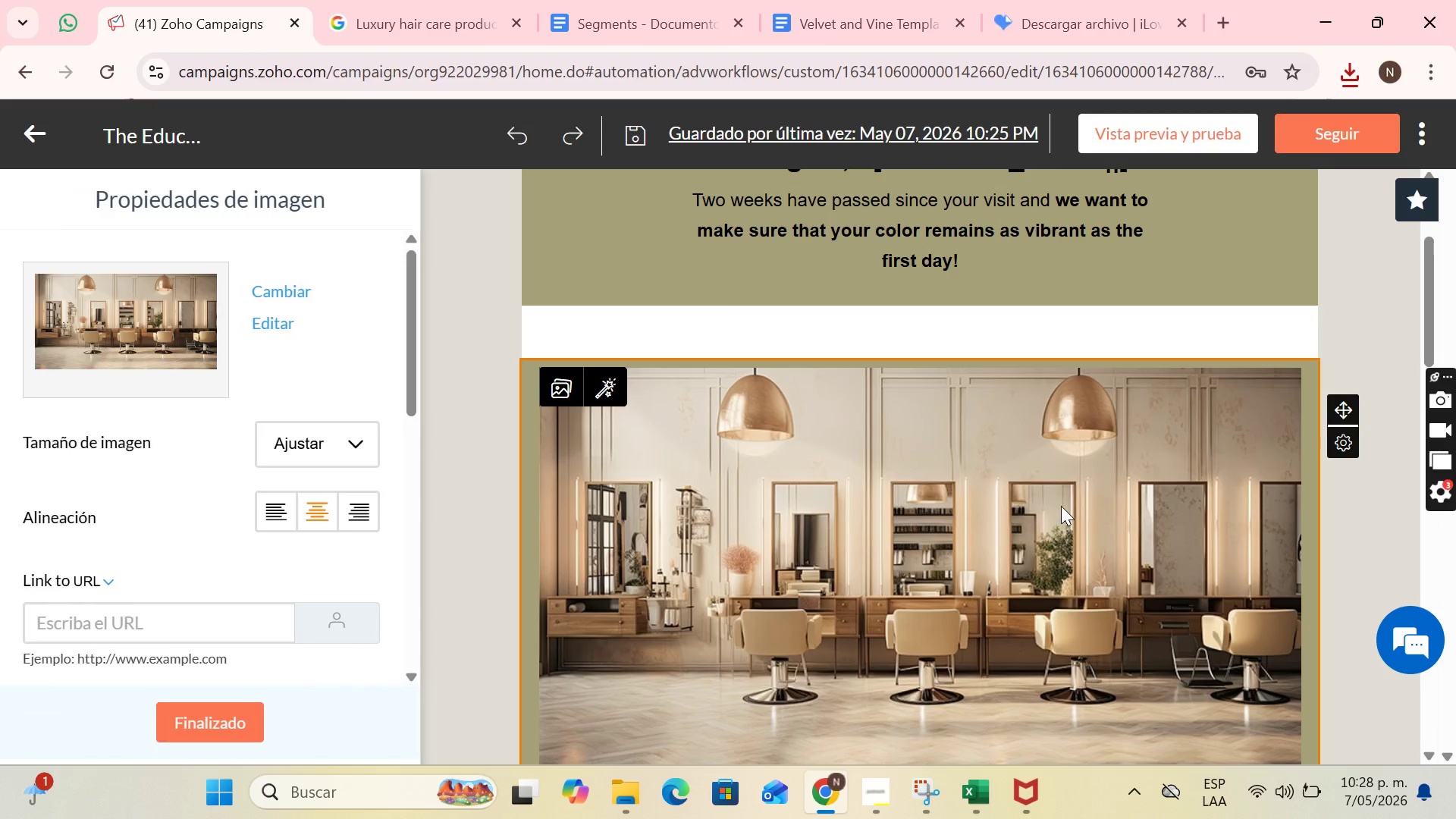 
scroll: coordinate [1074, 504], scroll_direction: none, amount: 0.0
 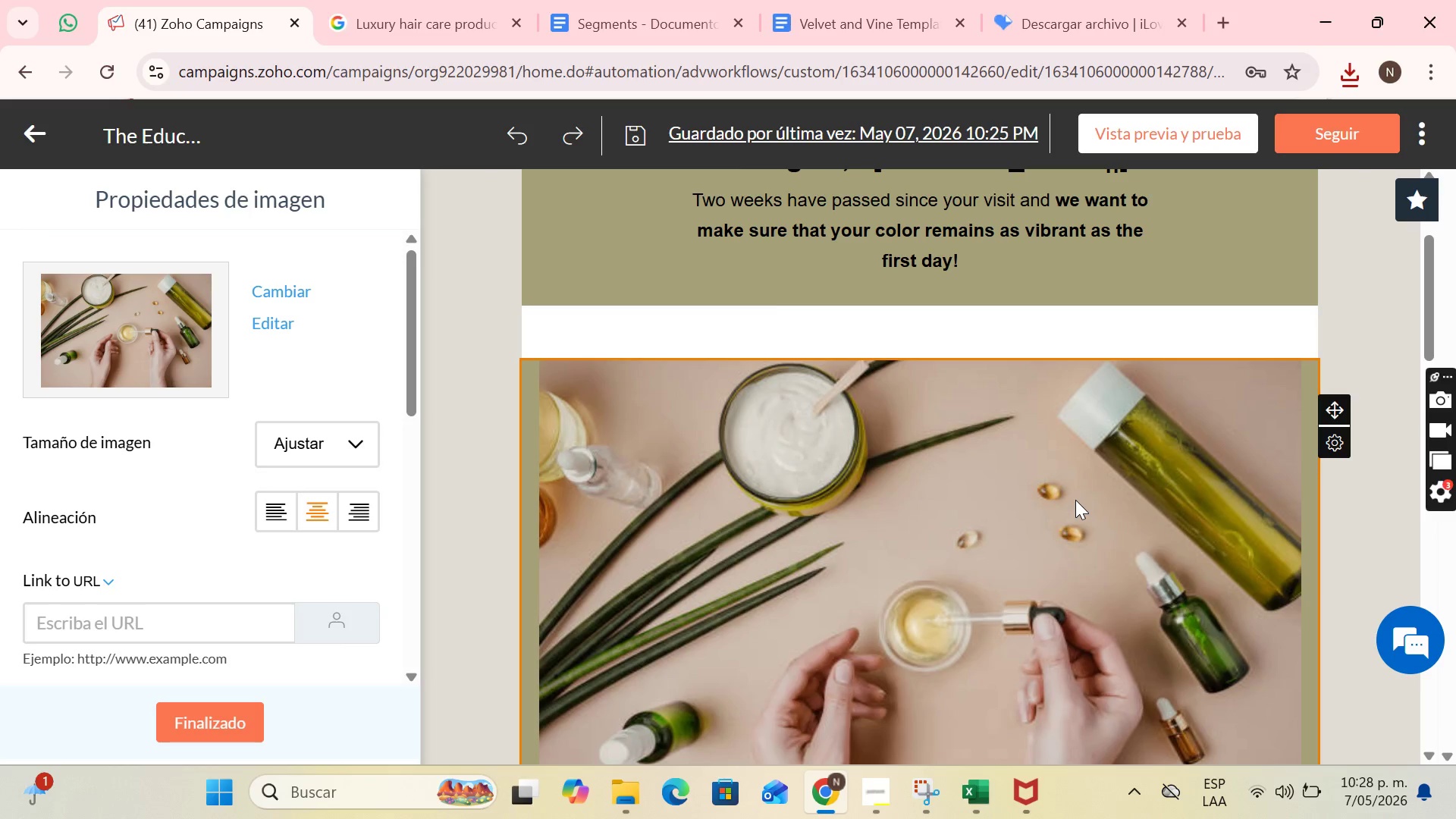 
left_click([1077, 499])
 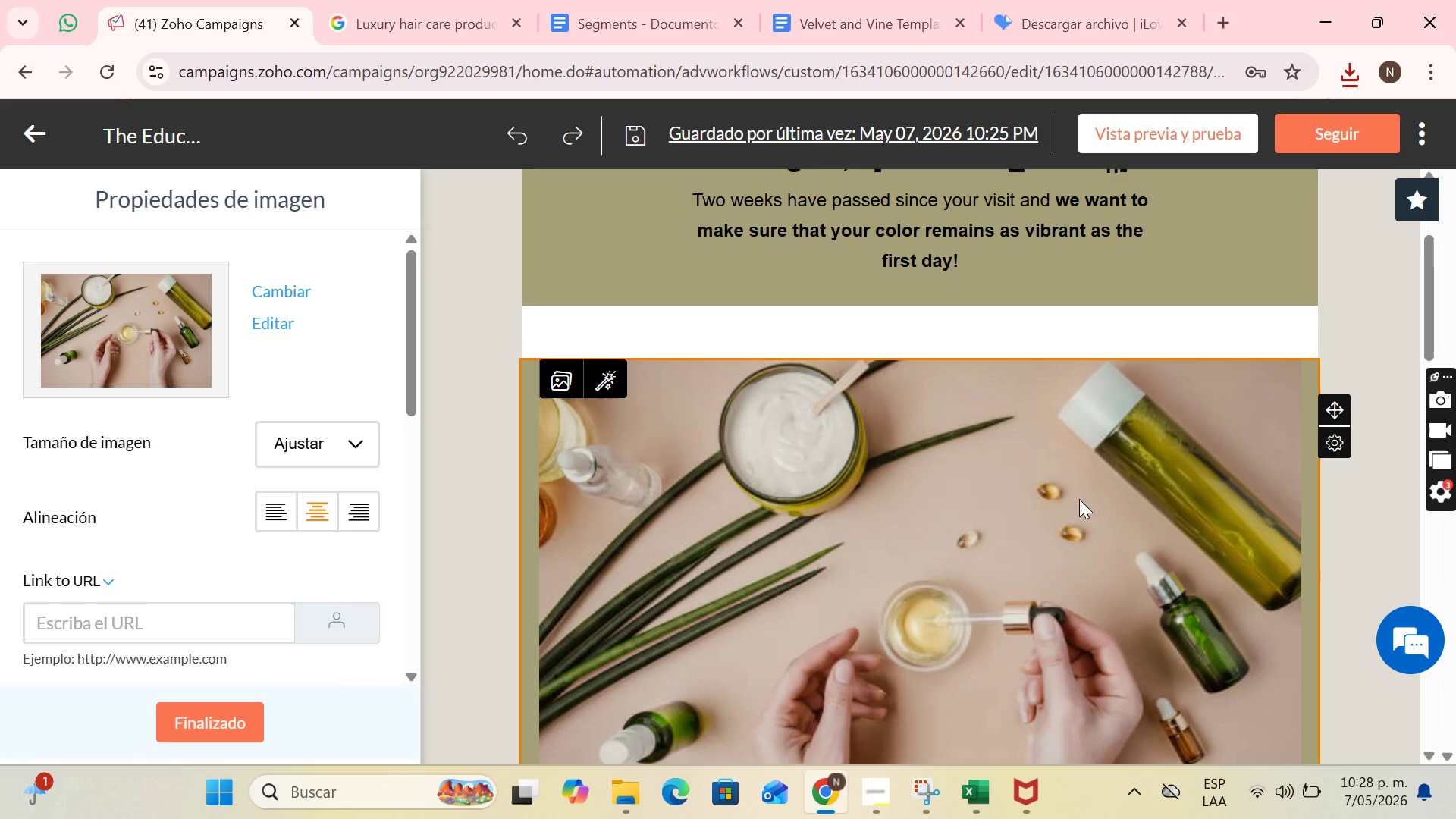 
scroll: coordinate [1079, 500], scroll_direction: down, amount: 2.0
 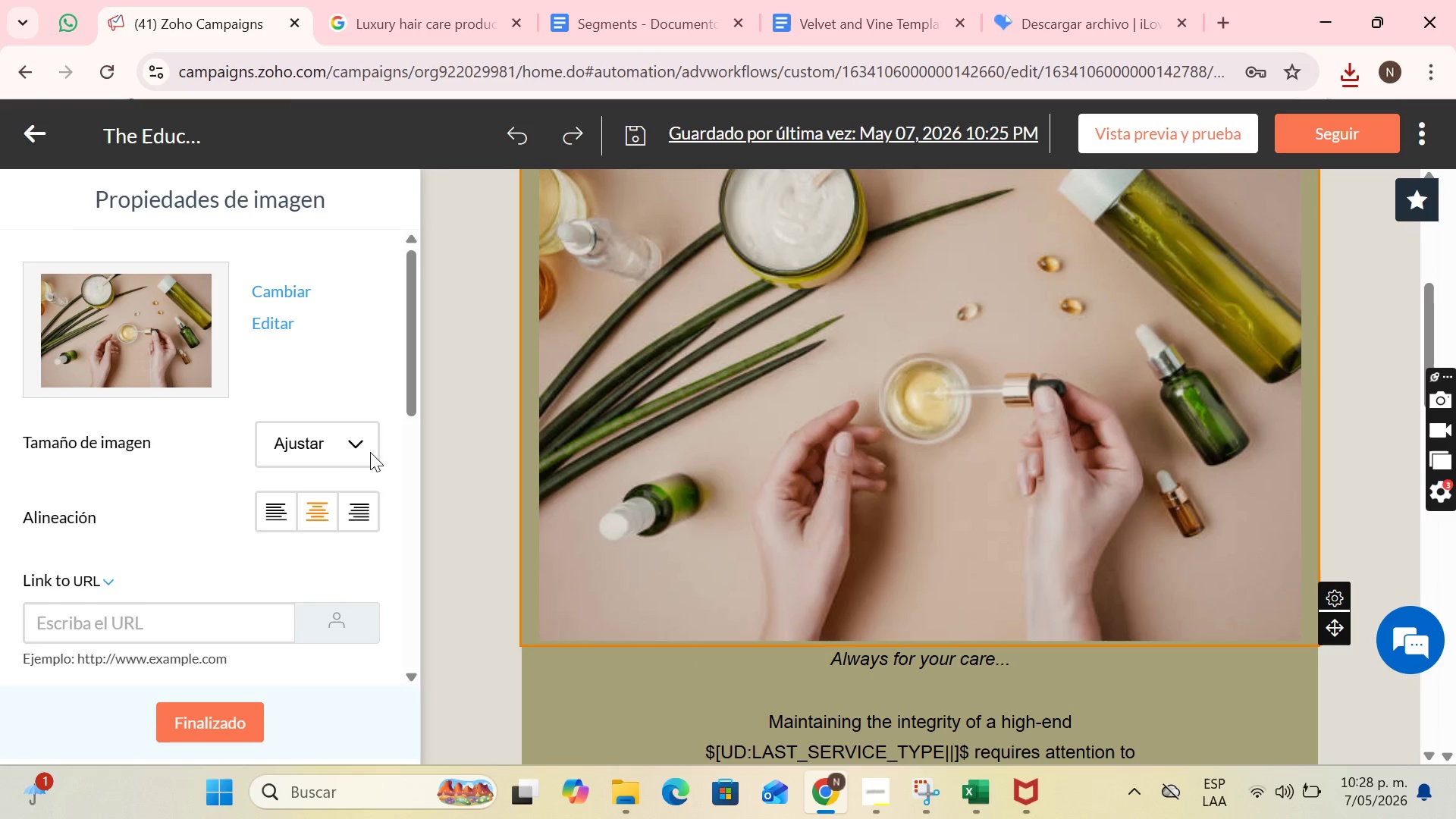 
left_click([370, 452])
 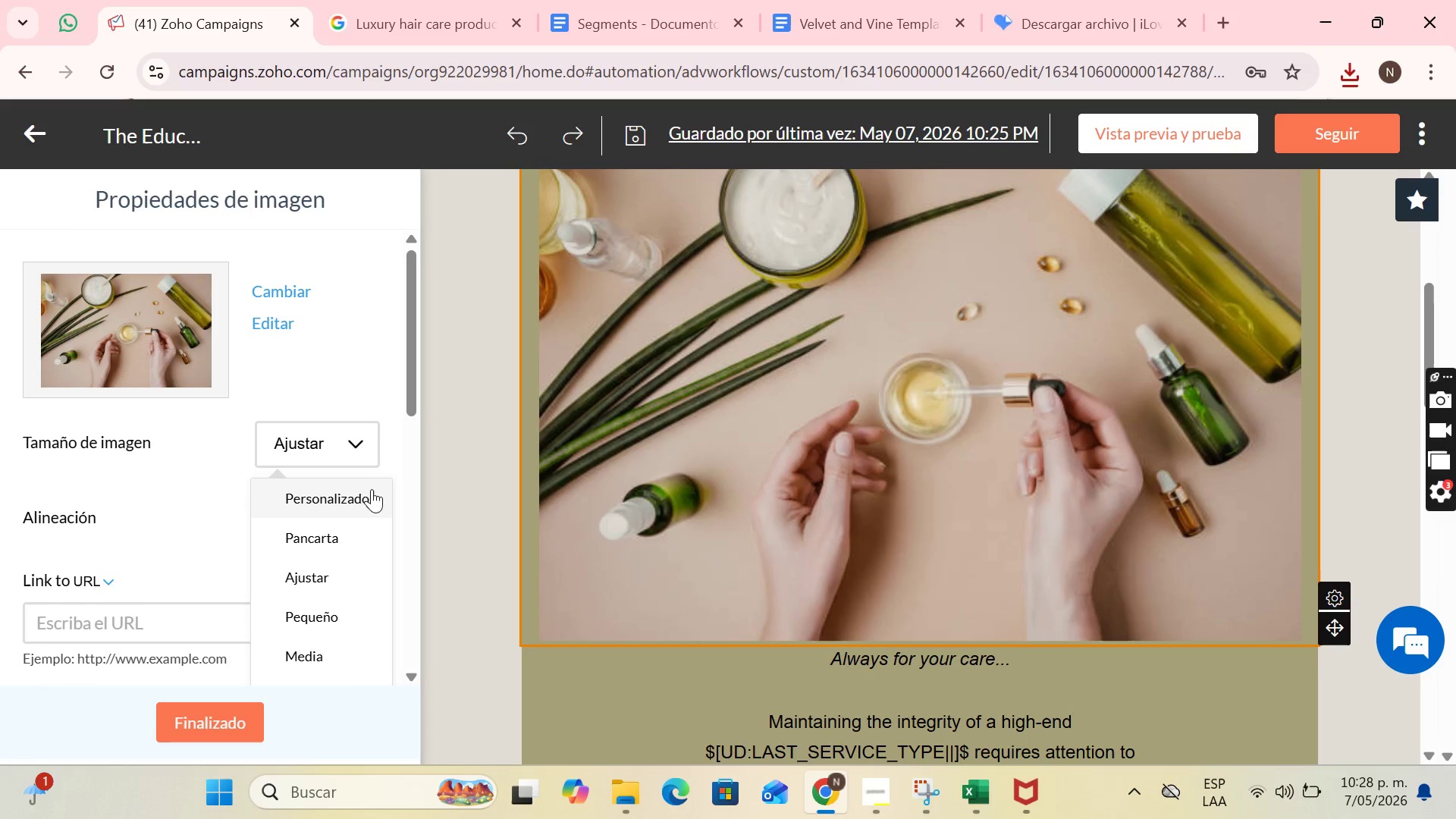 
left_click([372, 490])
 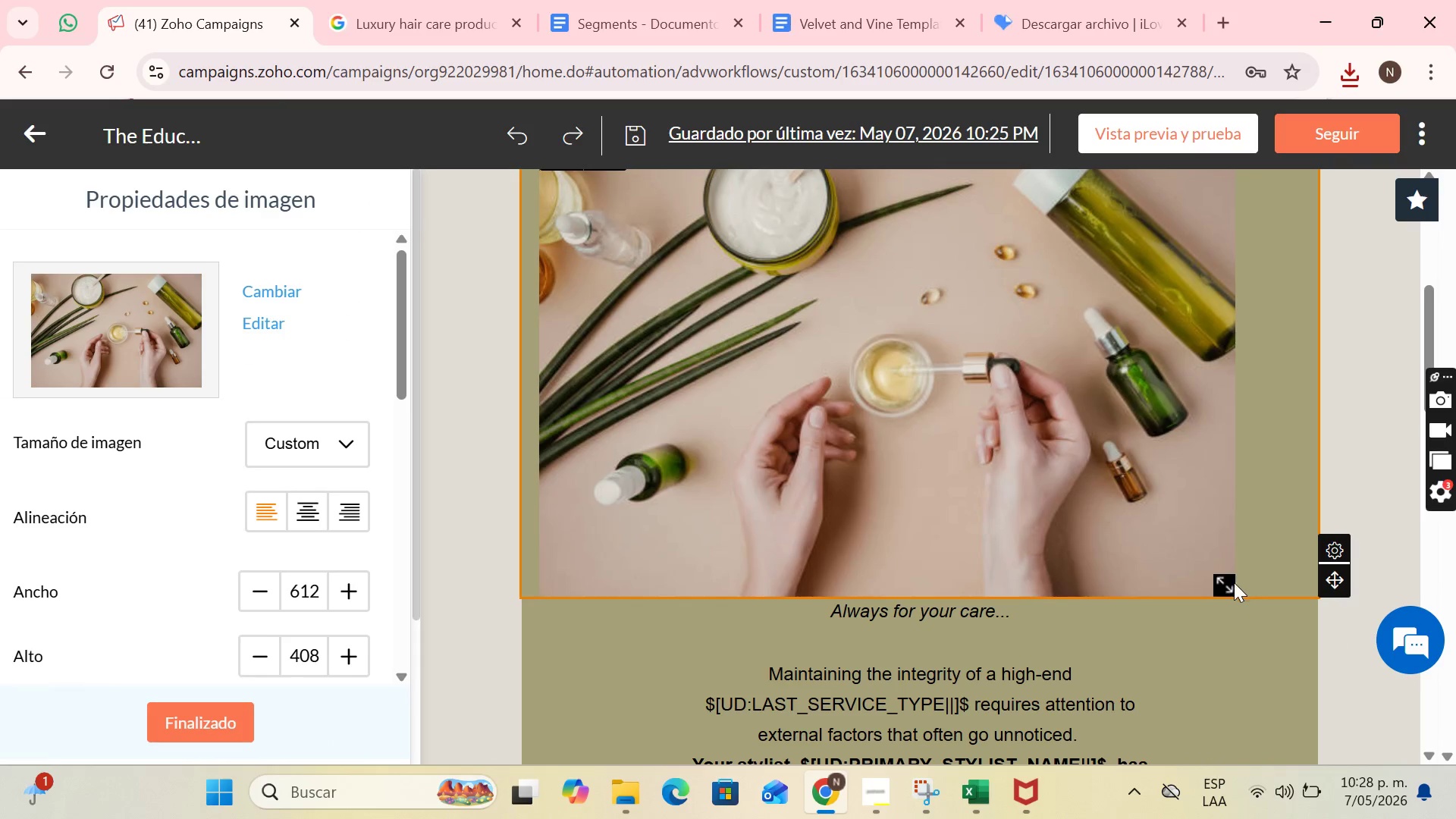 
left_click_drag(start_coordinate=[1229, 583], to_coordinate=[1232, 570])
 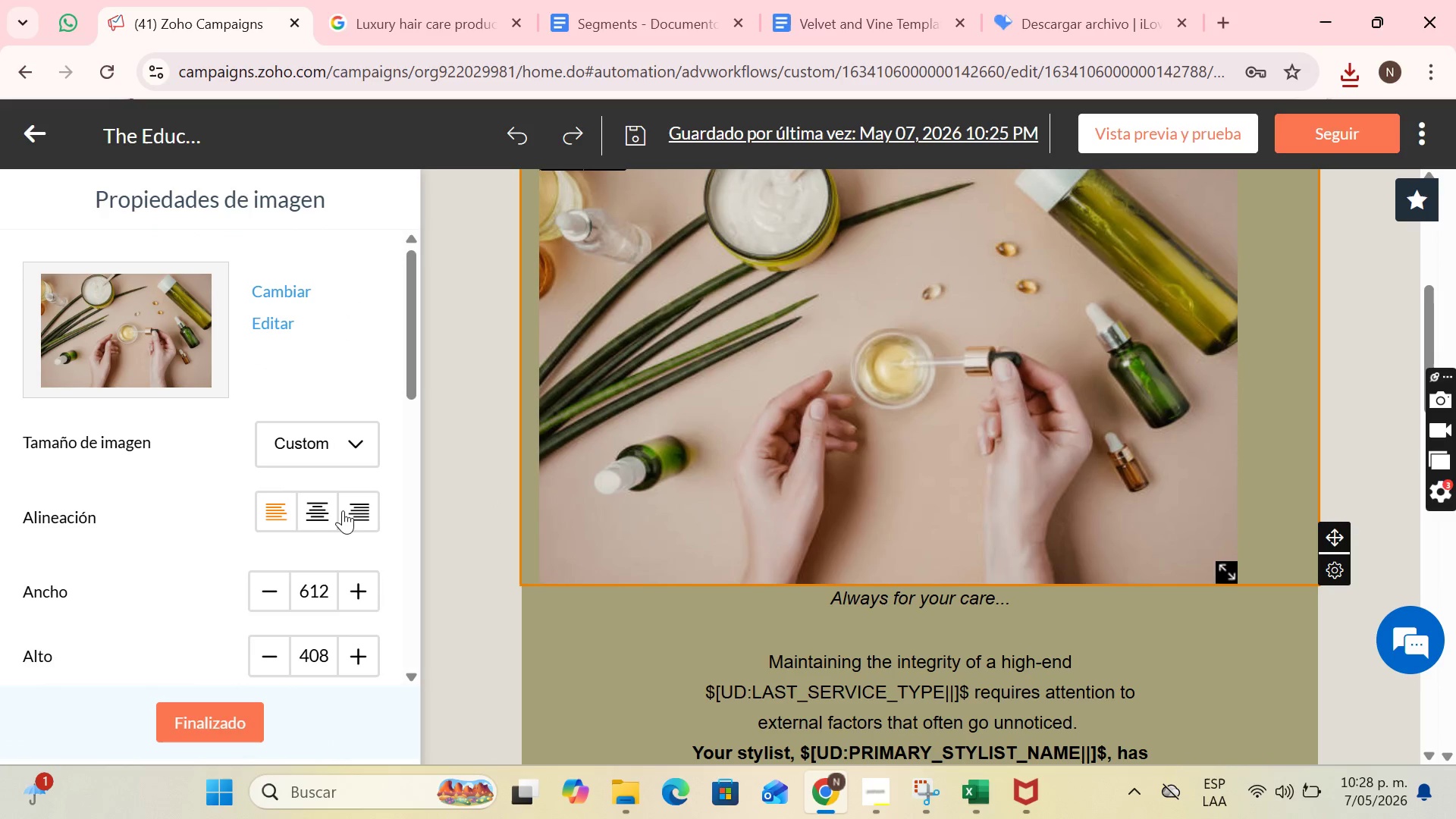 
left_click([321, 507])
 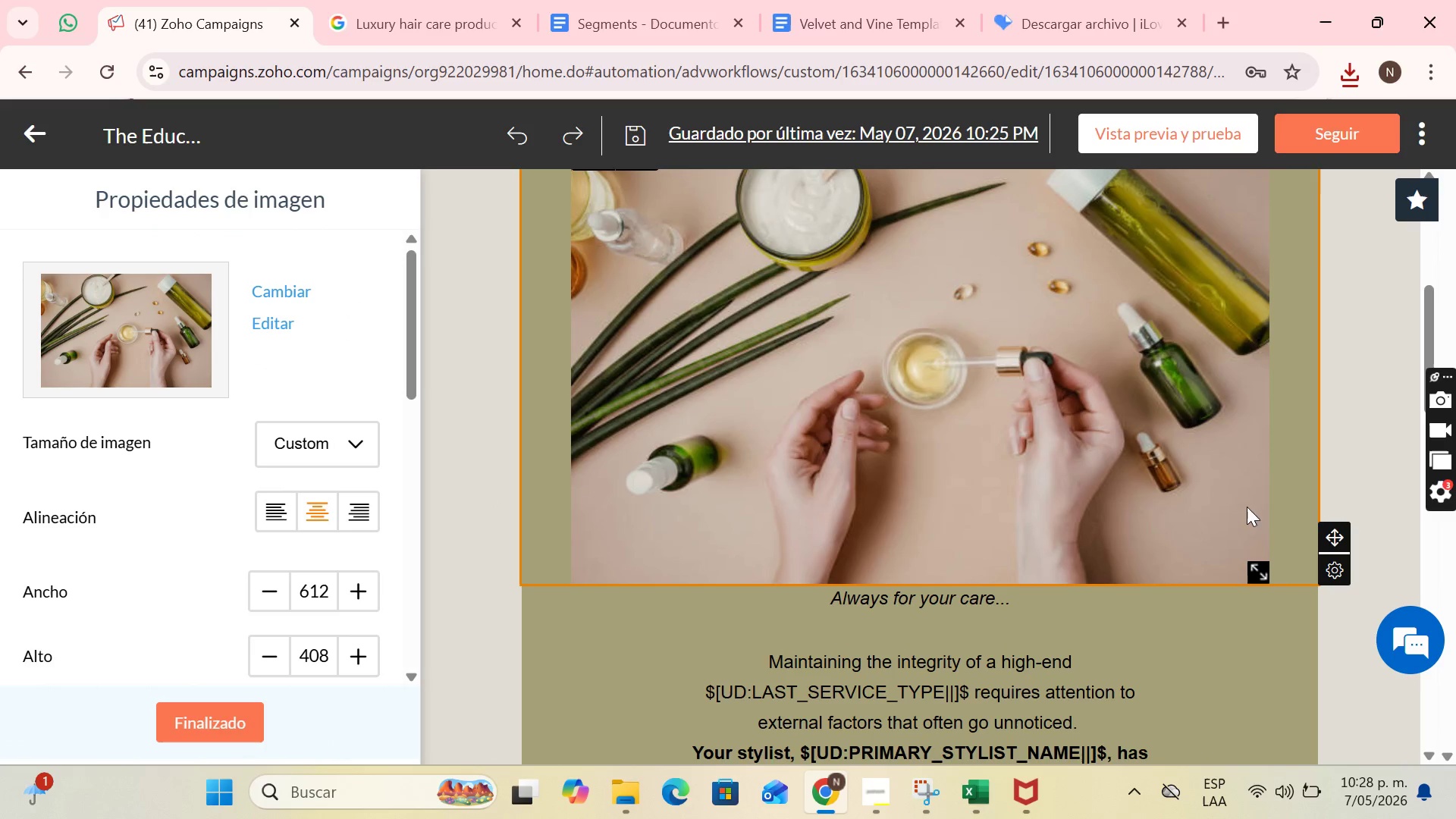 
scroll: coordinate [1291, 509], scroll_direction: up, amount: 2.0
 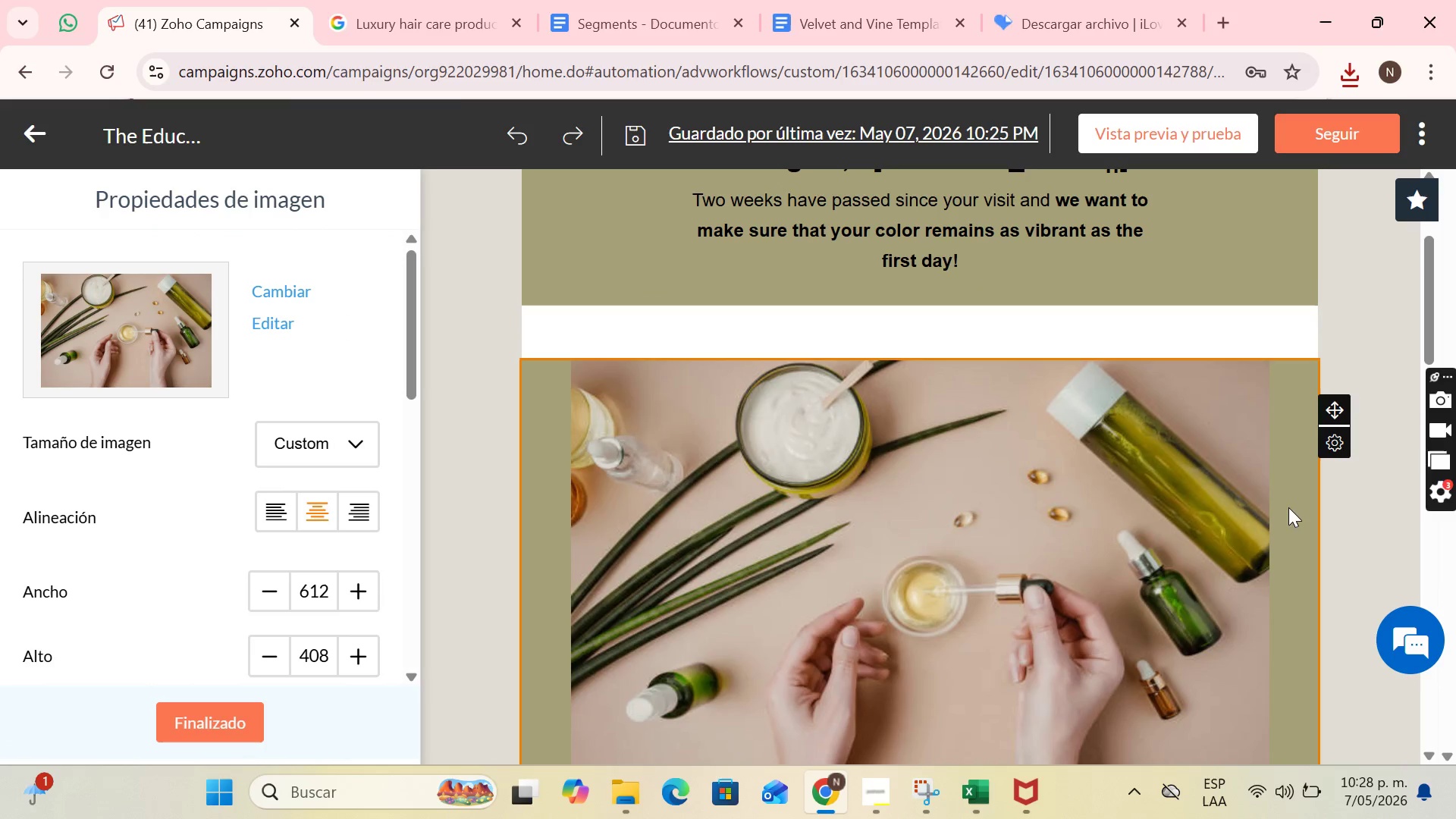 
scroll: coordinate [1030, 554], scroll_direction: down, amount: 9.0
 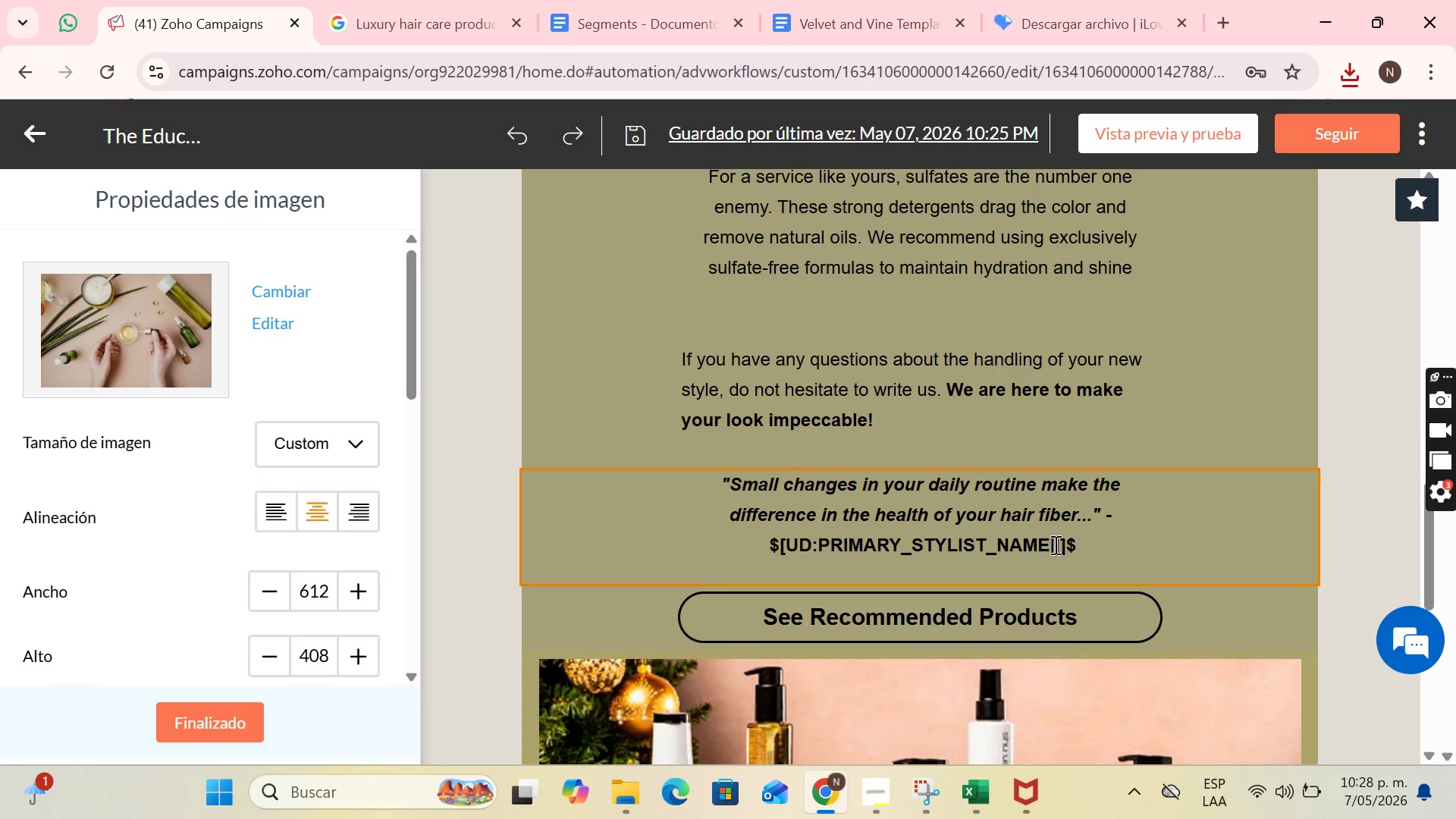 
scroll: coordinate [1104, 506], scroll_direction: up, amount: 2.0
 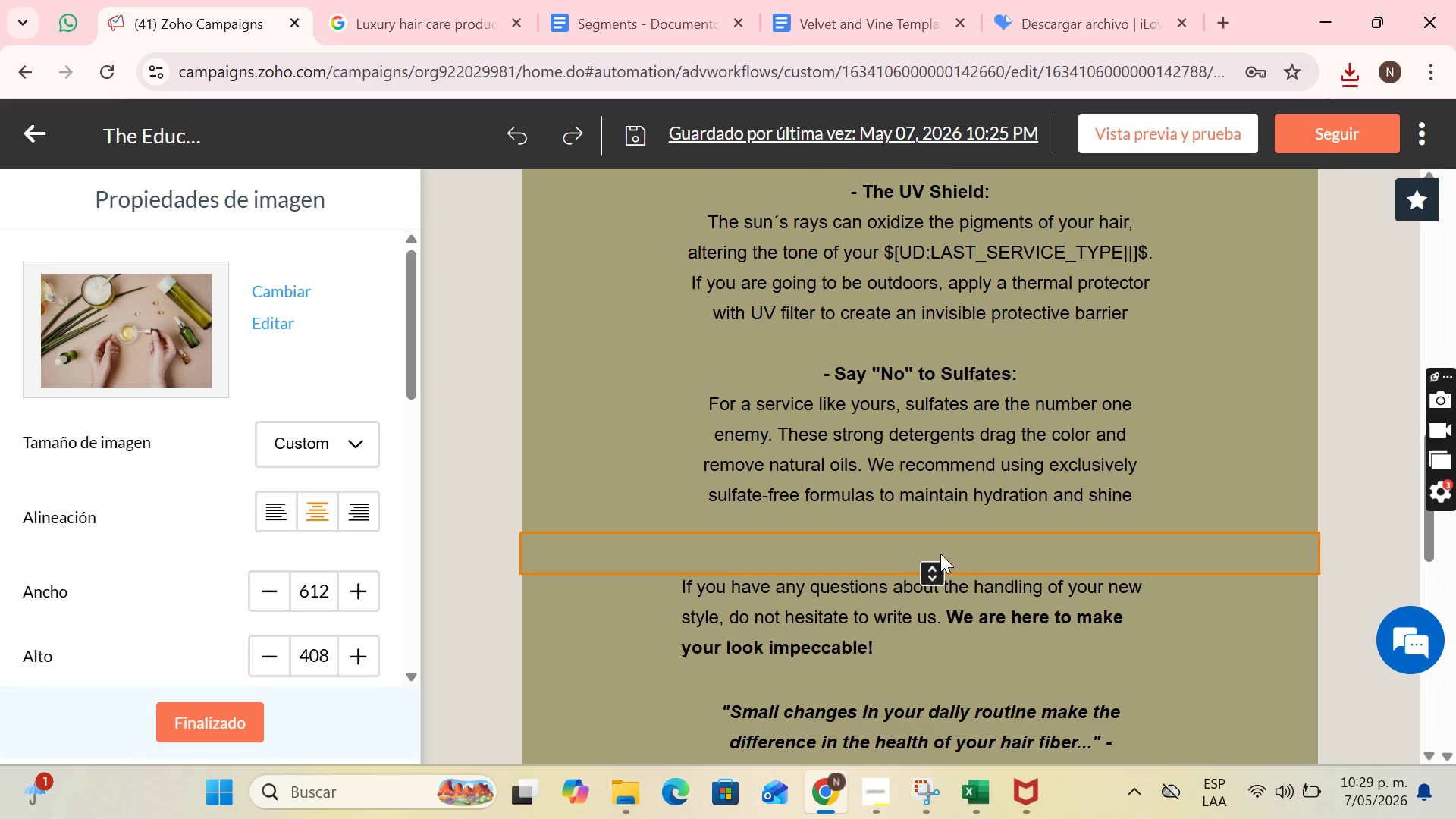 
left_click([940, 554])
 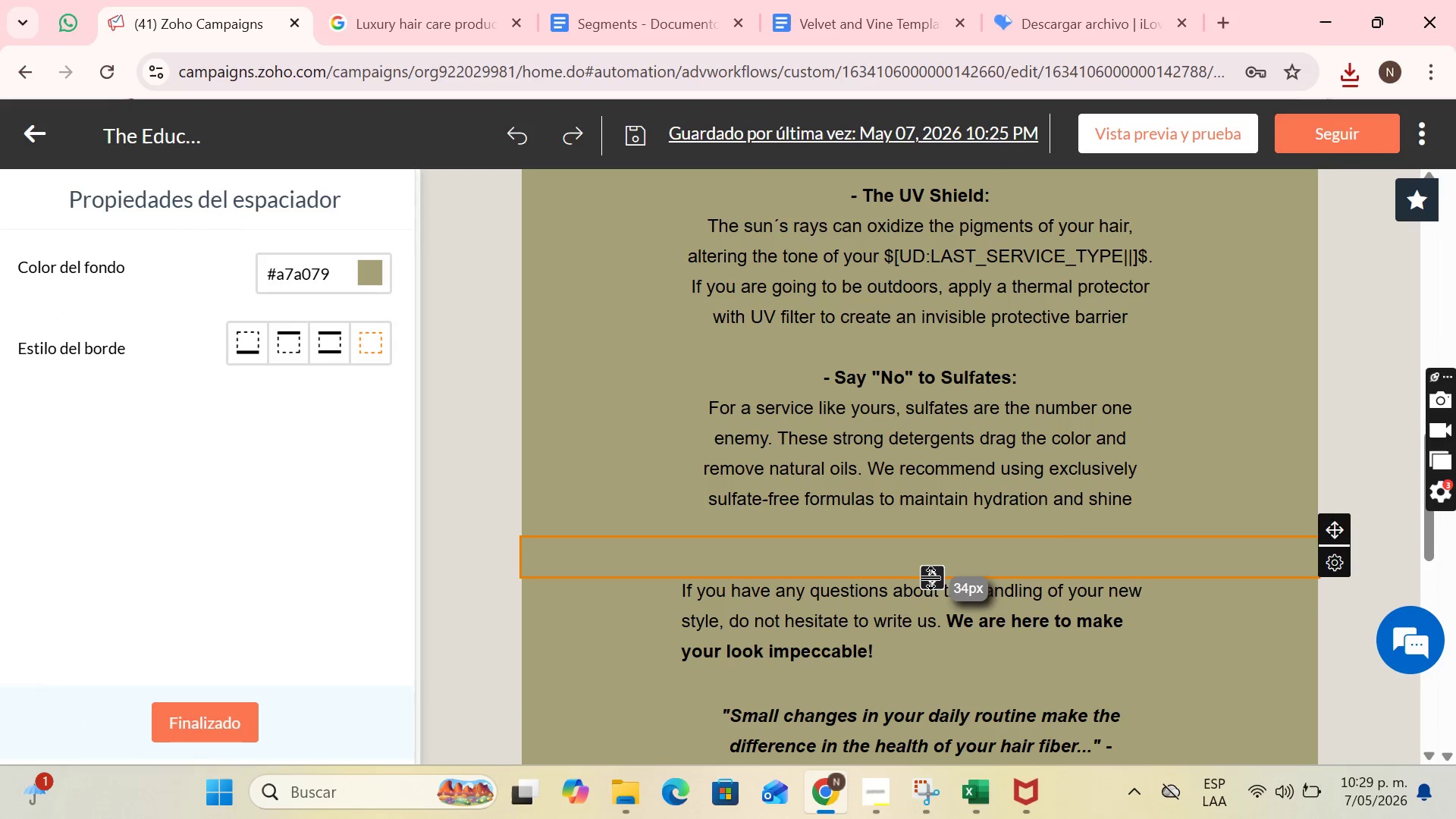 
double_click([932, 578])
 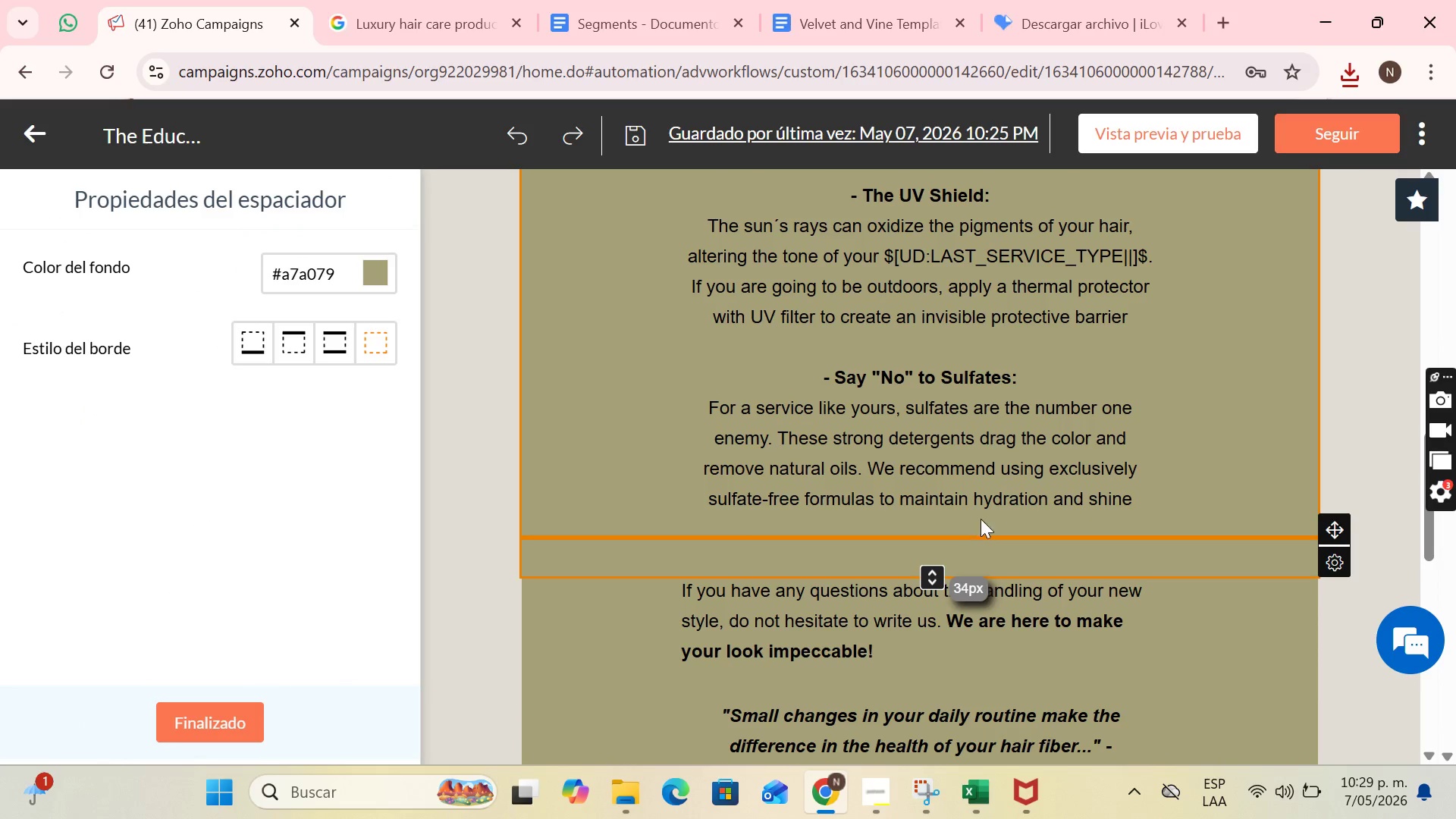 
scroll: coordinate [1038, 503], scroll_direction: down, amount: 8.0
 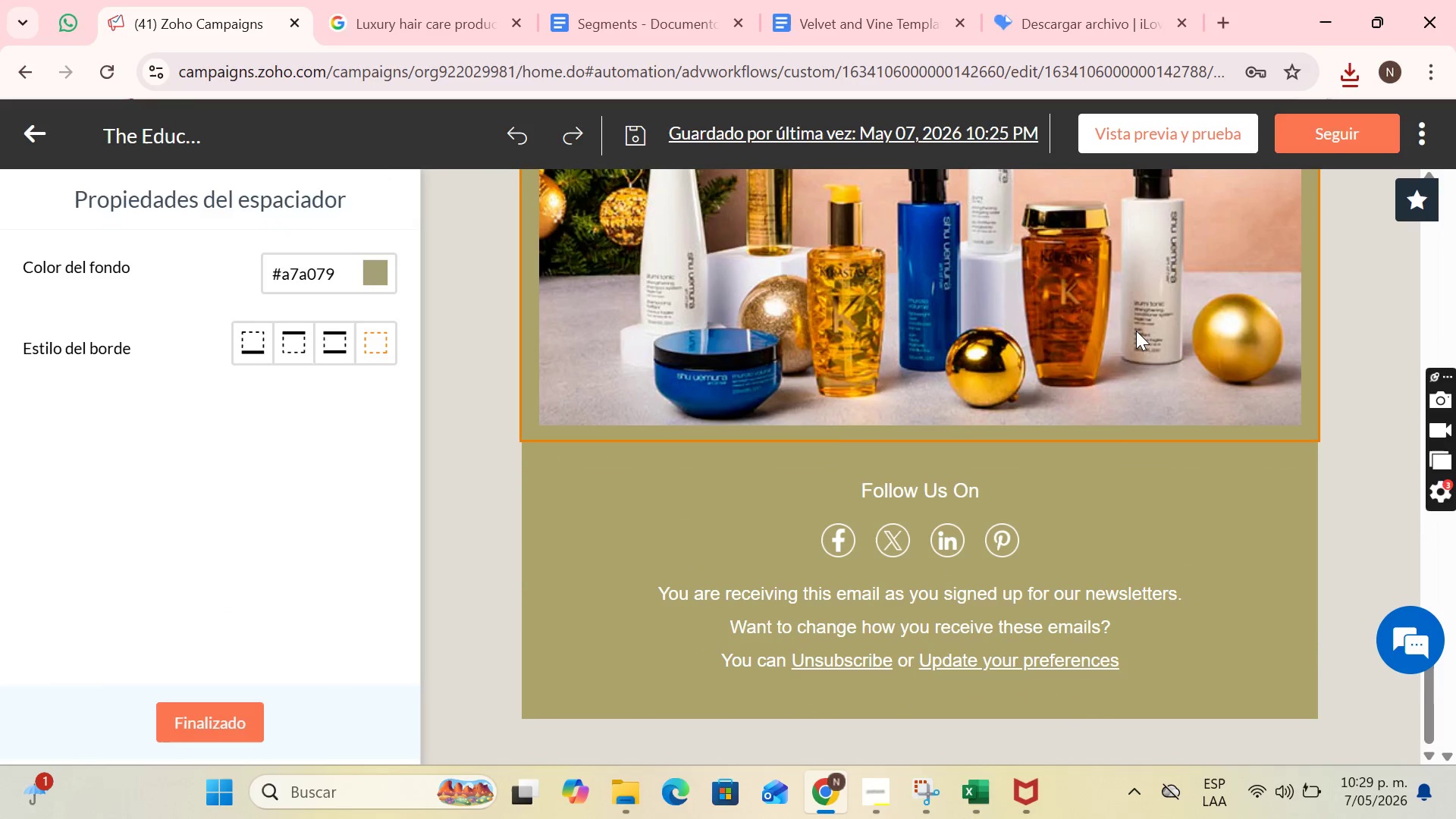 
left_click([1137, 331])
 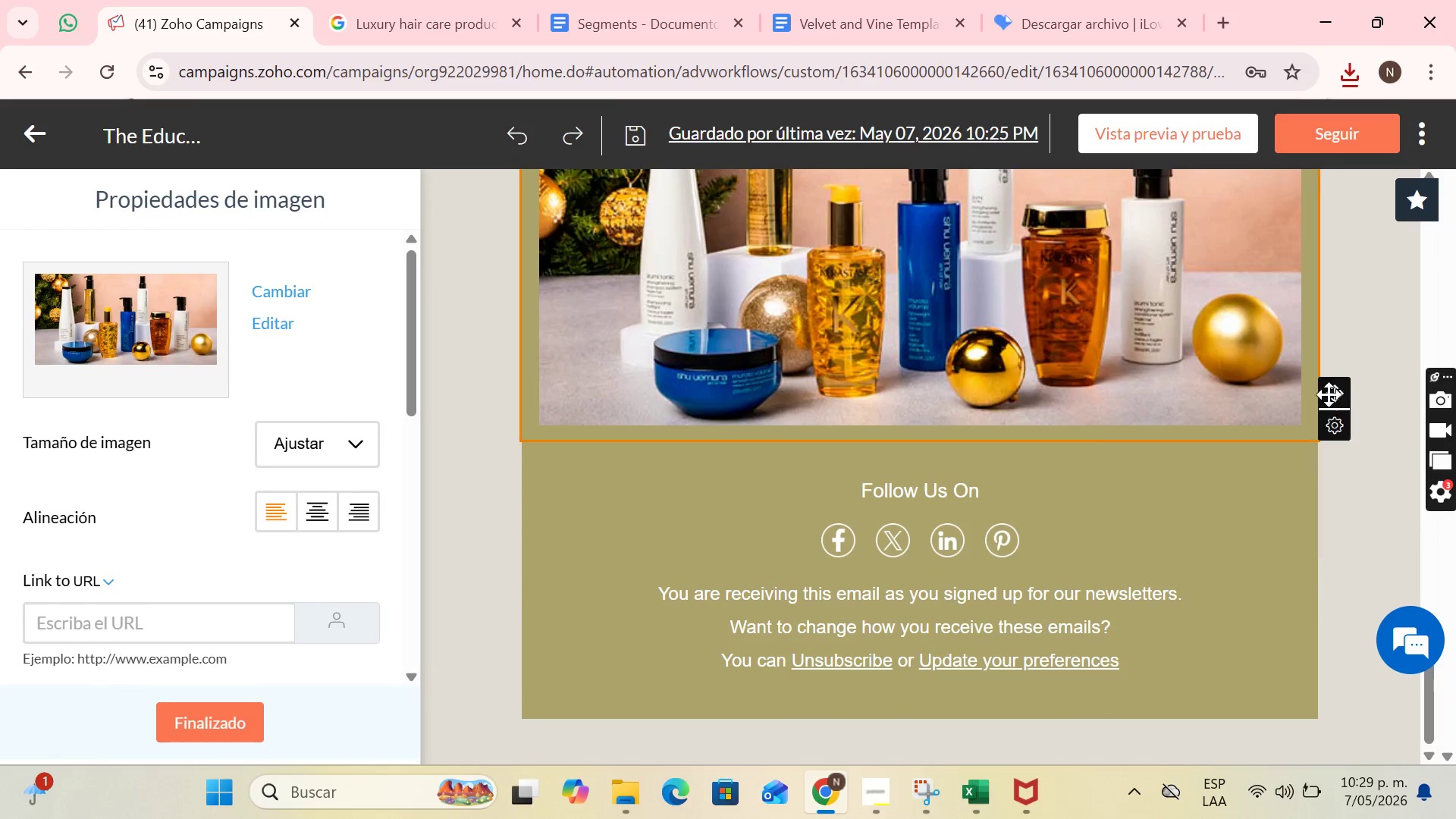 
left_click_drag(start_coordinate=[1329, 390], to_coordinate=[899, 472])
 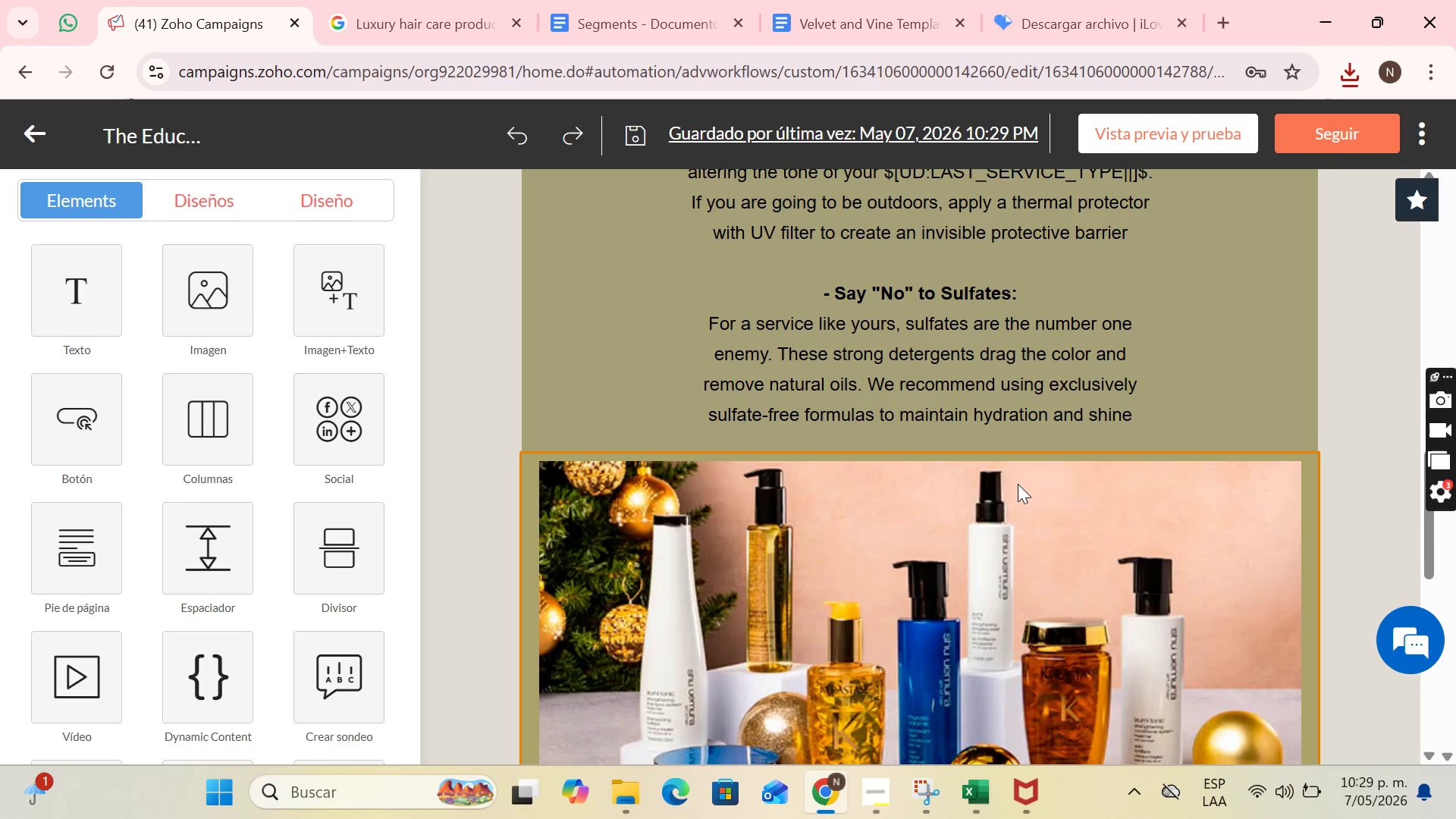 
scroll: coordinate [1018, 484], scroll_direction: down, amount: 3.0
 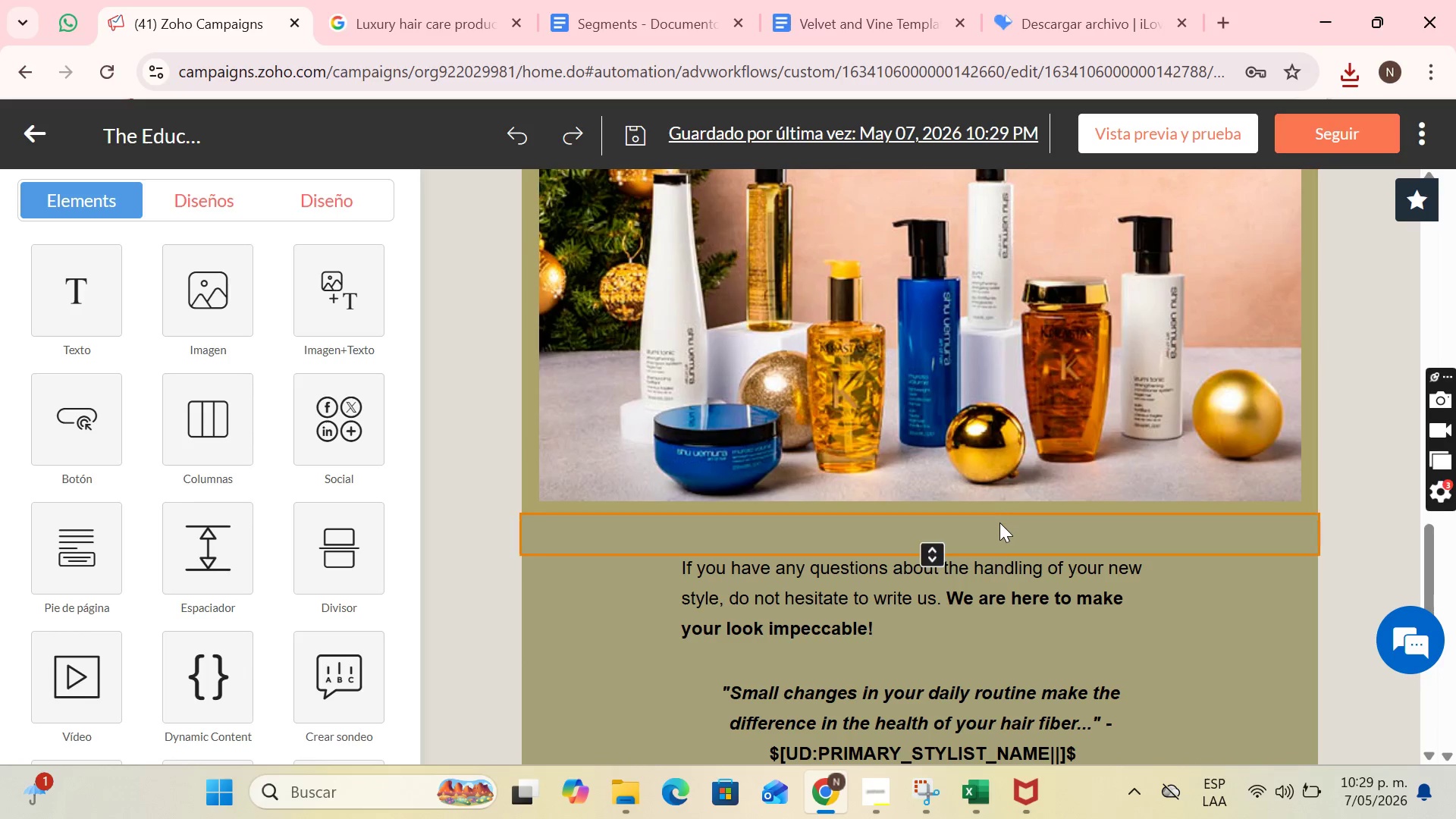 
left_click([998, 528])
 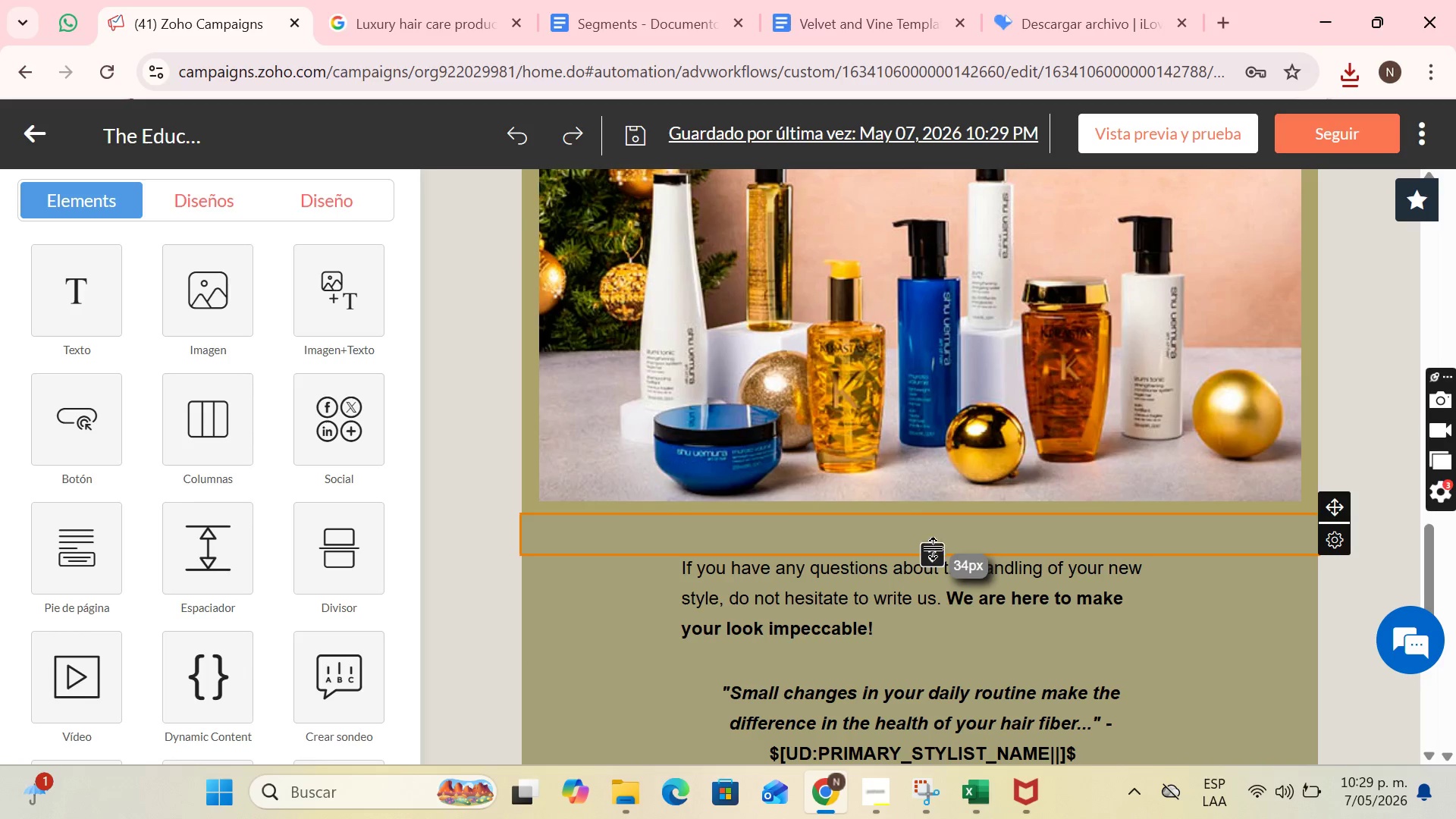 
left_click_drag(start_coordinate=[934, 552], to_coordinate=[941, 532])
 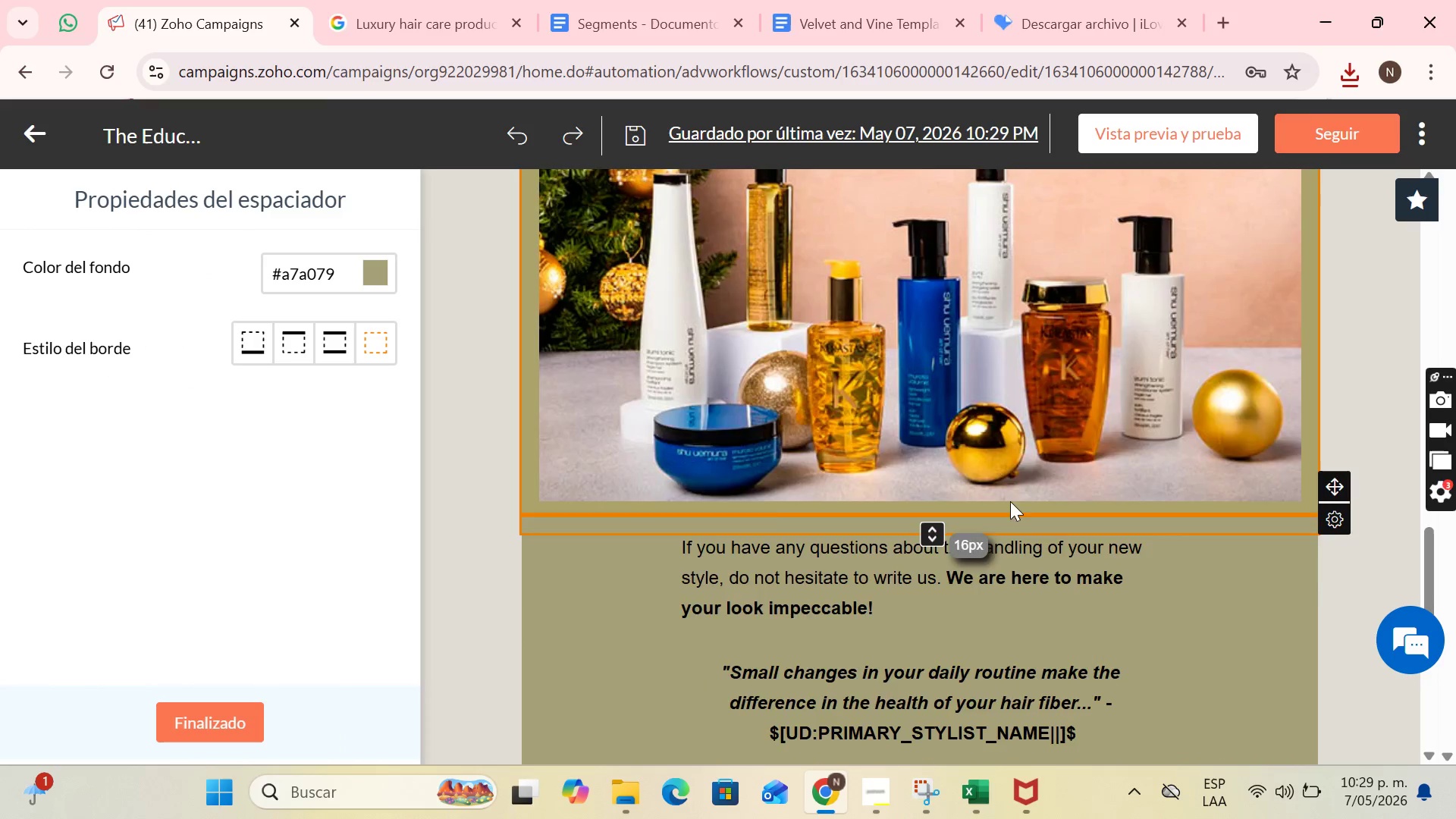 
scroll: coordinate [1025, 496], scroll_direction: up, amount: 3.0
 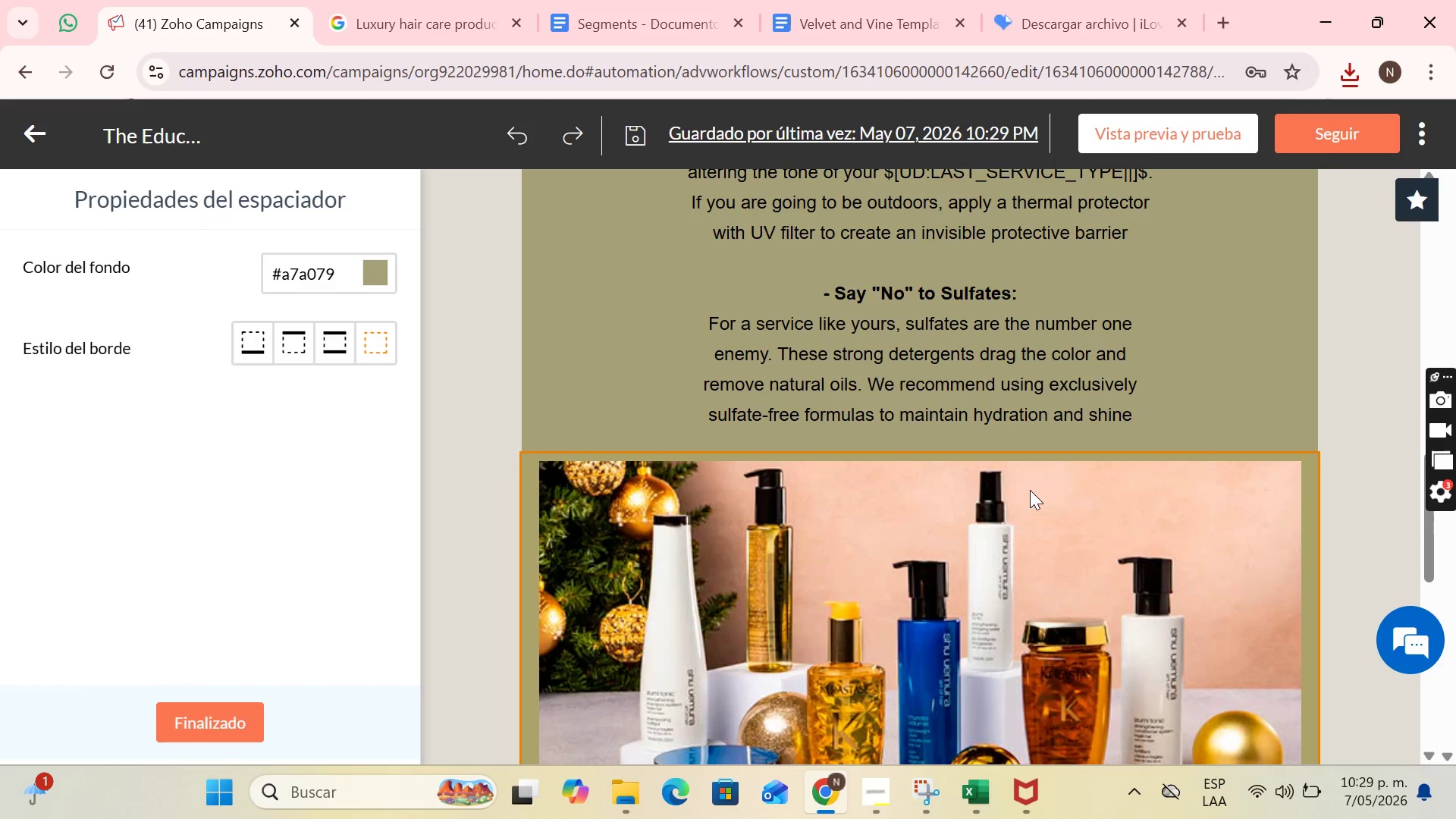 
scroll: coordinate [1081, 485], scroll_direction: down, amount: 6.0
 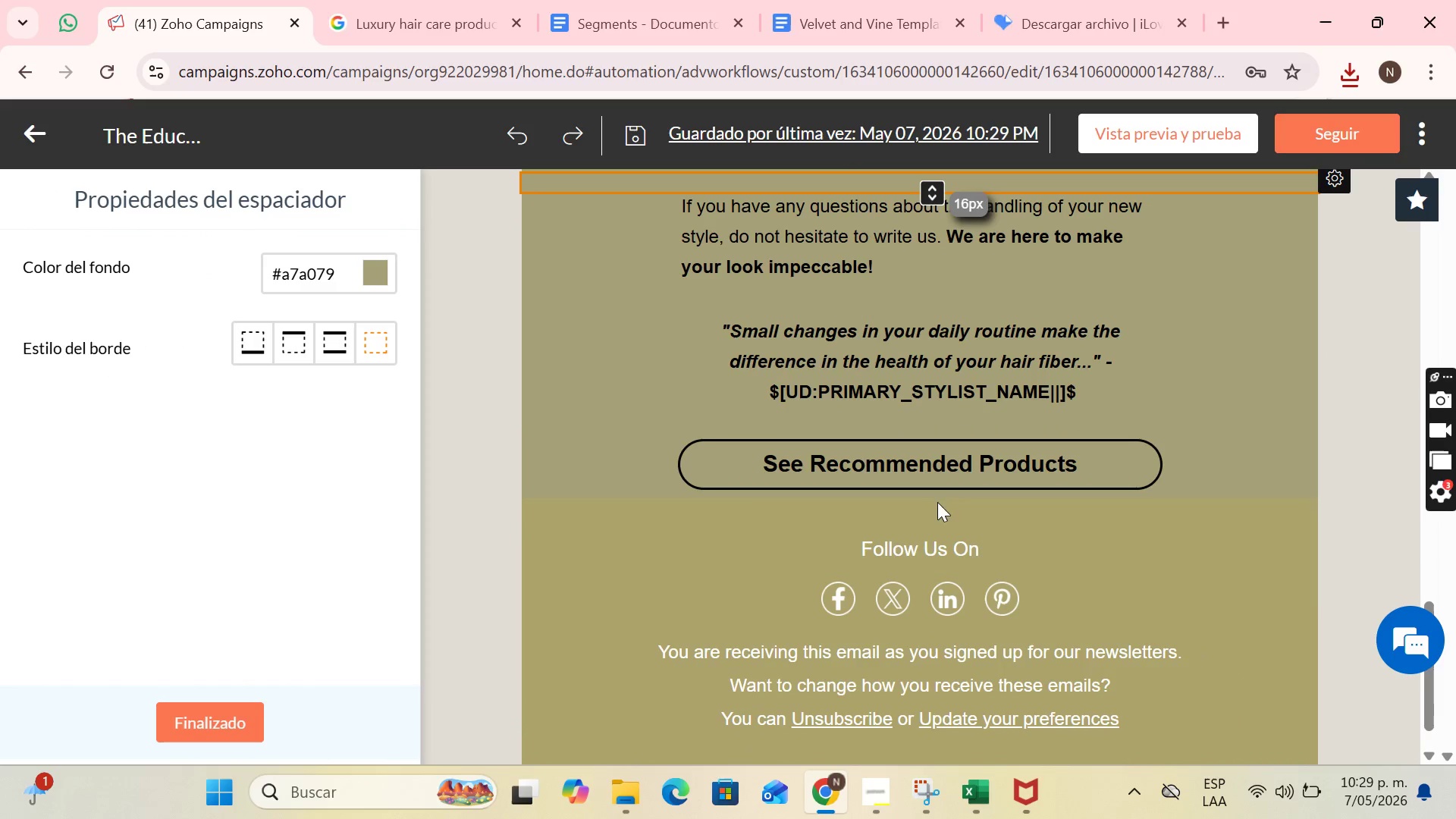 
scroll: coordinate [971, 464], scroll_direction: up, amount: 3.0
 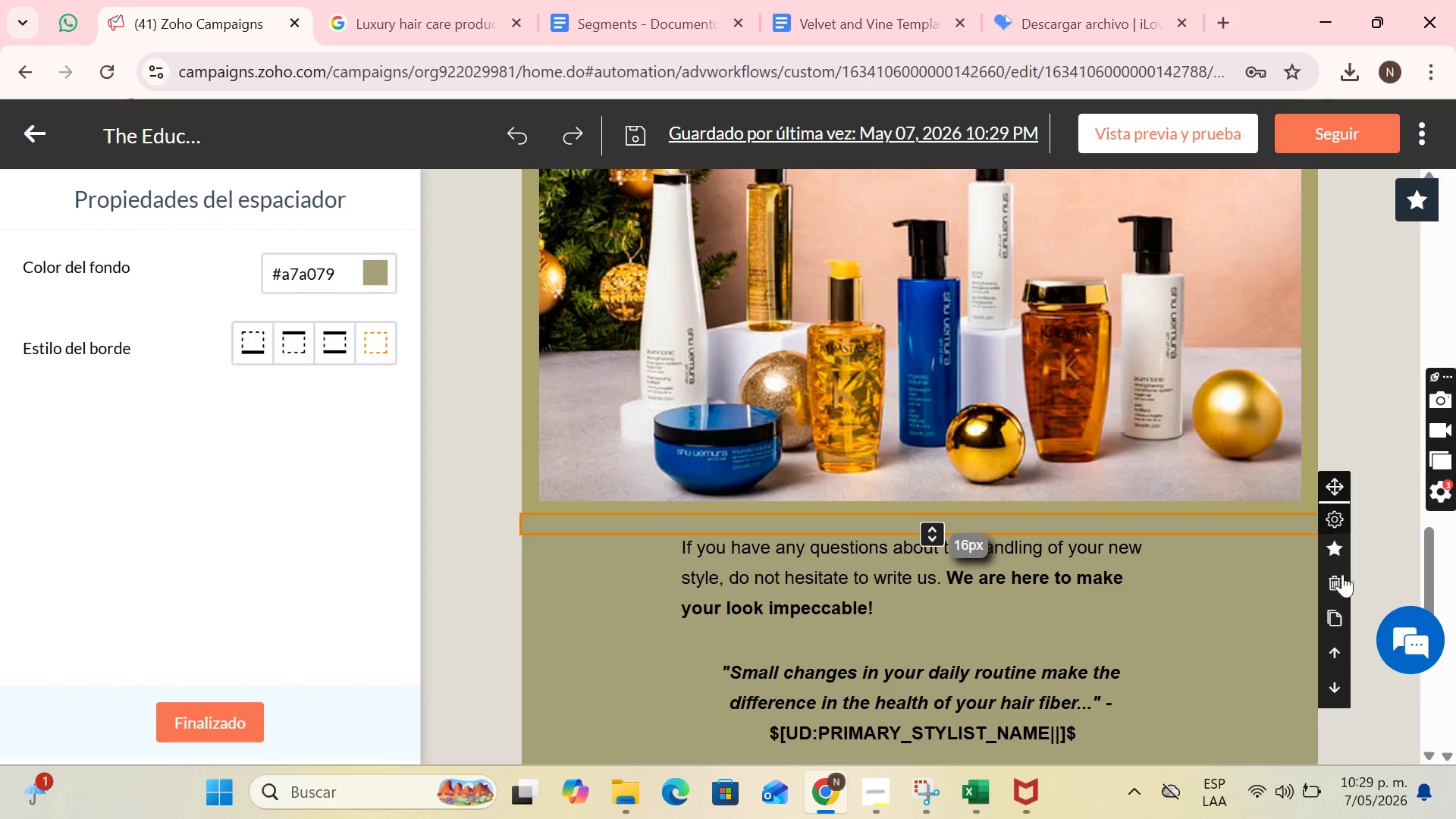 
left_click([1341, 621])
 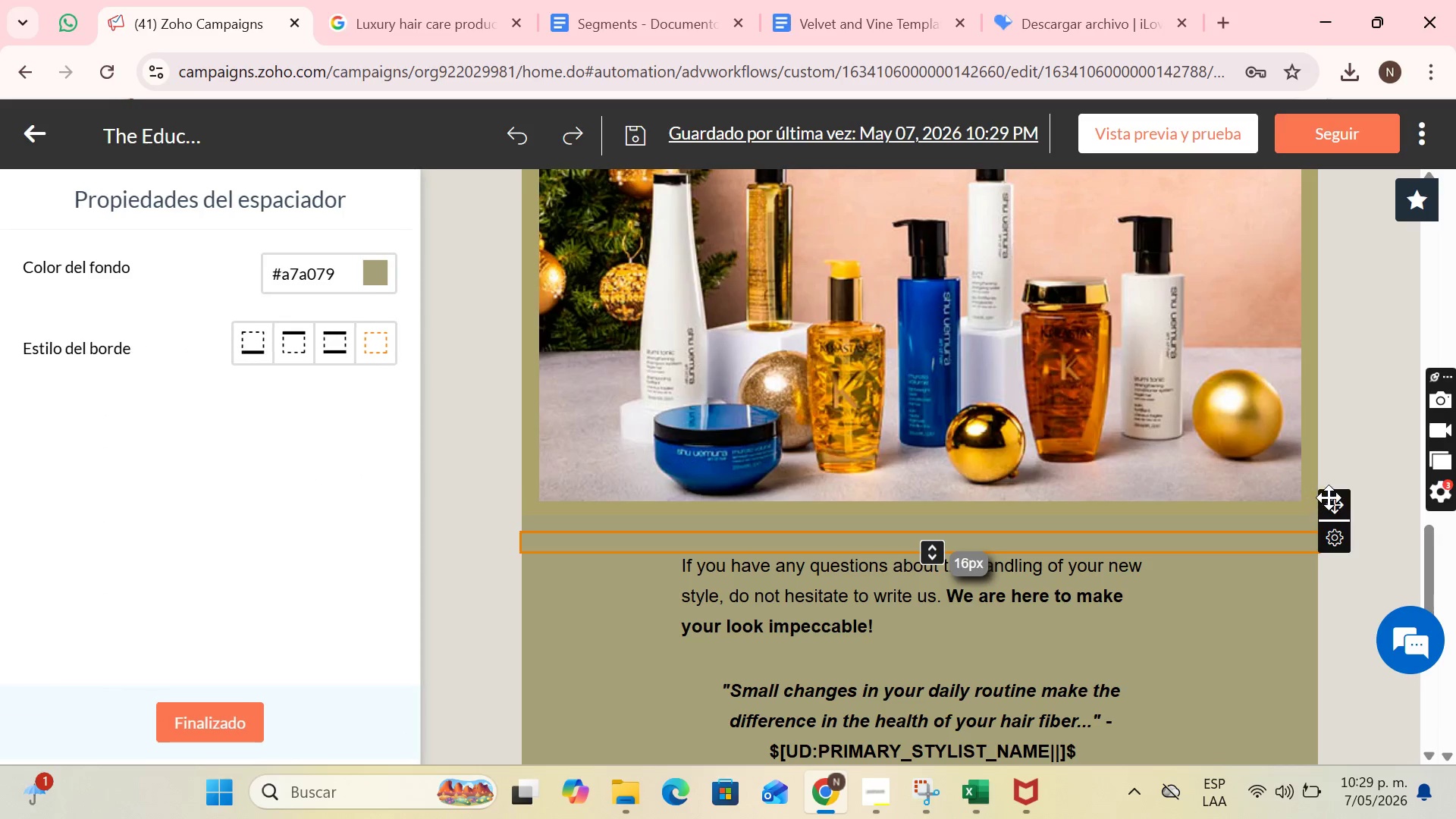 
left_click_drag(start_coordinate=[1330, 497], to_coordinate=[958, 519])
 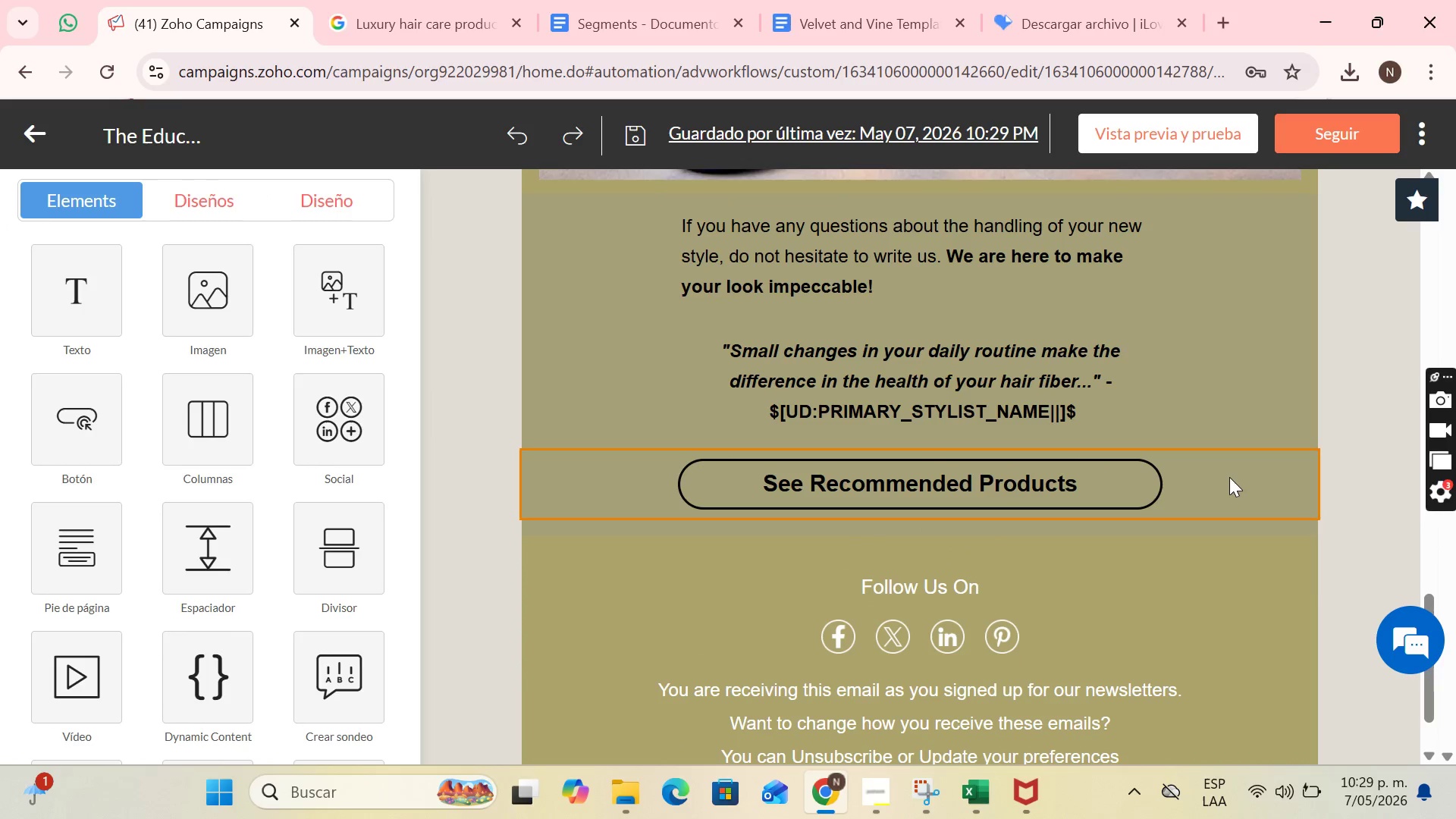 
scroll: coordinate [984, 466], scroll_direction: up, amount: 9.0
 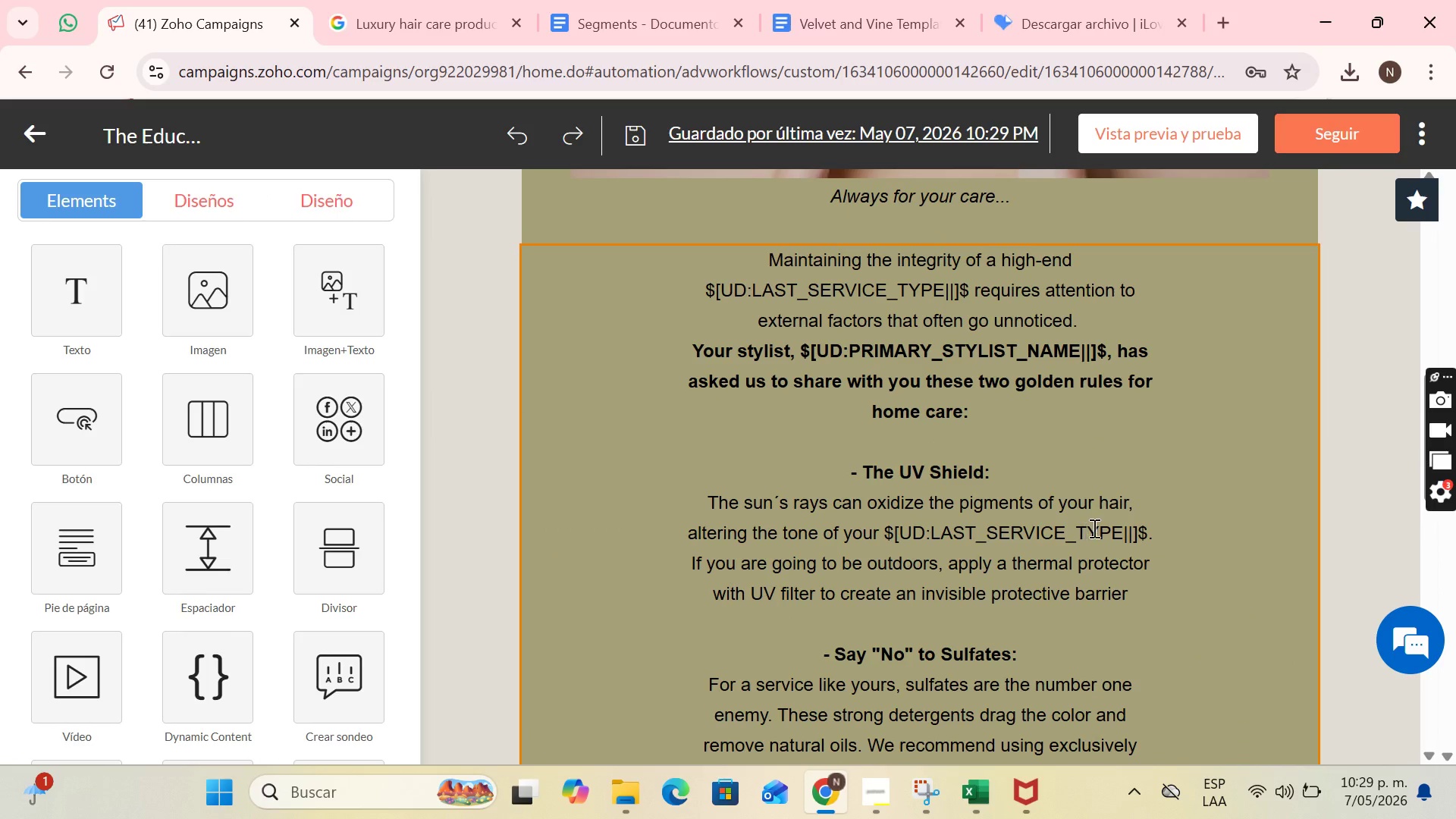 
scroll: coordinate [1103, 529], scroll_direction: down, amount: 8.0
 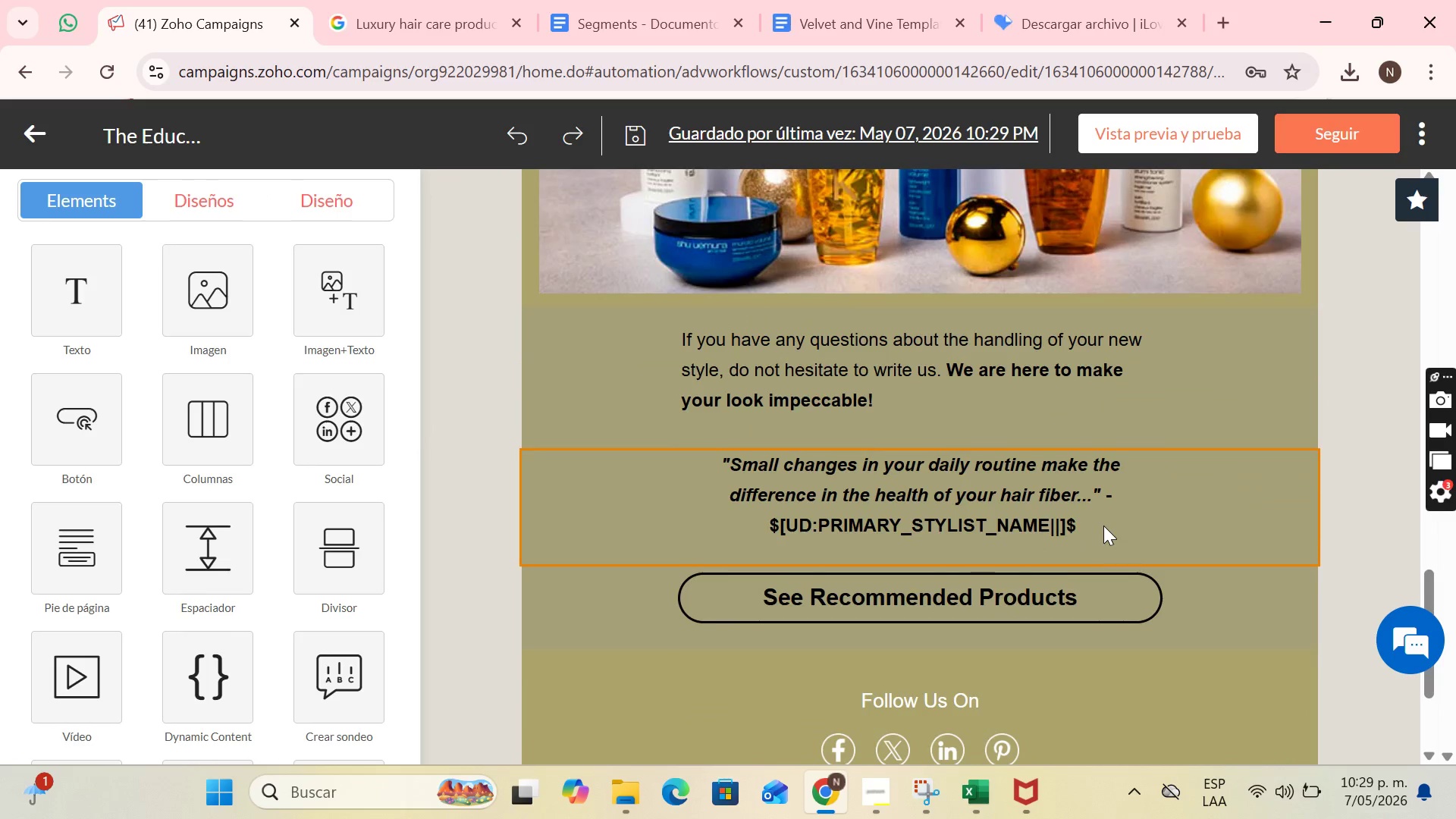 
scroll: coordinate [1103, 526], scroll_direction: up, amount: 3.0
 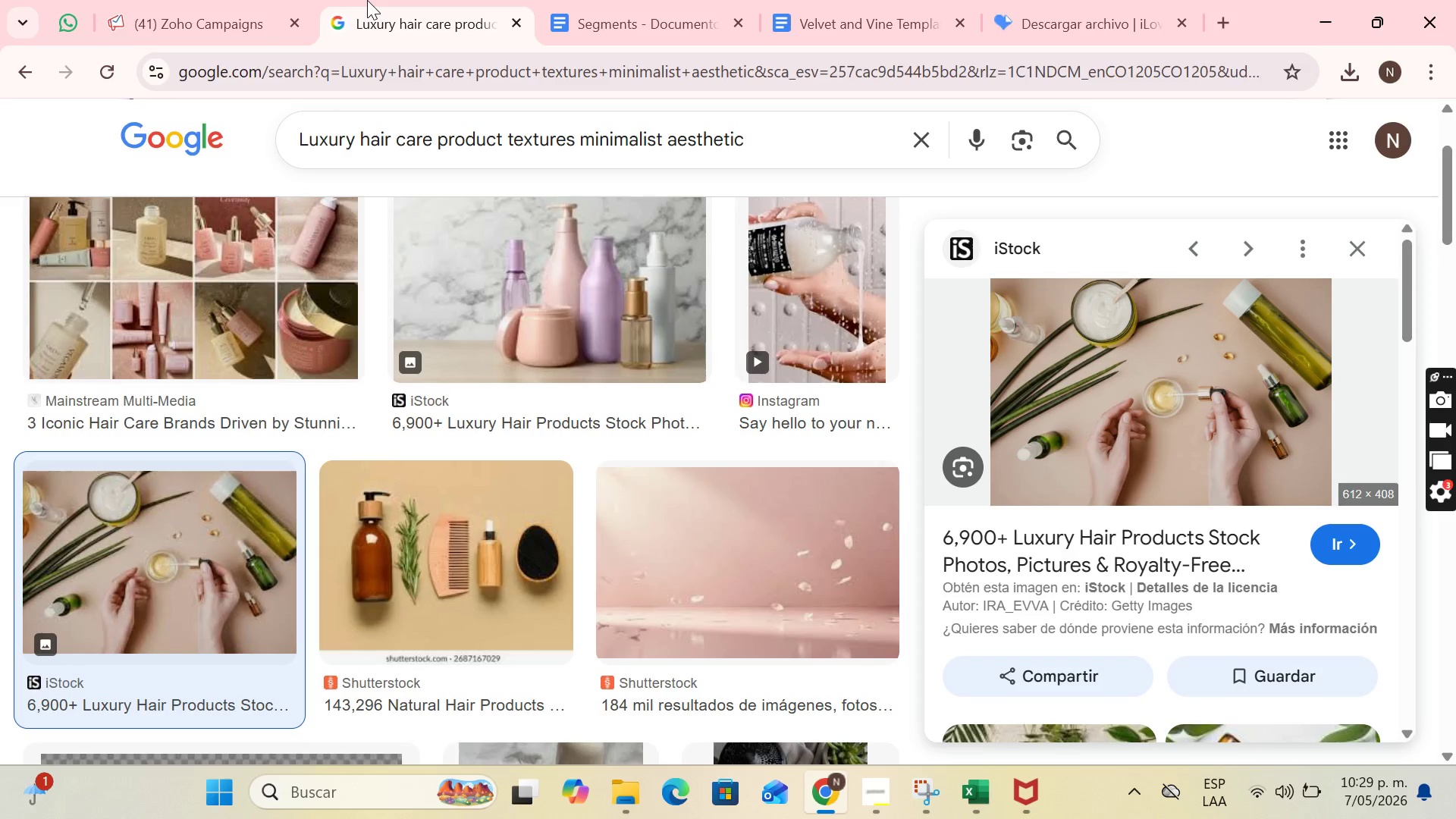 
wait(7.63)
 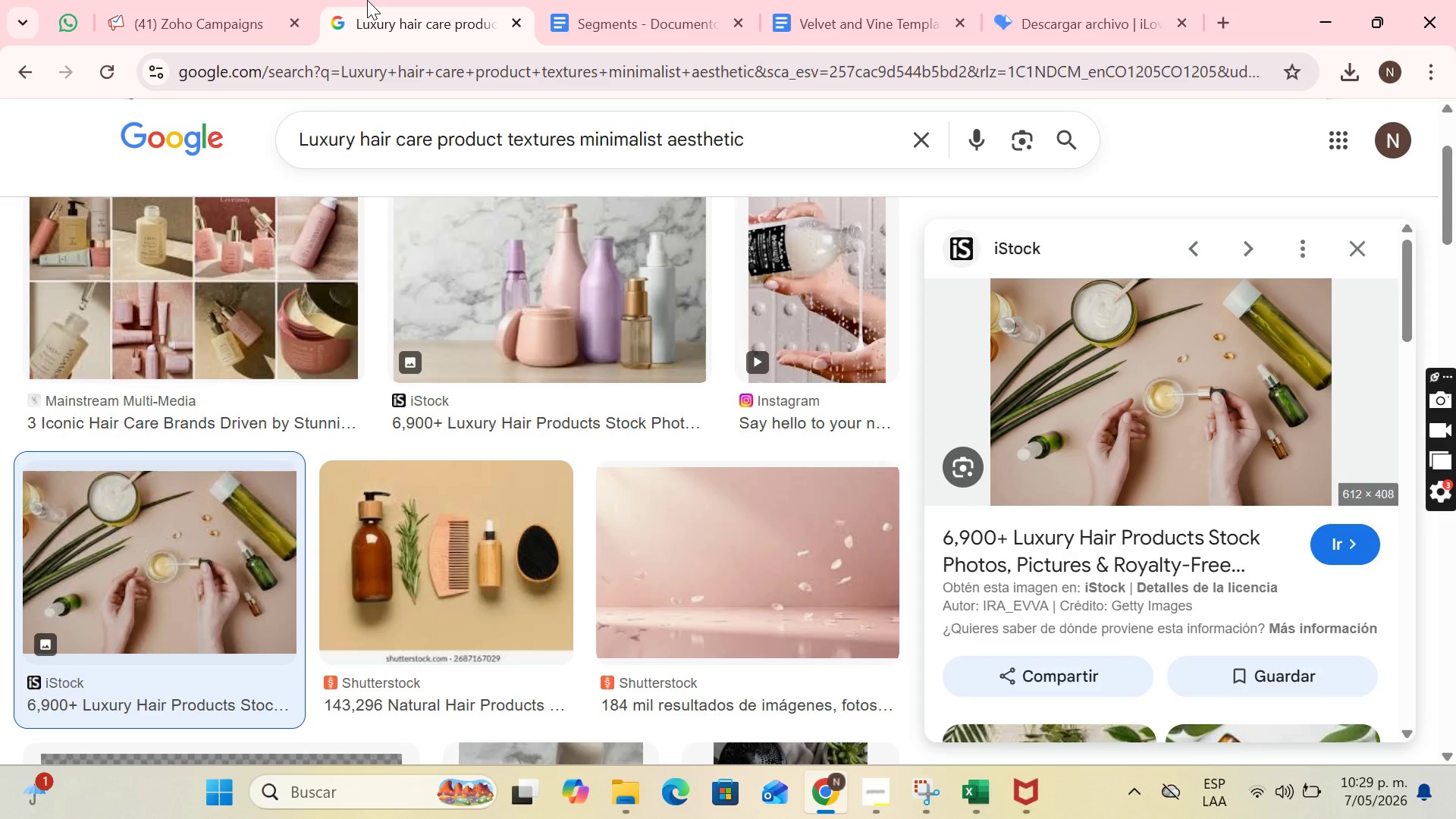 
left_click([923, 146])
 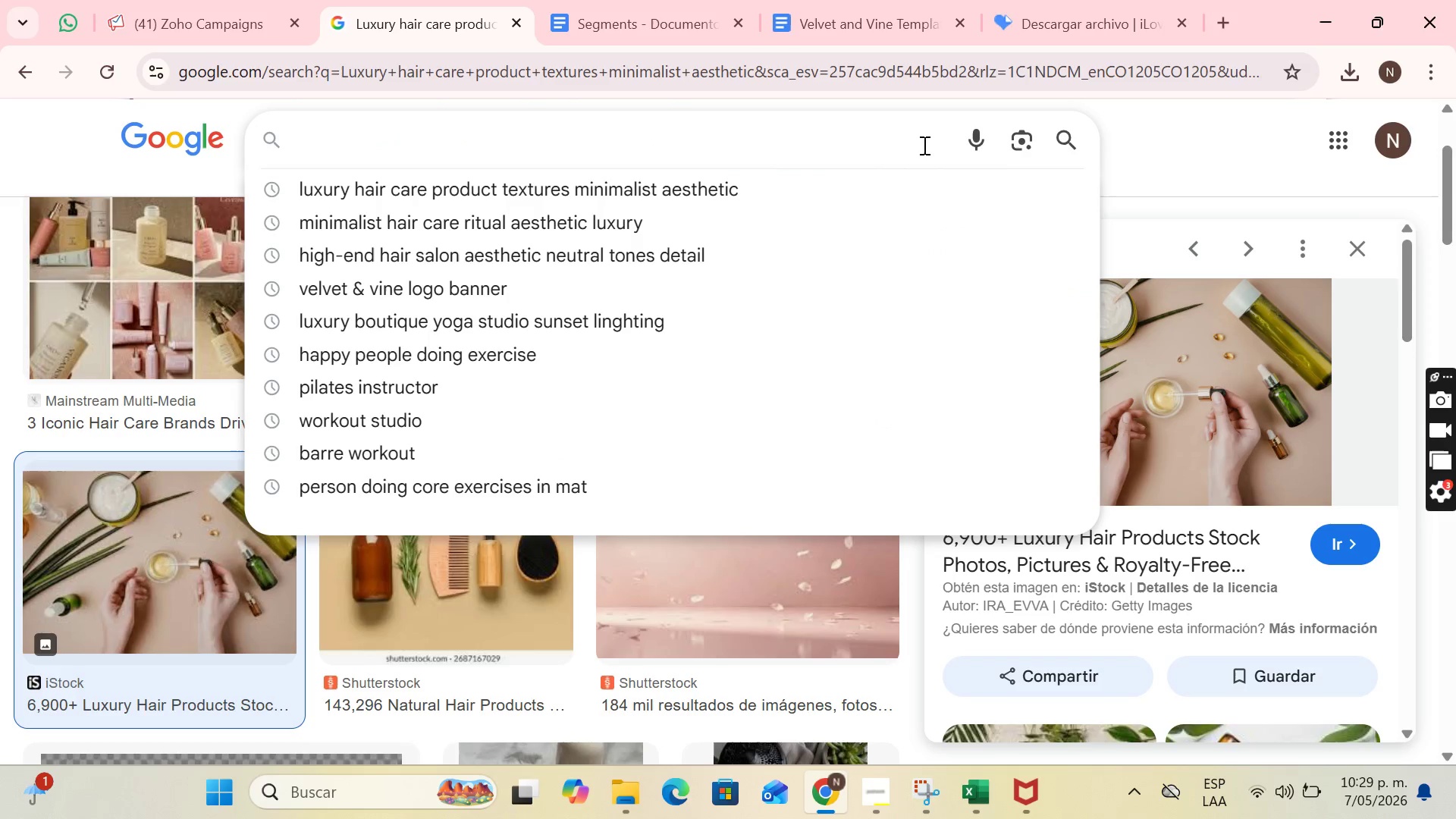 
type(sunlighthitting hair aesthetic high.)
key(Backspace)
type(ed)
key(Backspace)
type(nd photography)
 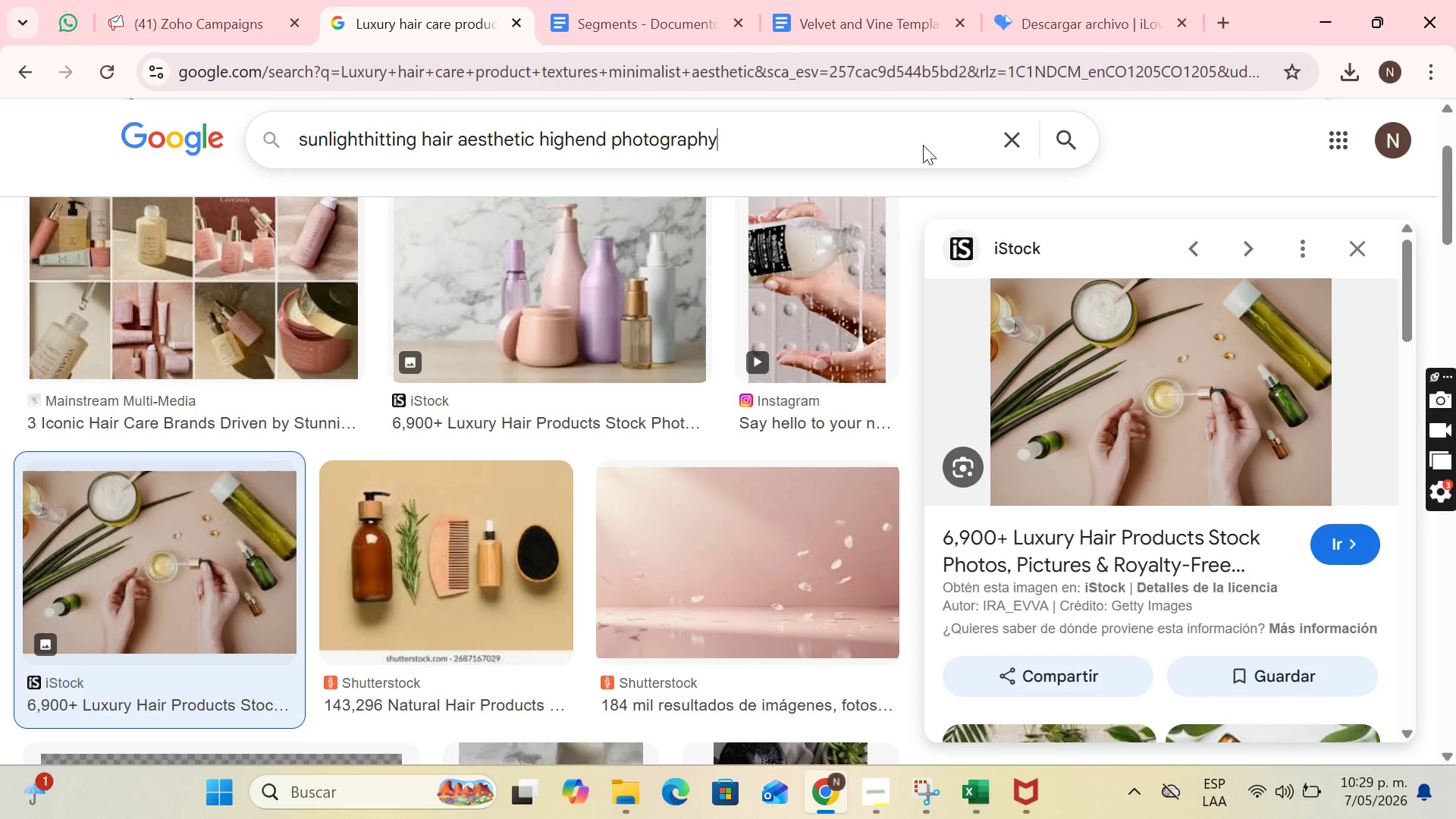 
key(Enter)
 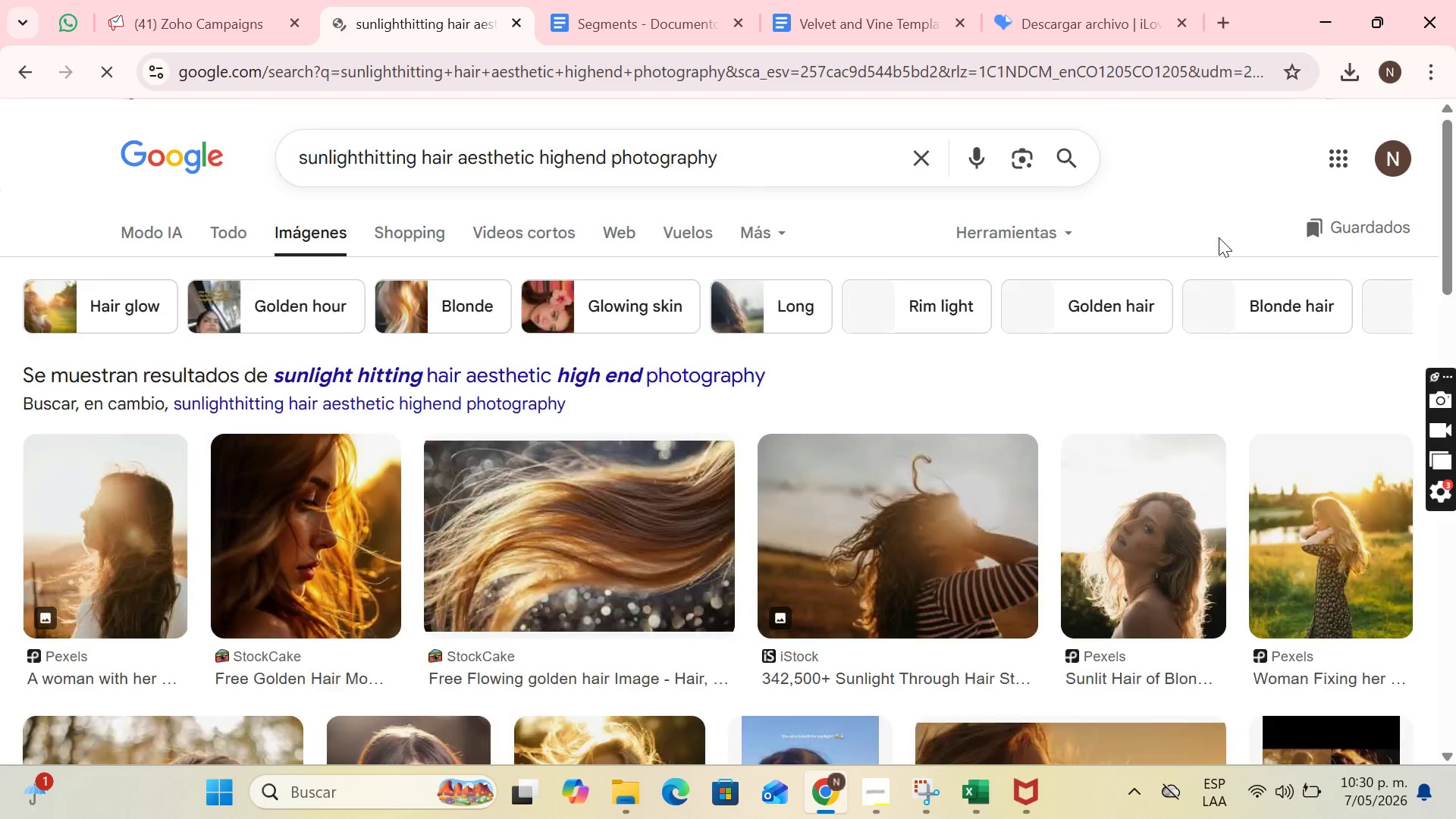 
scroll: coordinate [1095, 328], scroll_direction: down, amount: 2.0
 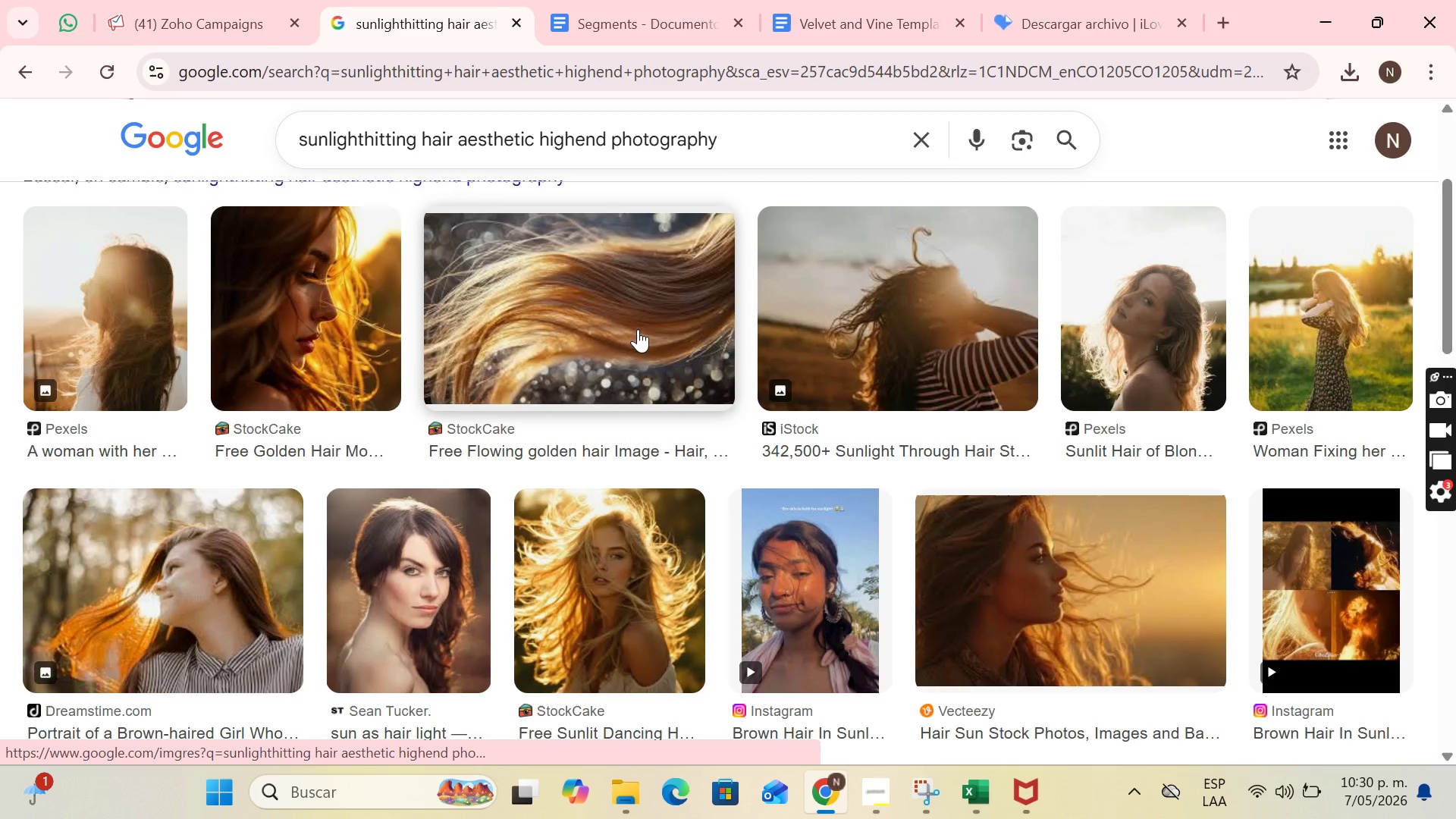 
left_click([598, 337])
 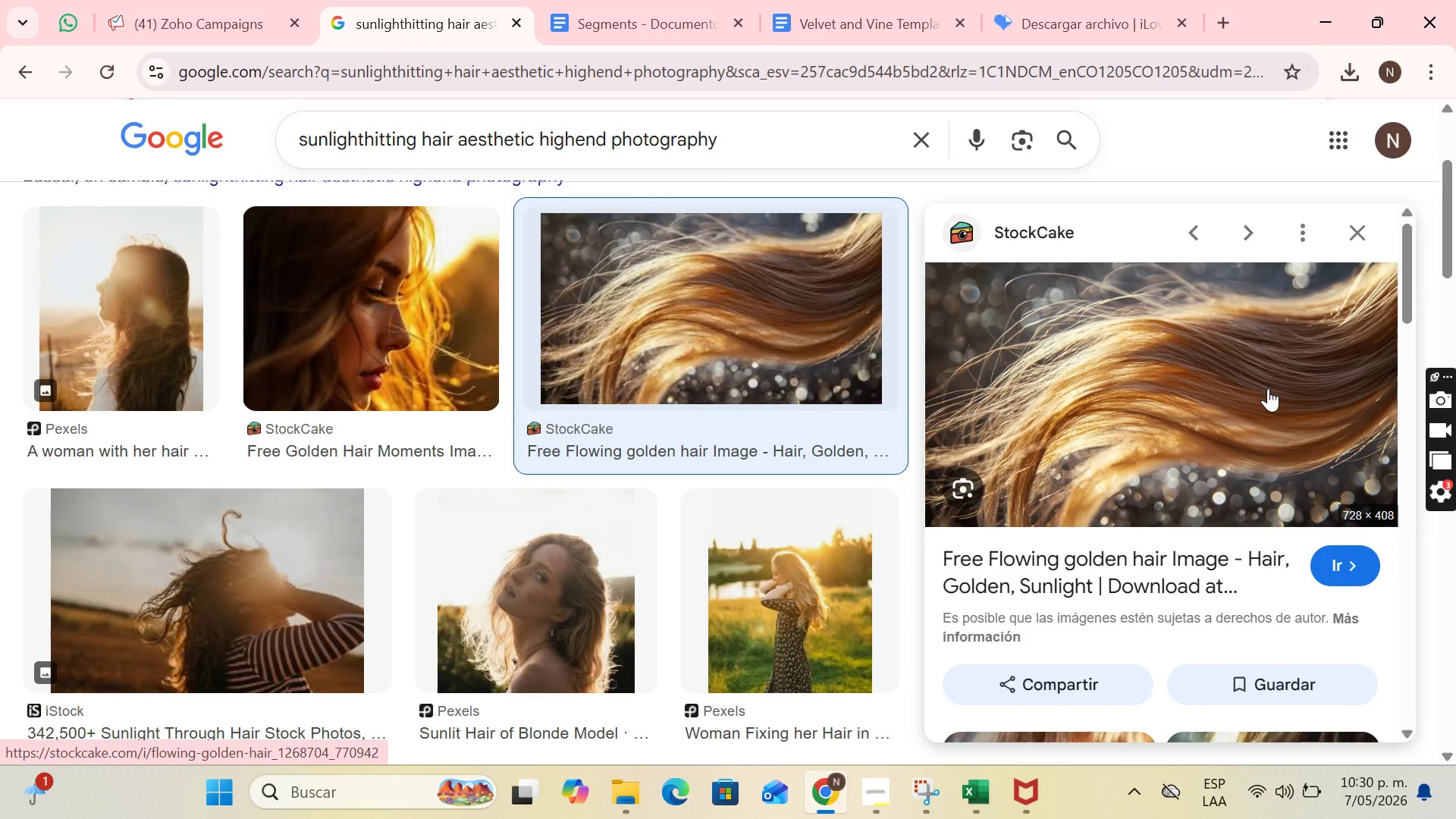 
right_click([1269, 354])
 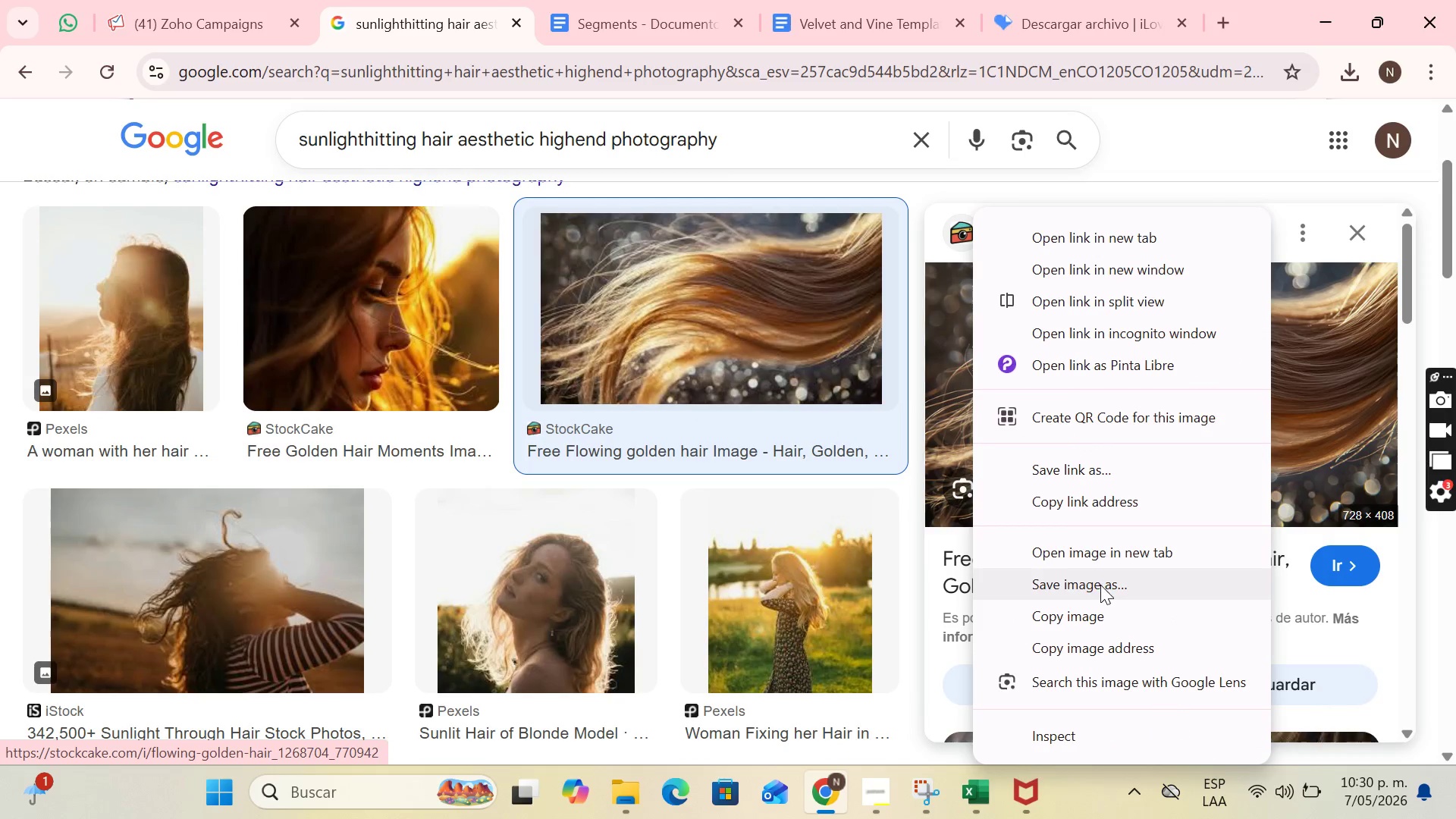 
left_click([1103, 586])
 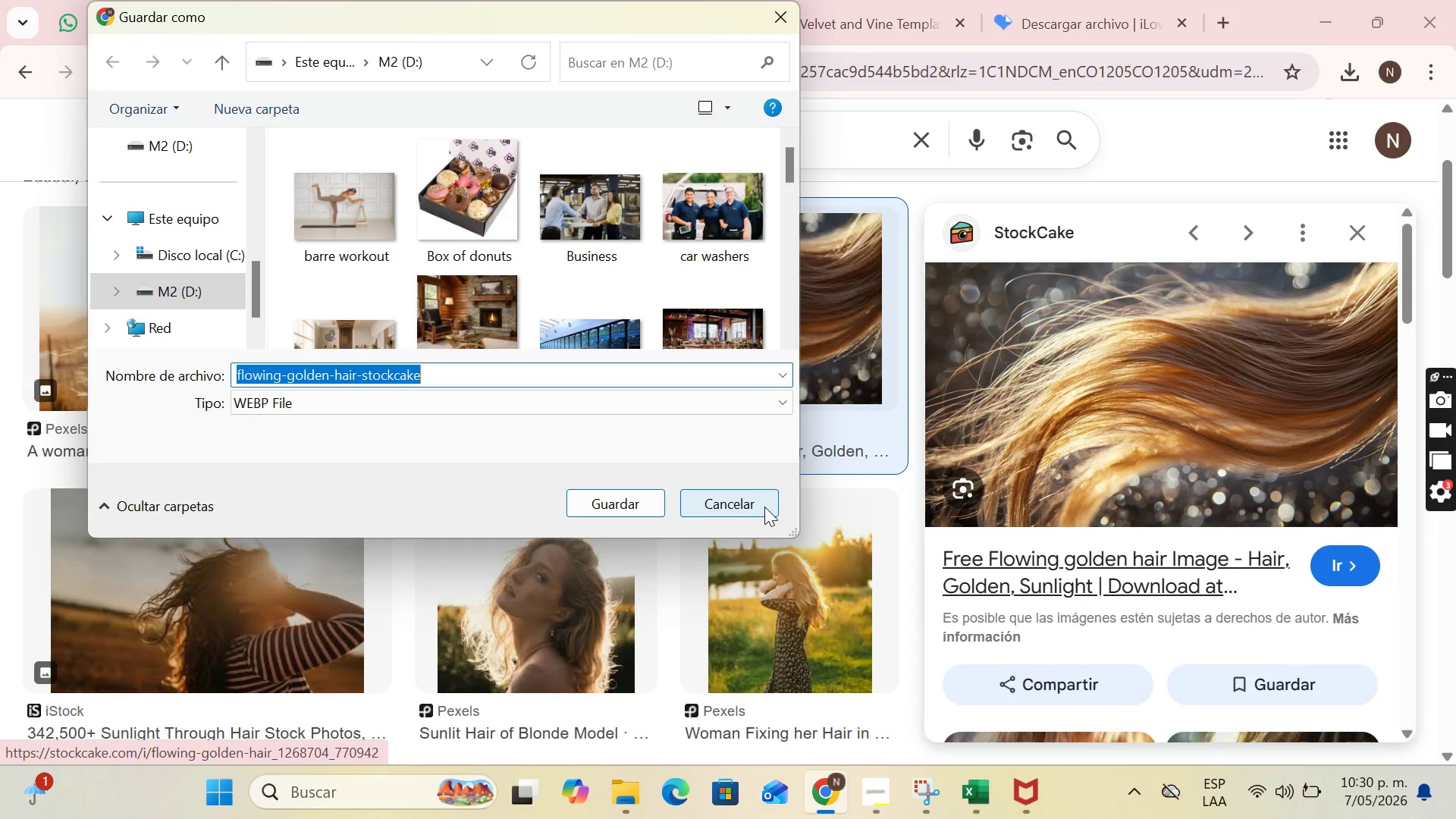 
type(Sun and hair)
 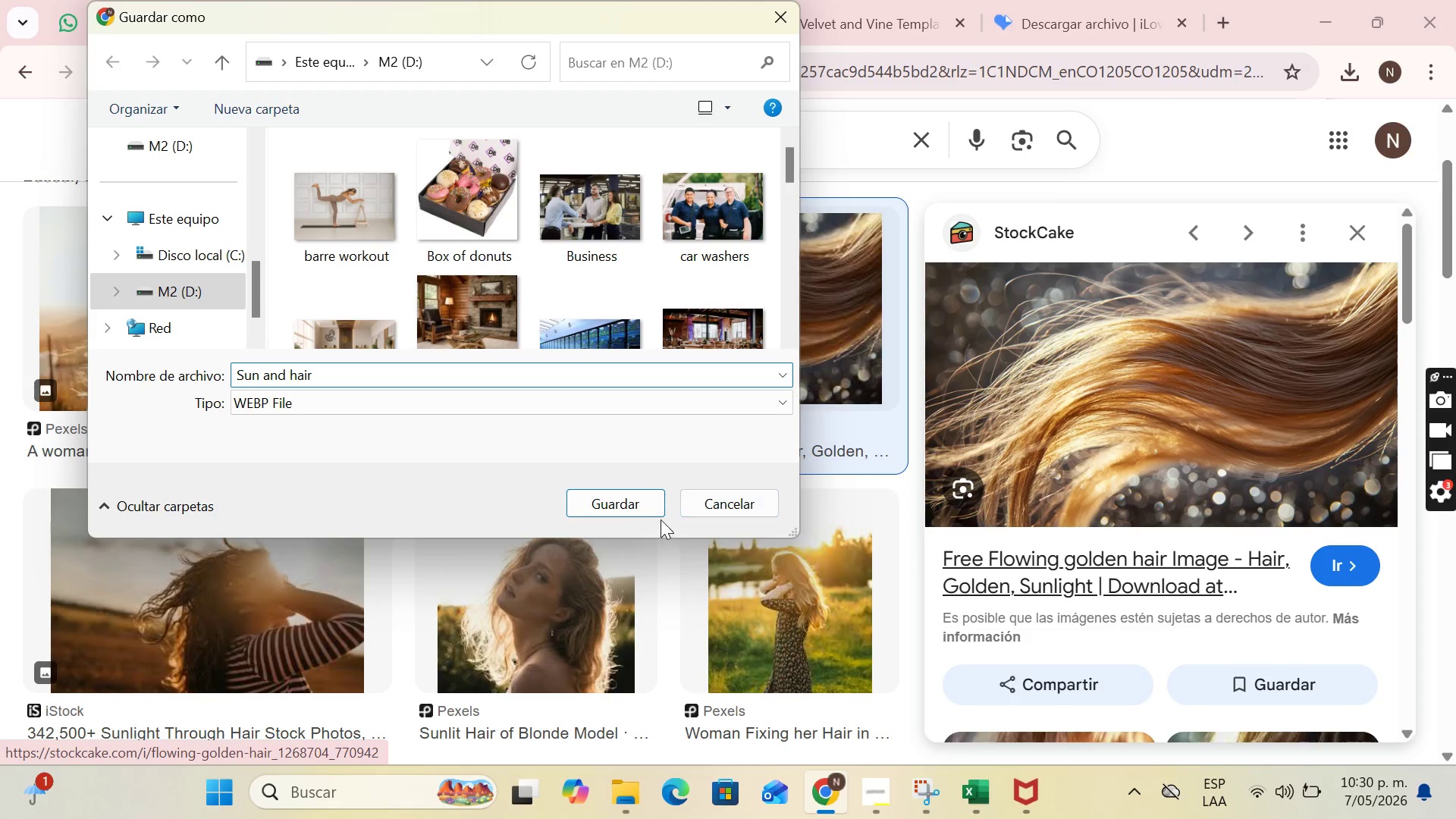 
left_click([660, 507])
 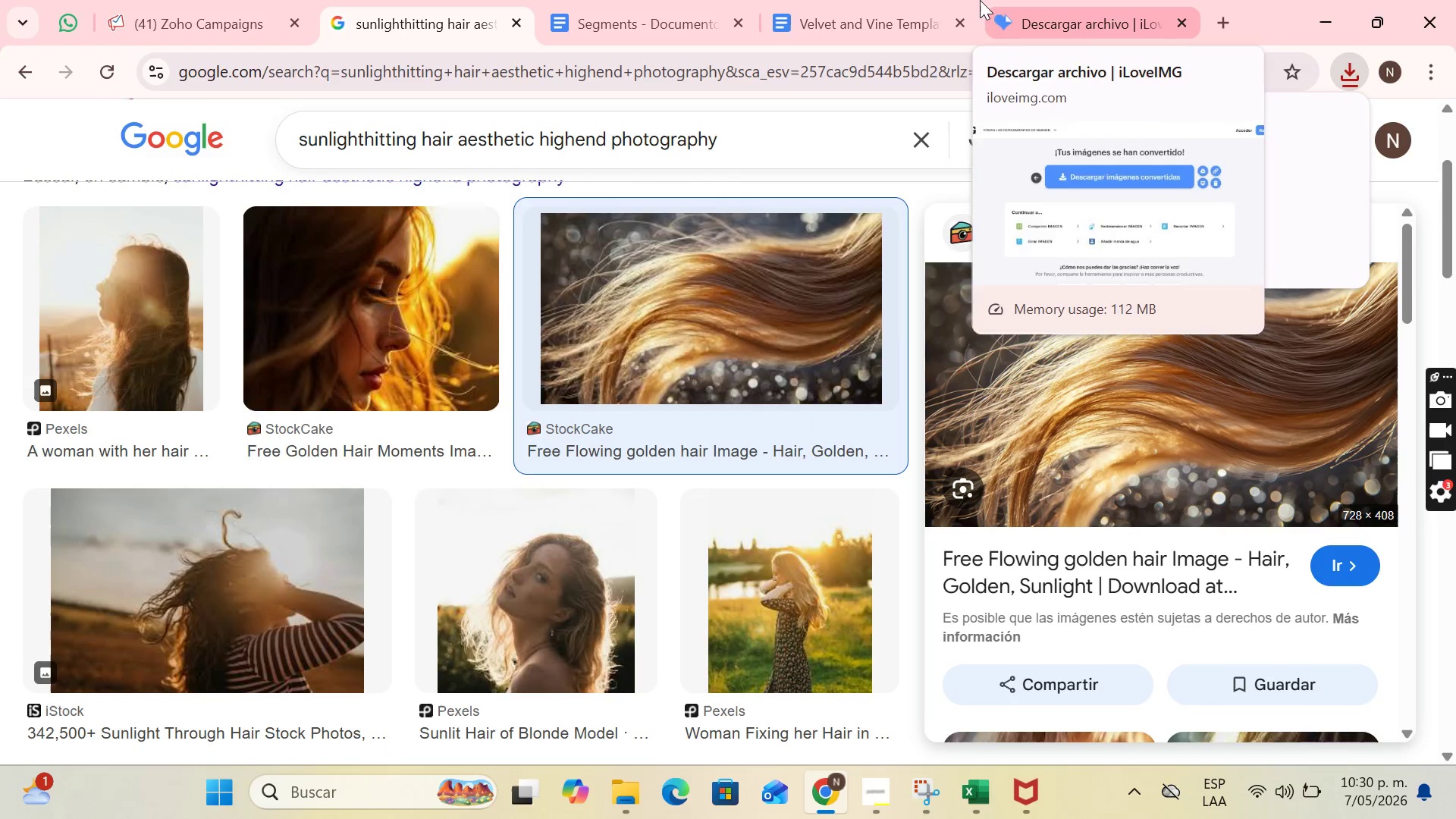 
left_click([1057, 0])
 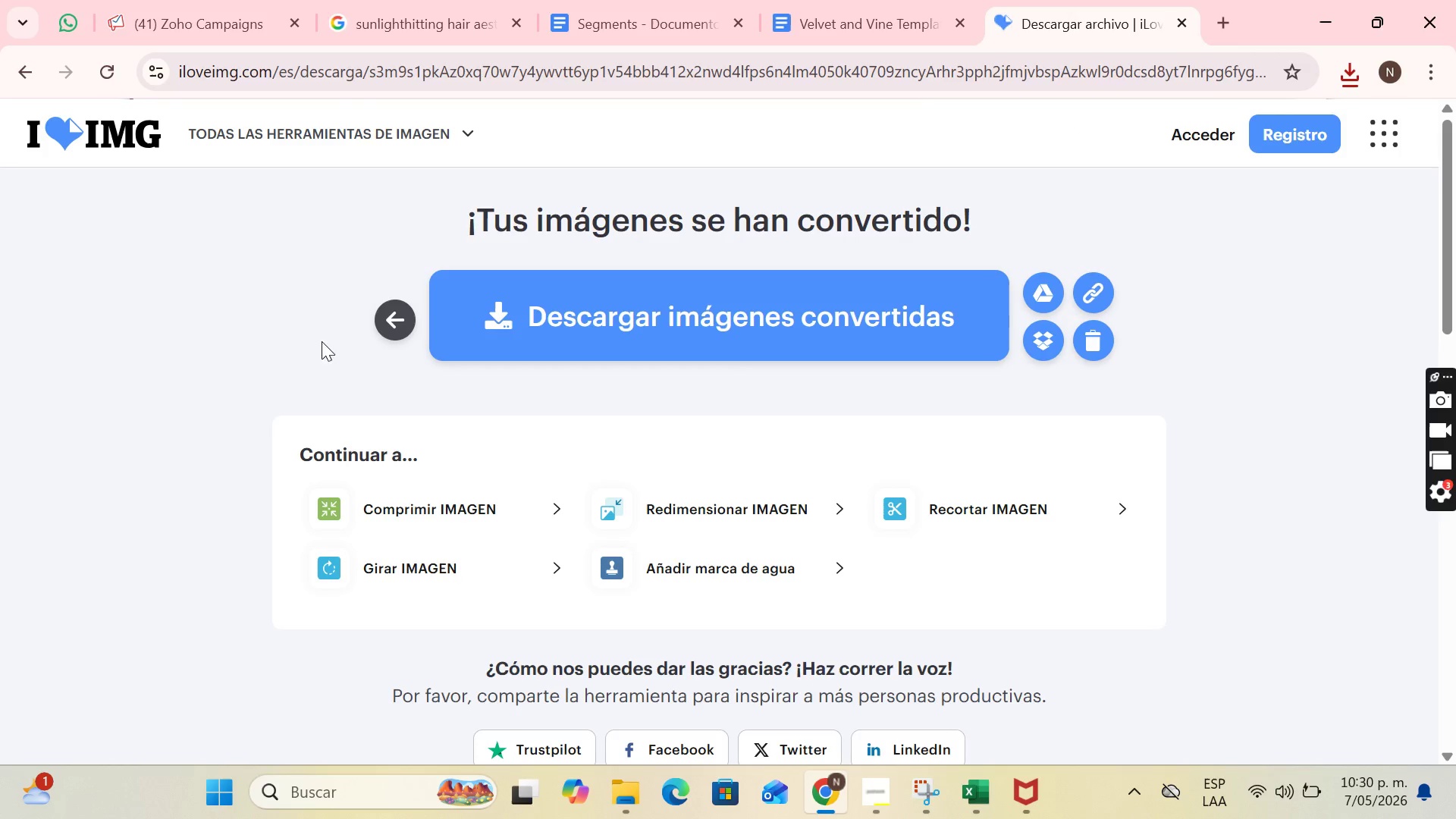 
left_click([392, 316])
 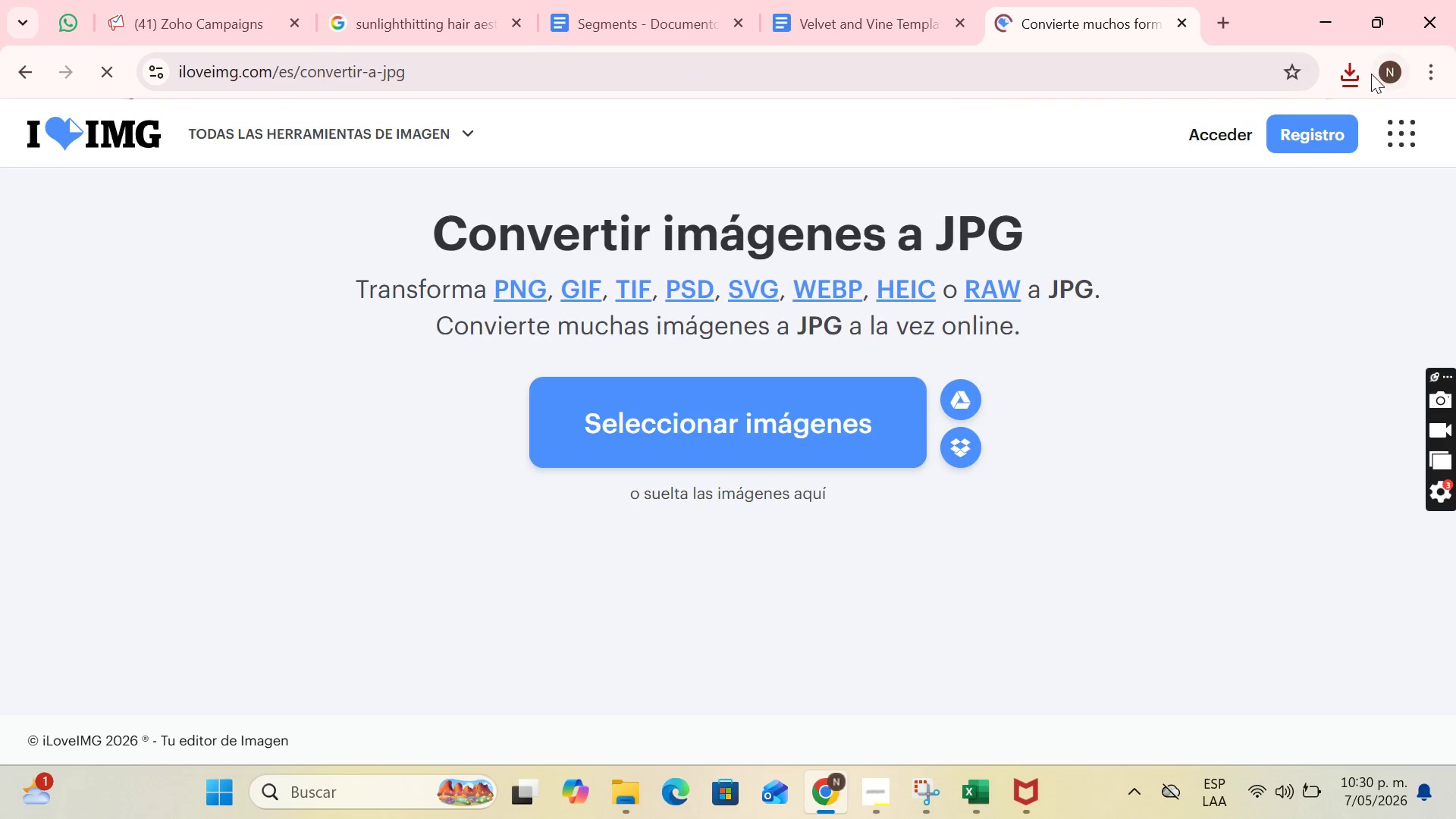 
left_click([1357, 69])
 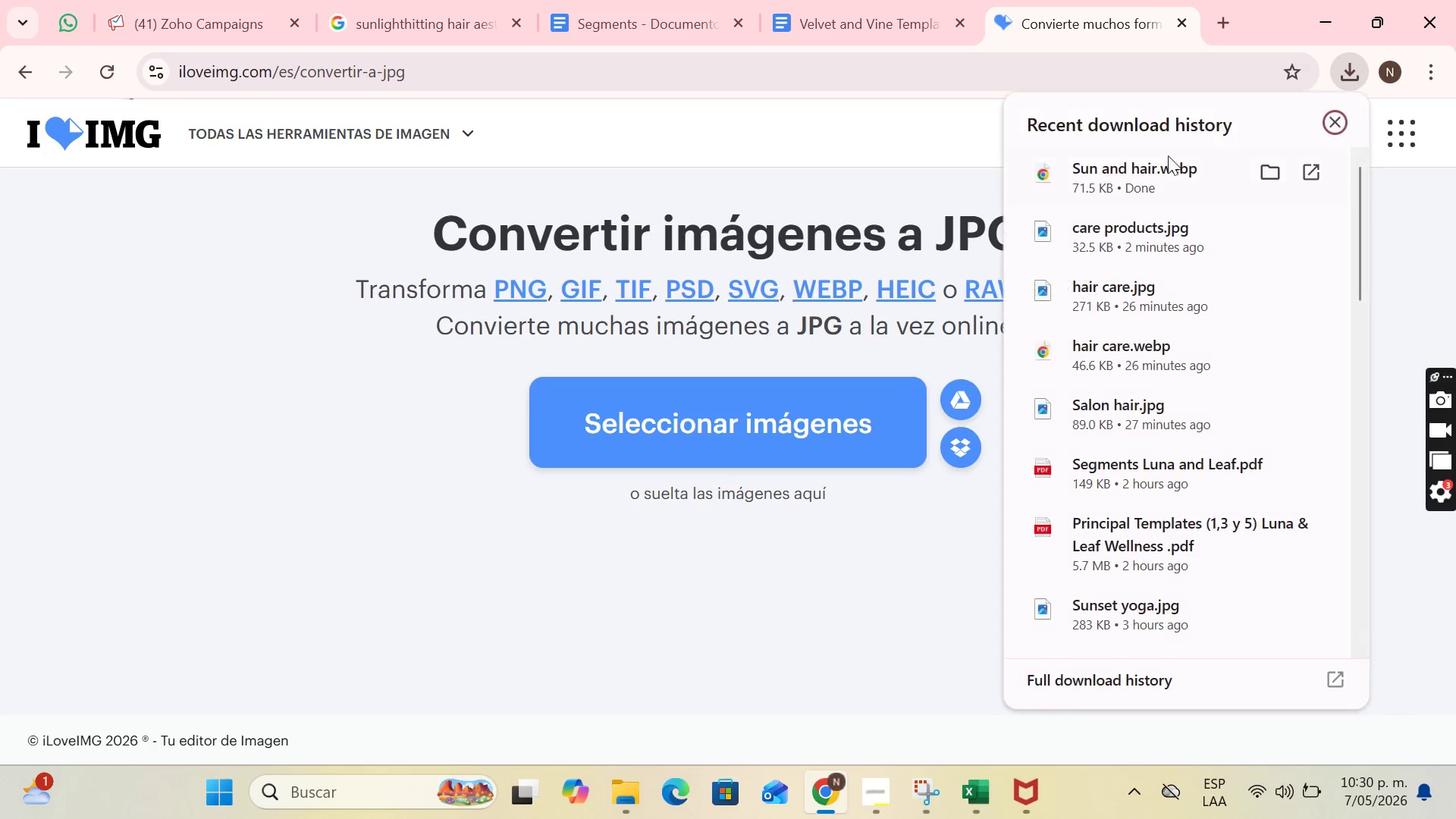 
left_click_drag(start_coordinate=[1118, 180], to_coordinate=[614, 411])
 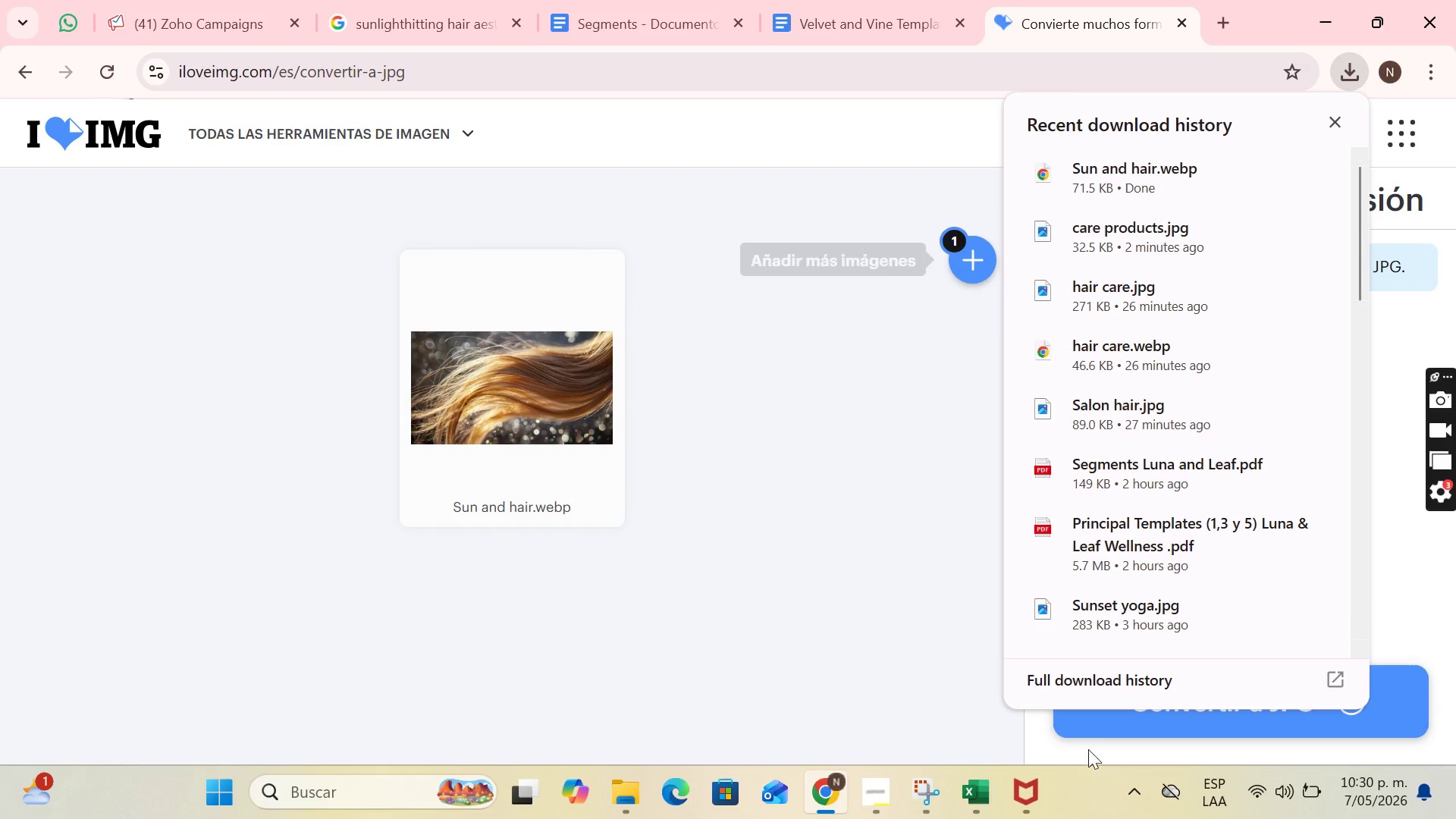 
left_click([1108, 727])
 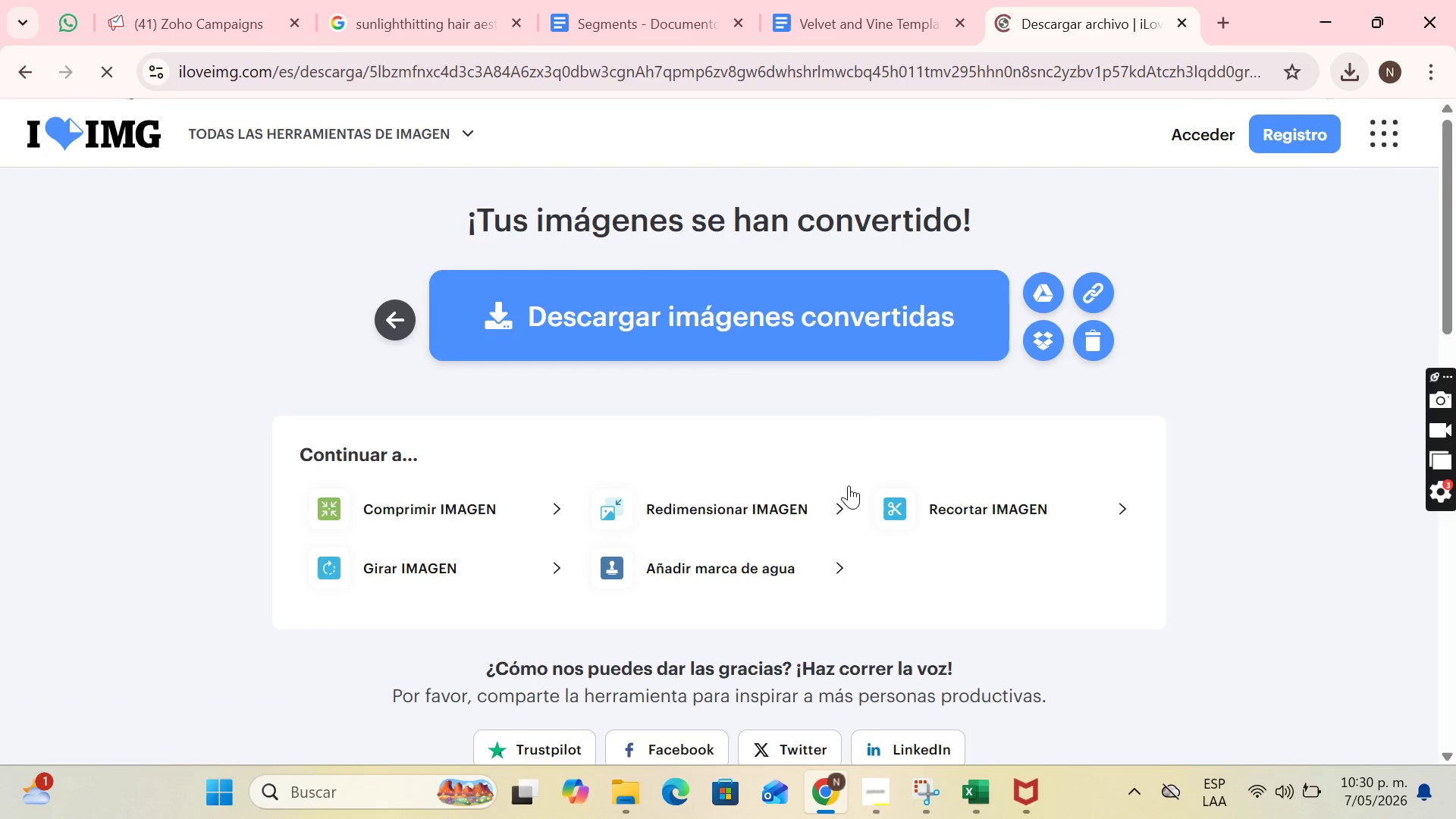 
left_click([764, 347])
 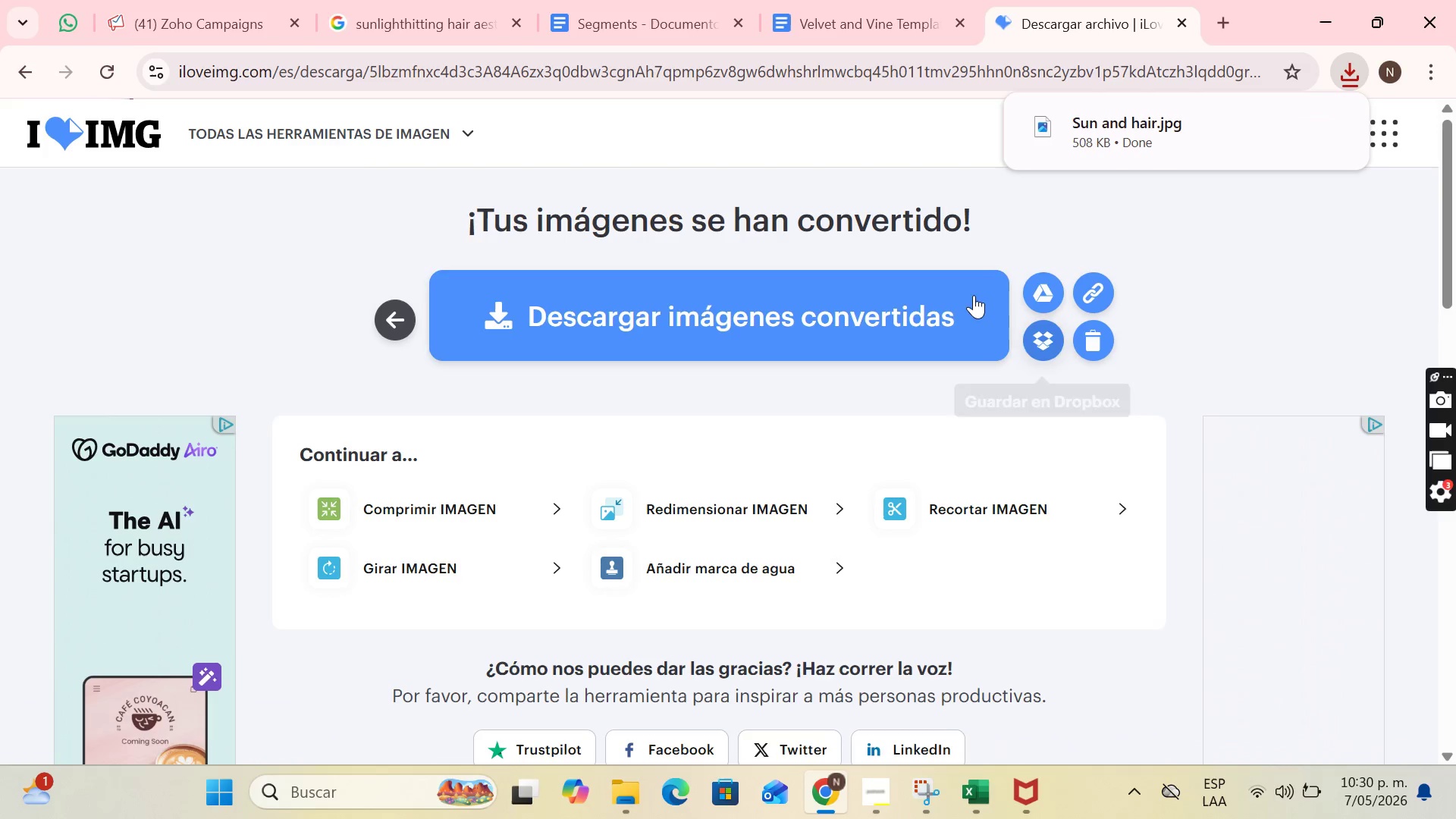 
left_click([233, 0])
 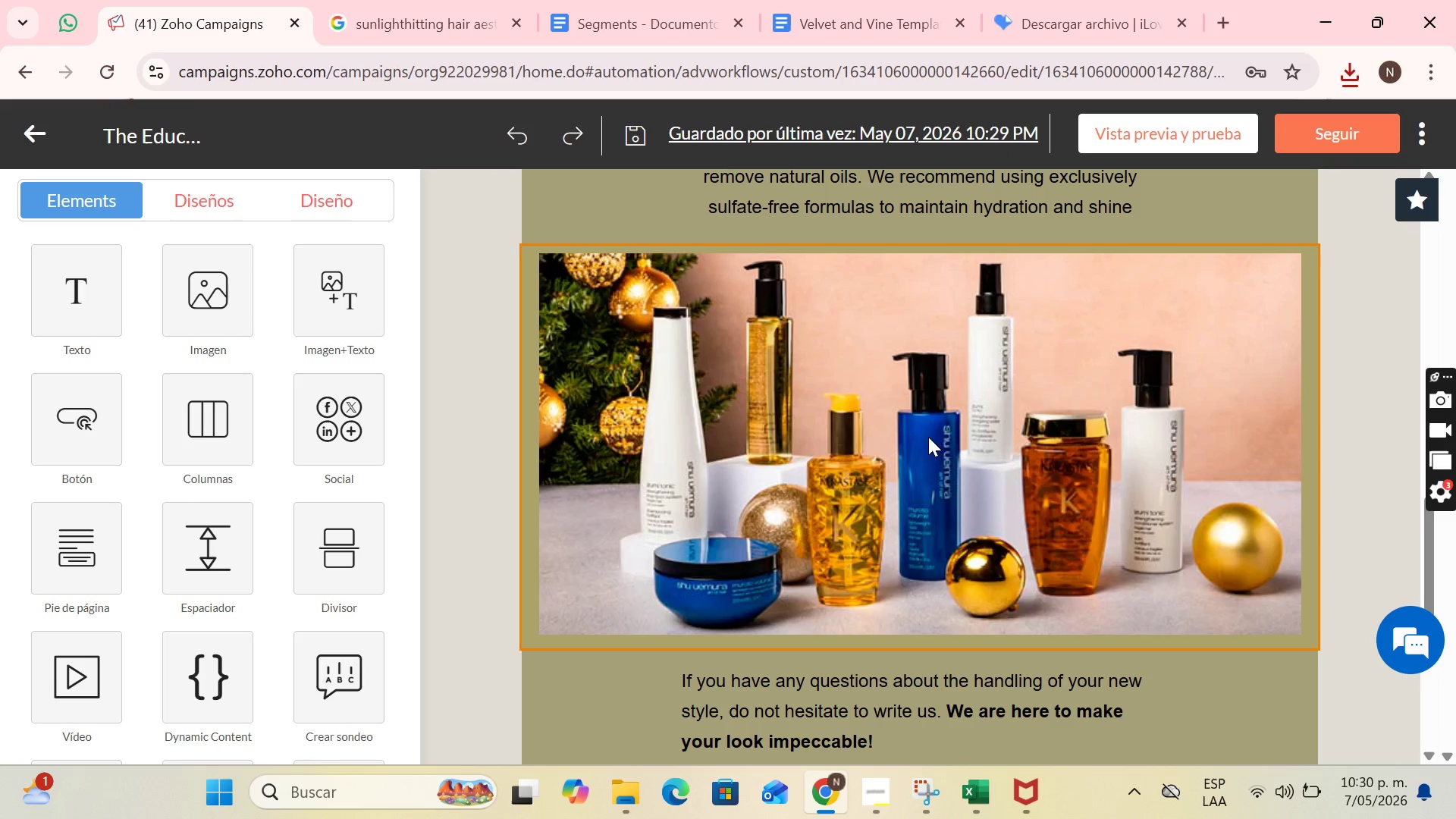 
left_click([926, 377])
 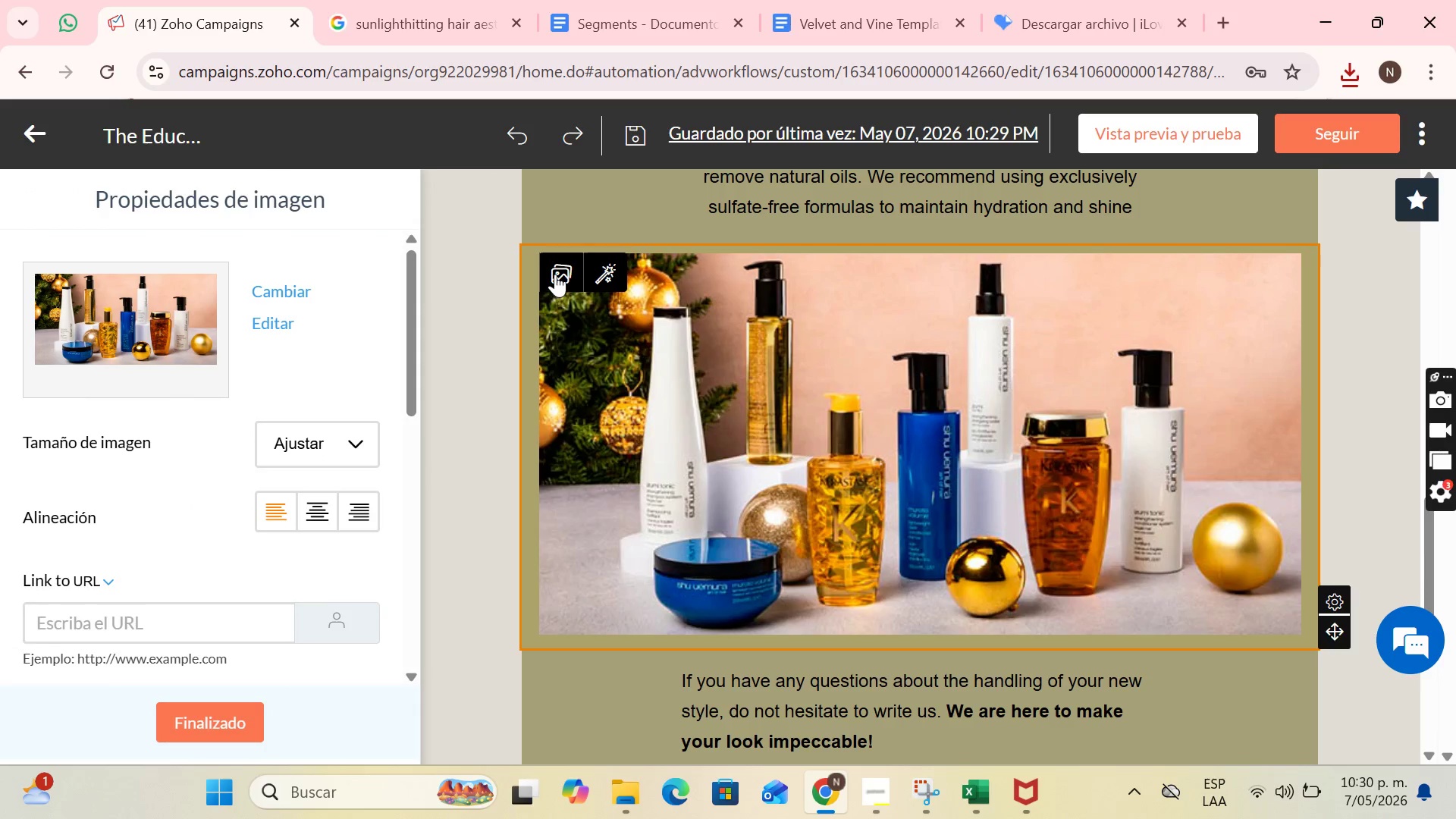 
left_click([555, 274])
 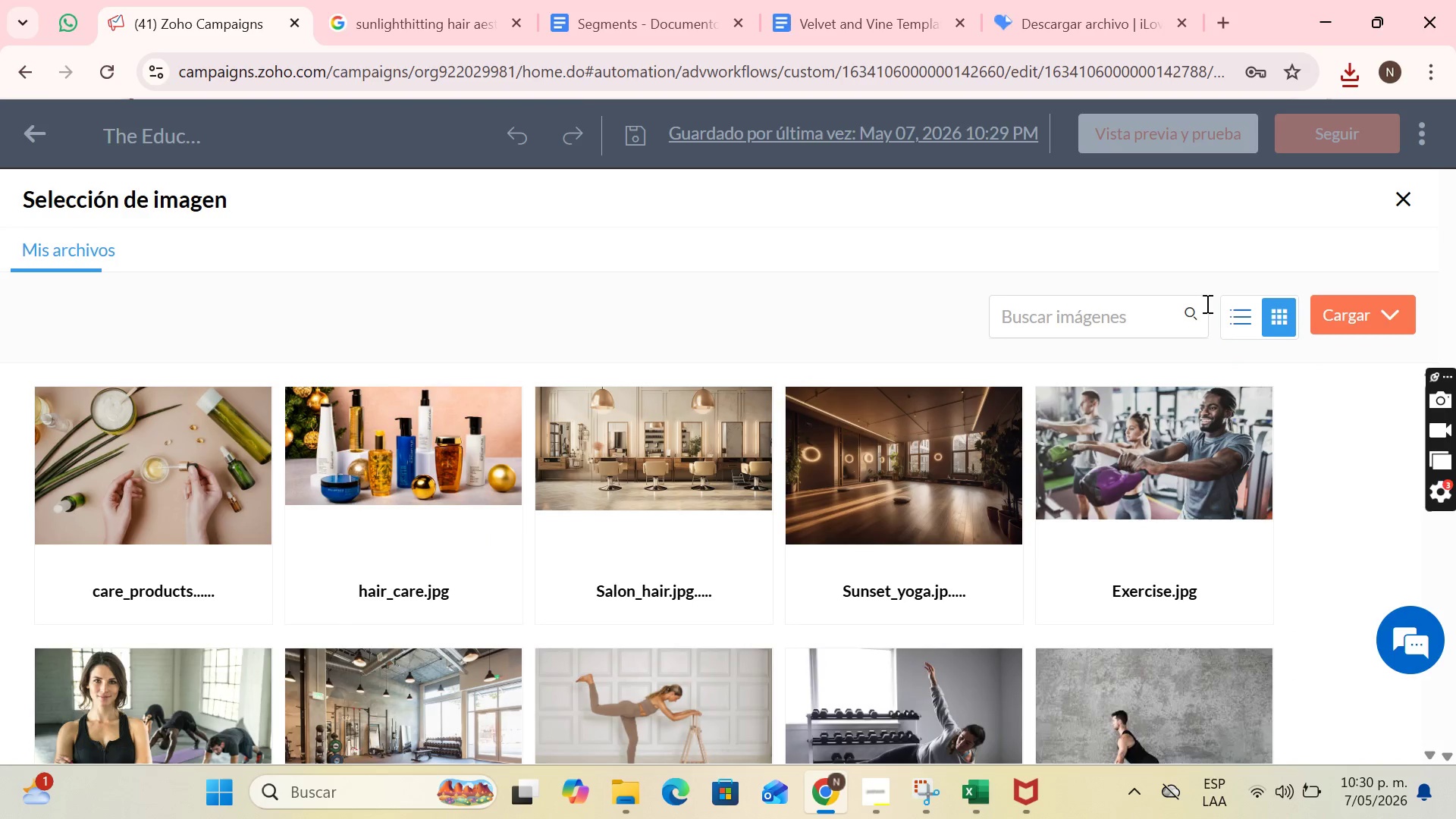 
left_click([1348, 324])
 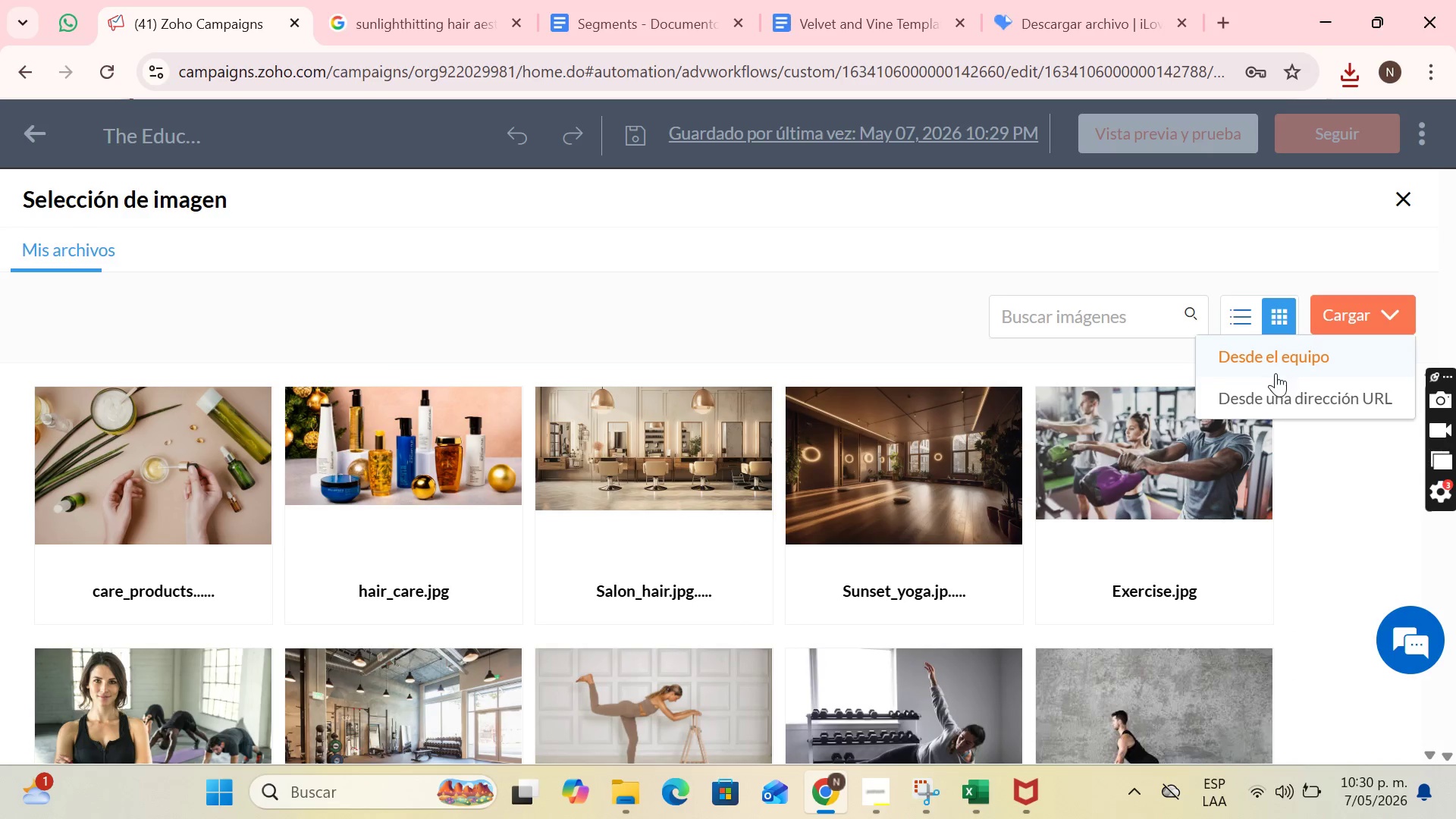 
left_click([1279, 356])
 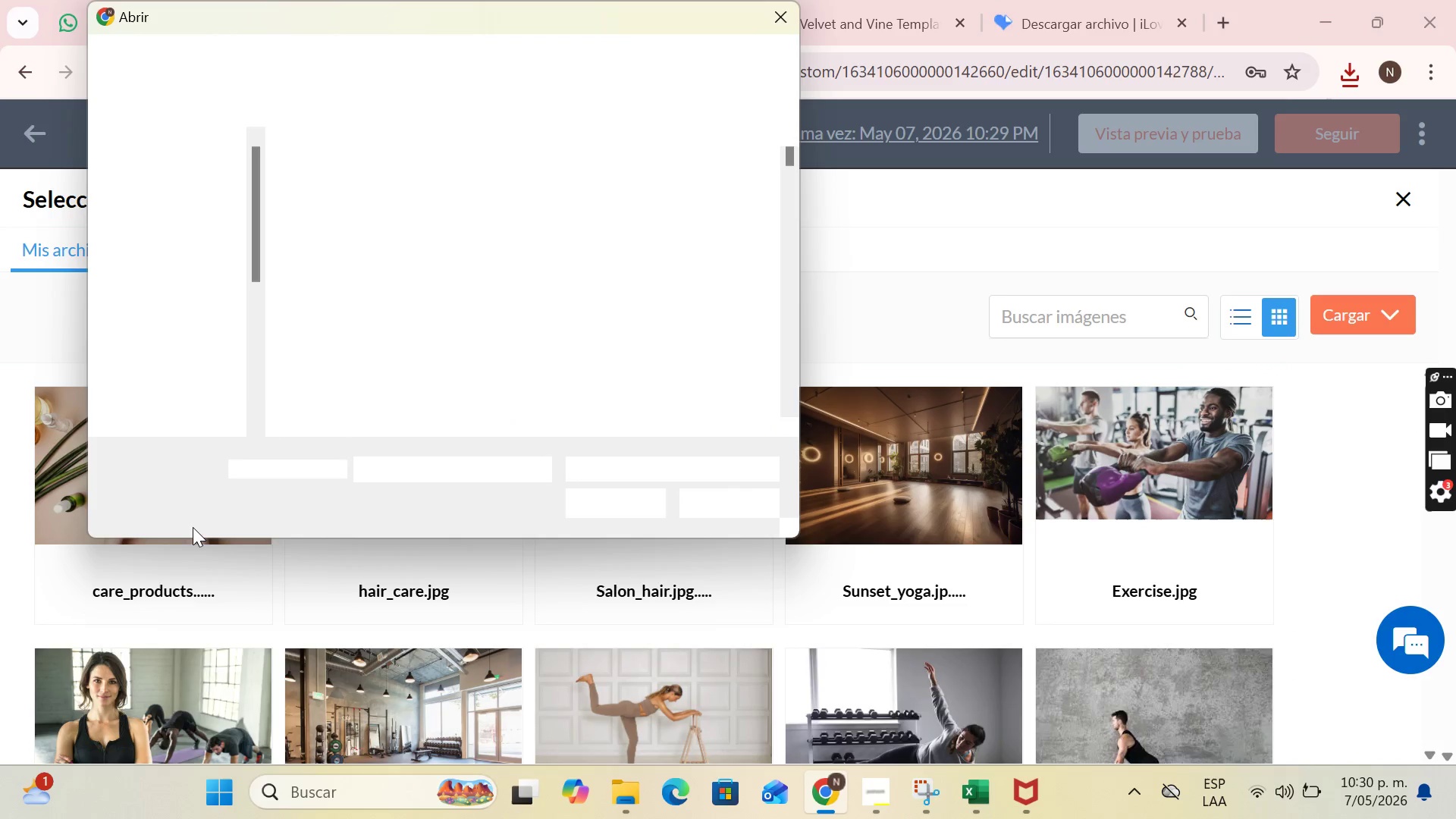 
scroll: coordinate [245, 278], scroll_direction: up, amount: 4.0
 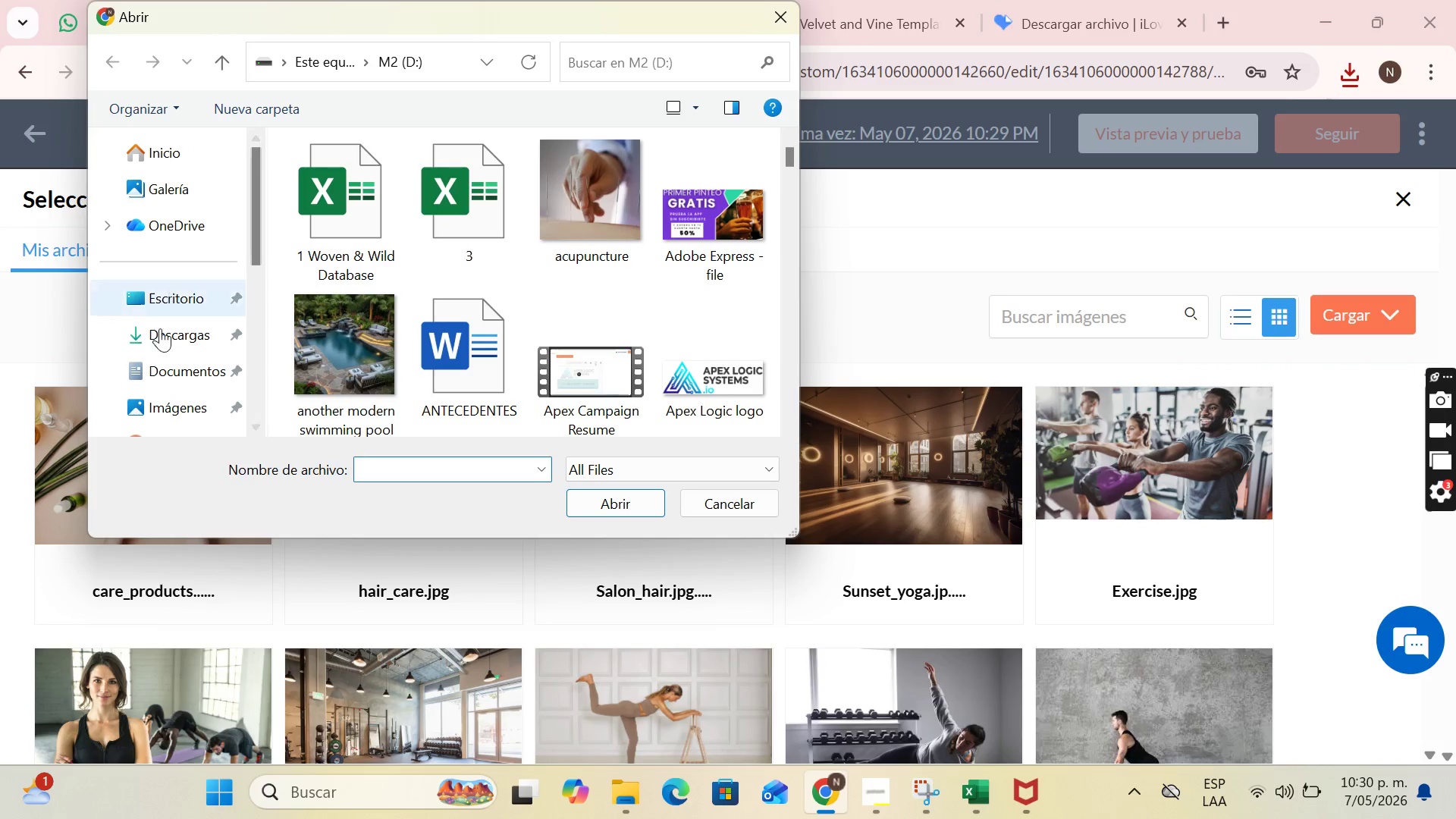 
left_click([154, 346])
 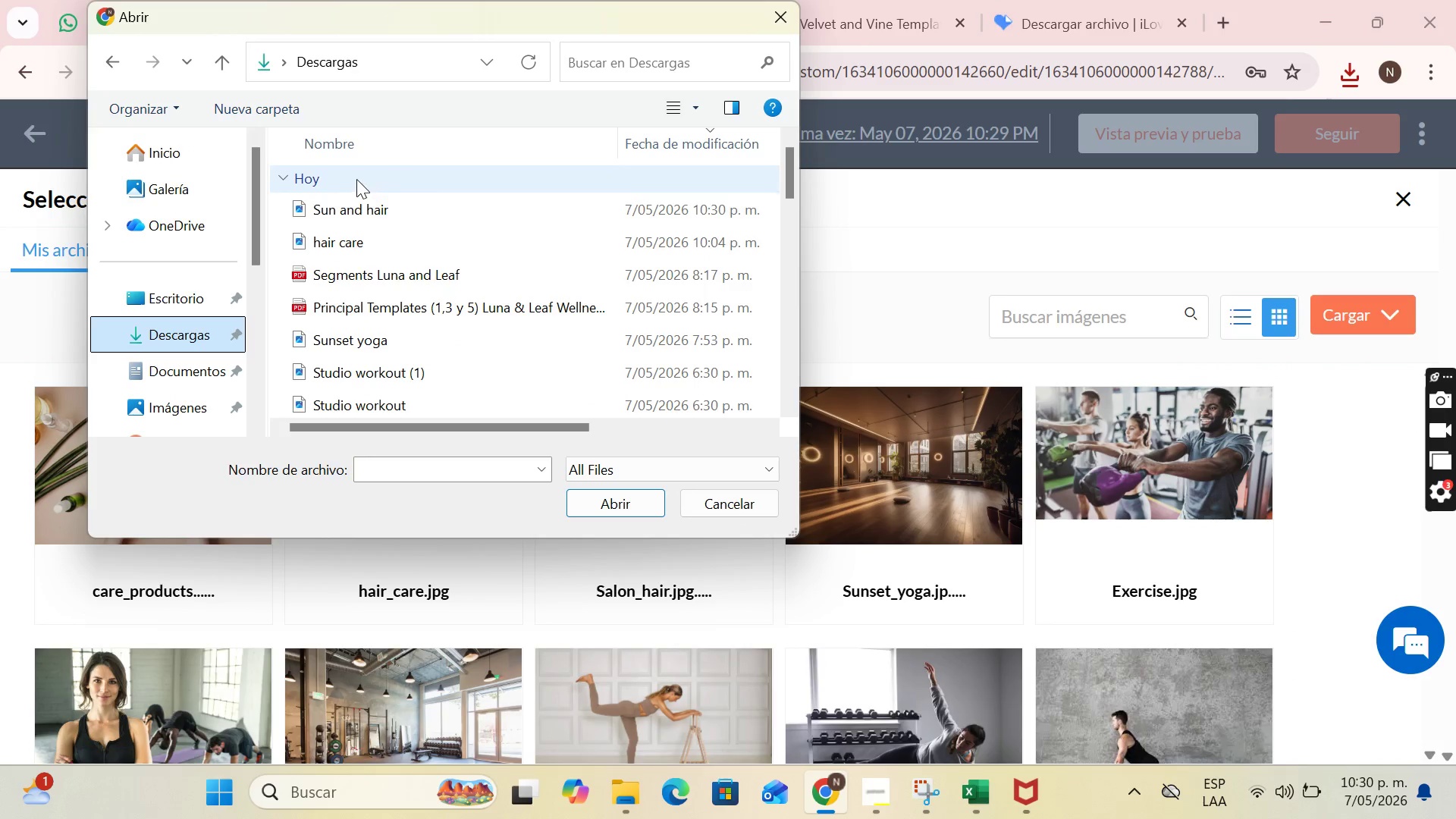 
left_click([353, 209])
 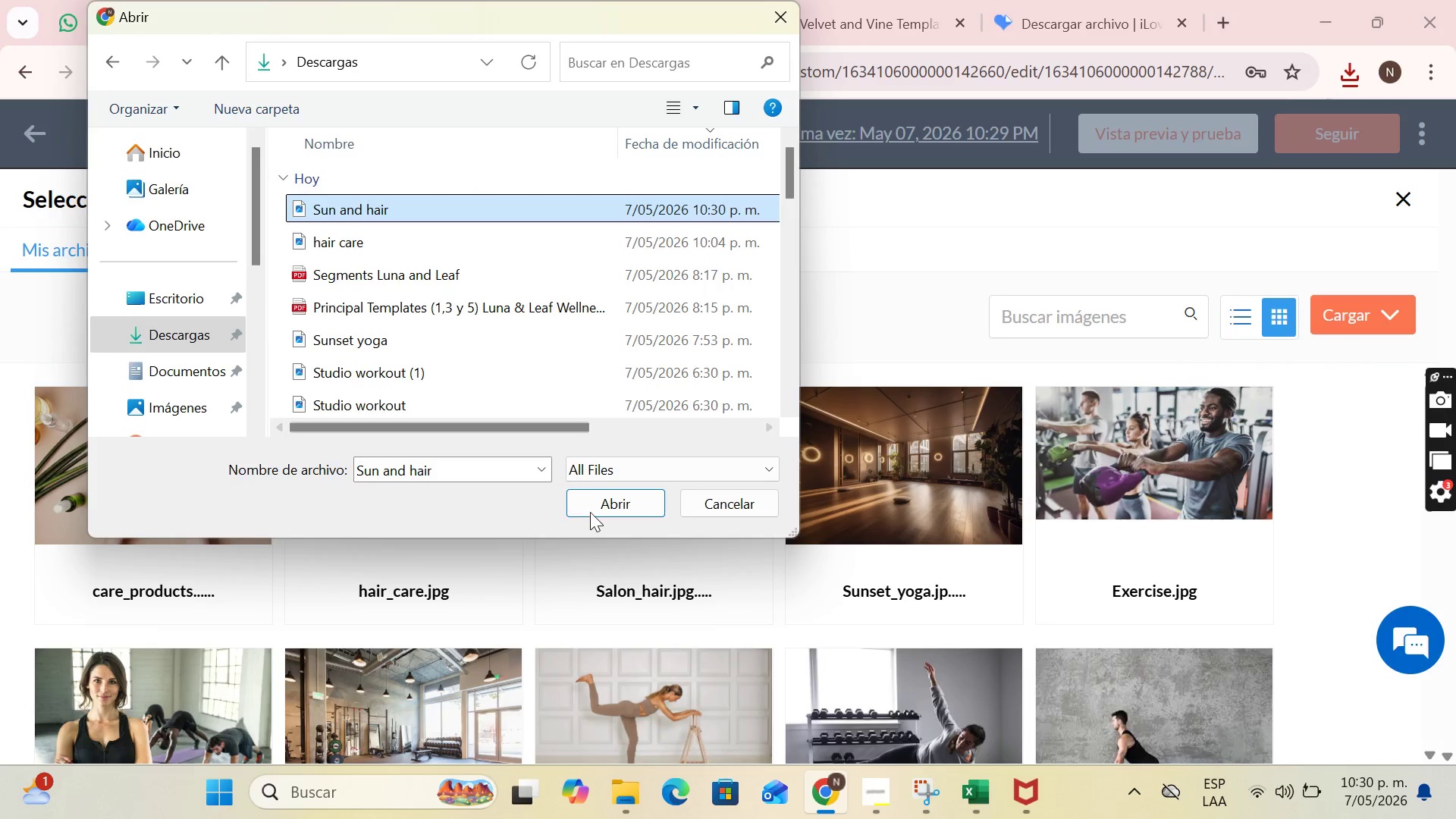 
left_click([591, 513])
 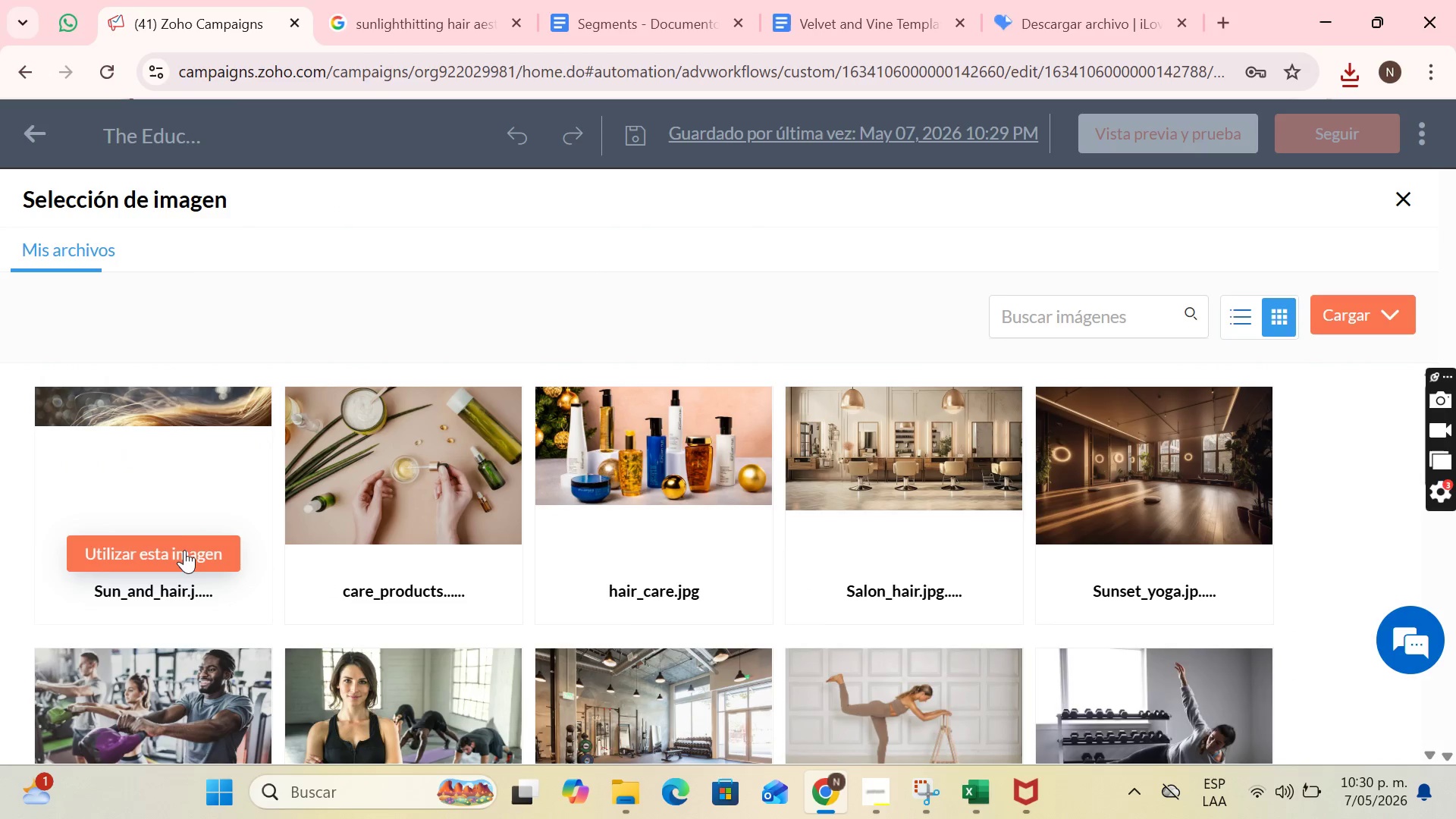 
wait(8.01)
 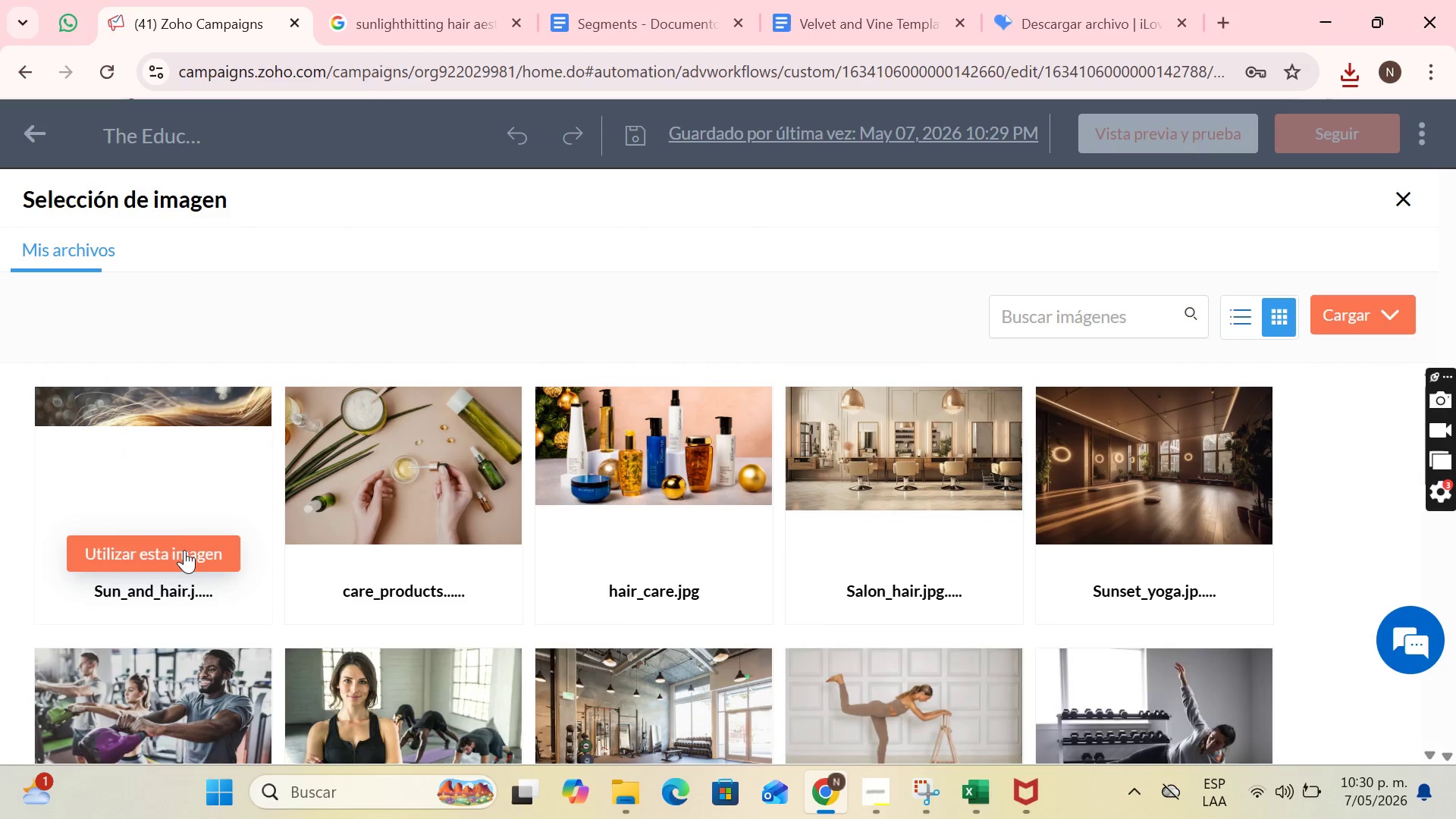 
left_click([177, 555])
 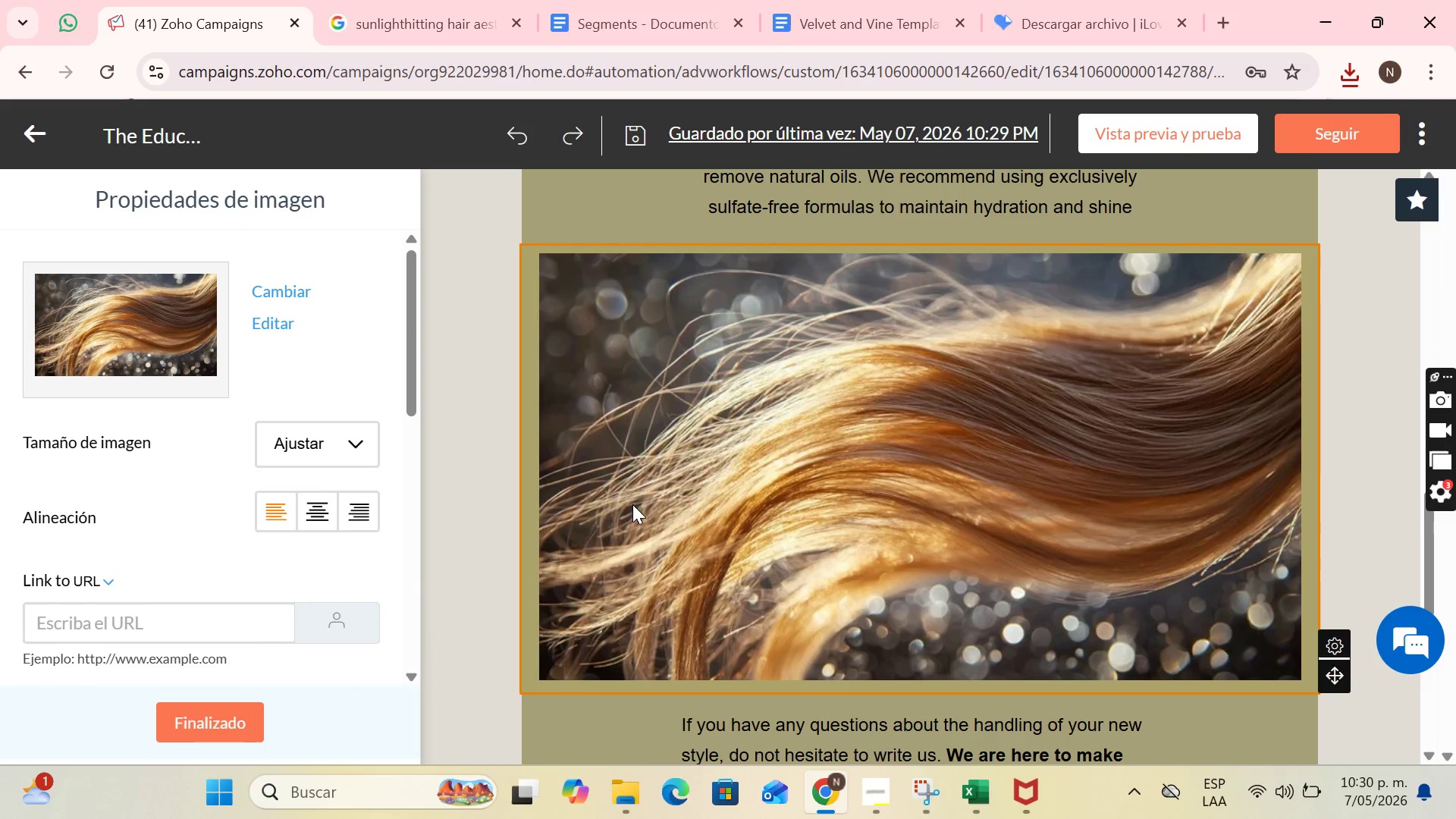 
wait(5.08)
 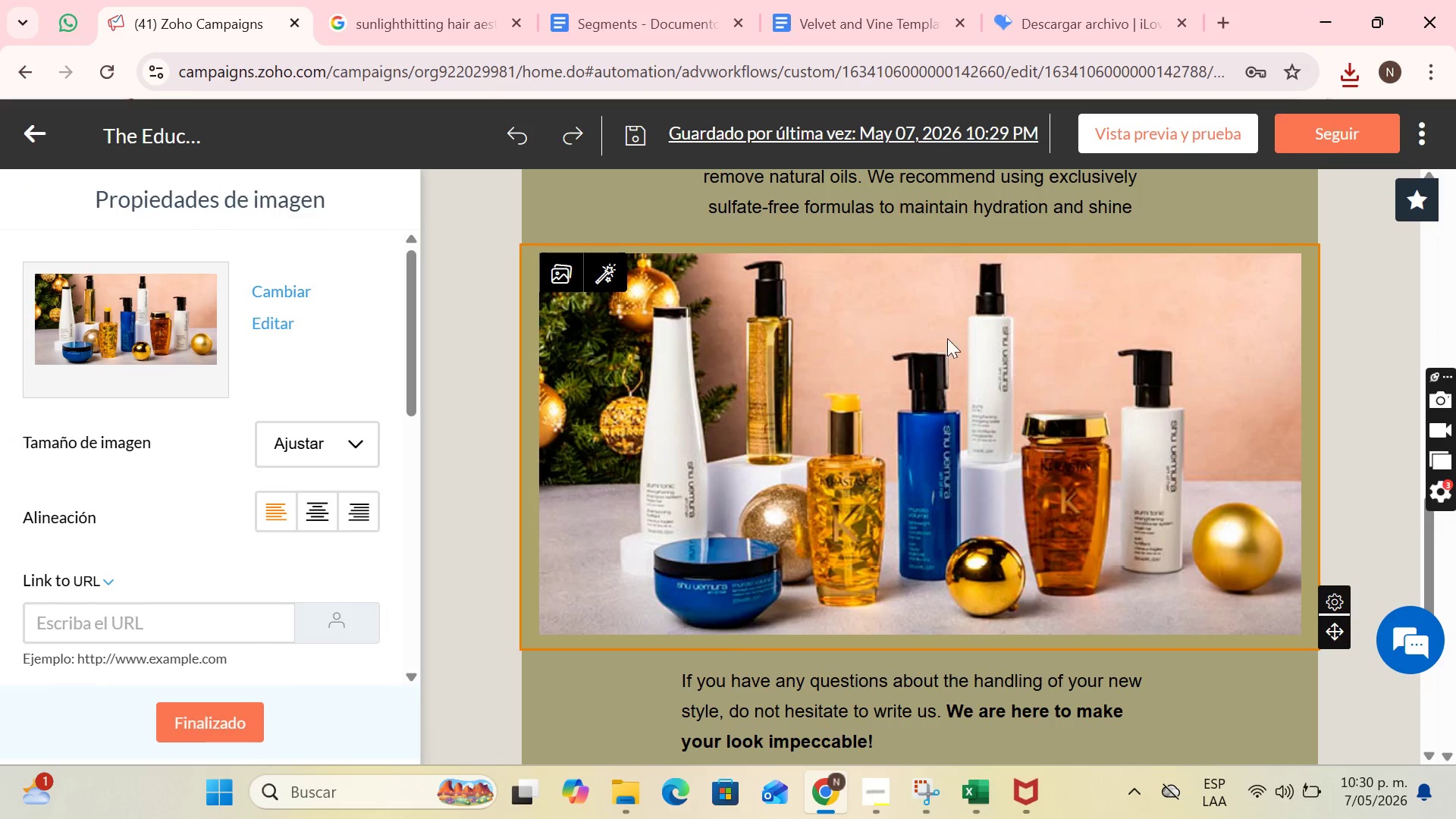 
left_click([310, 491])
 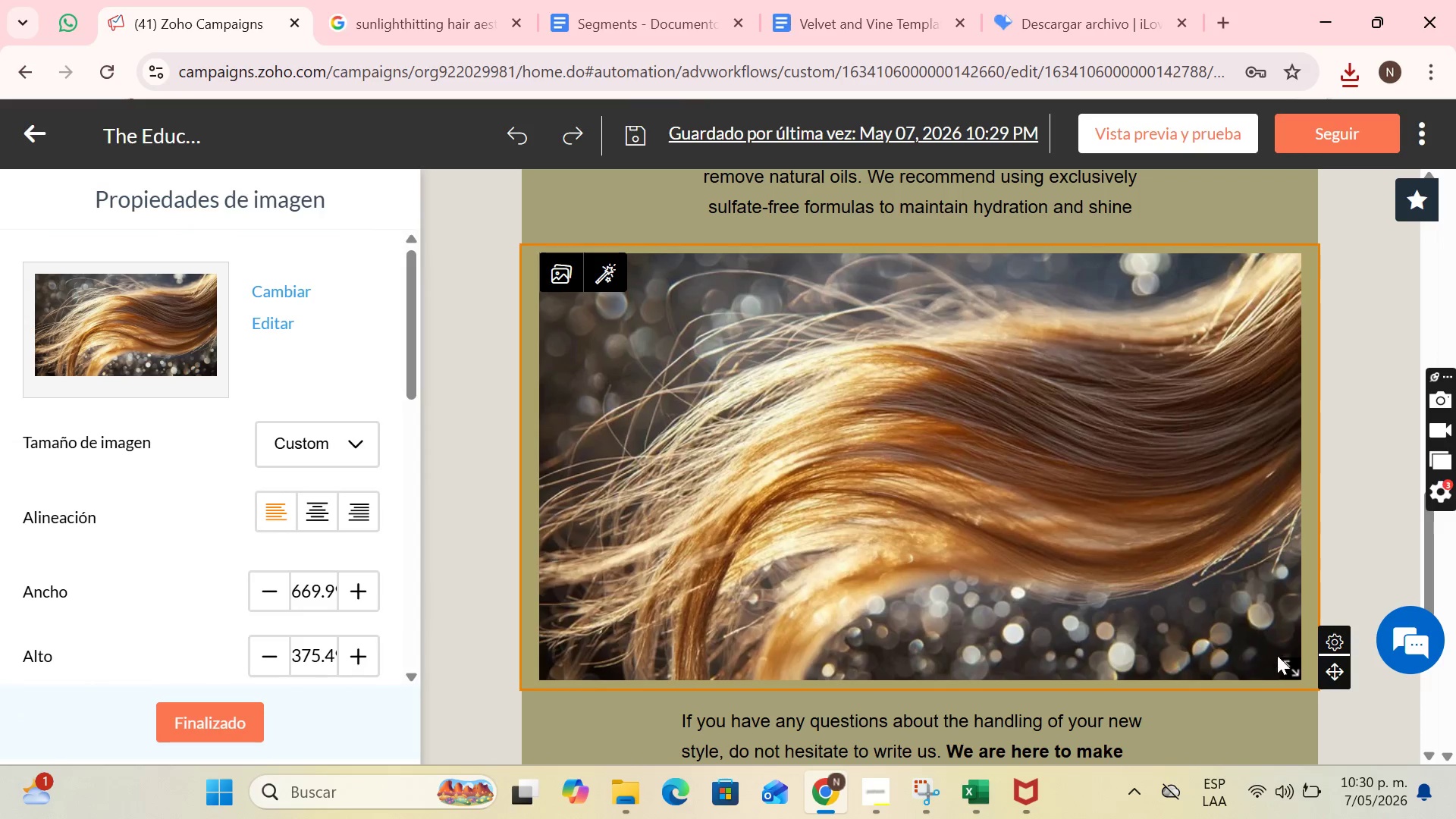 
left_click_drag(start_coordinate=[1287, 661], to_coordinate=[1236, 629])
 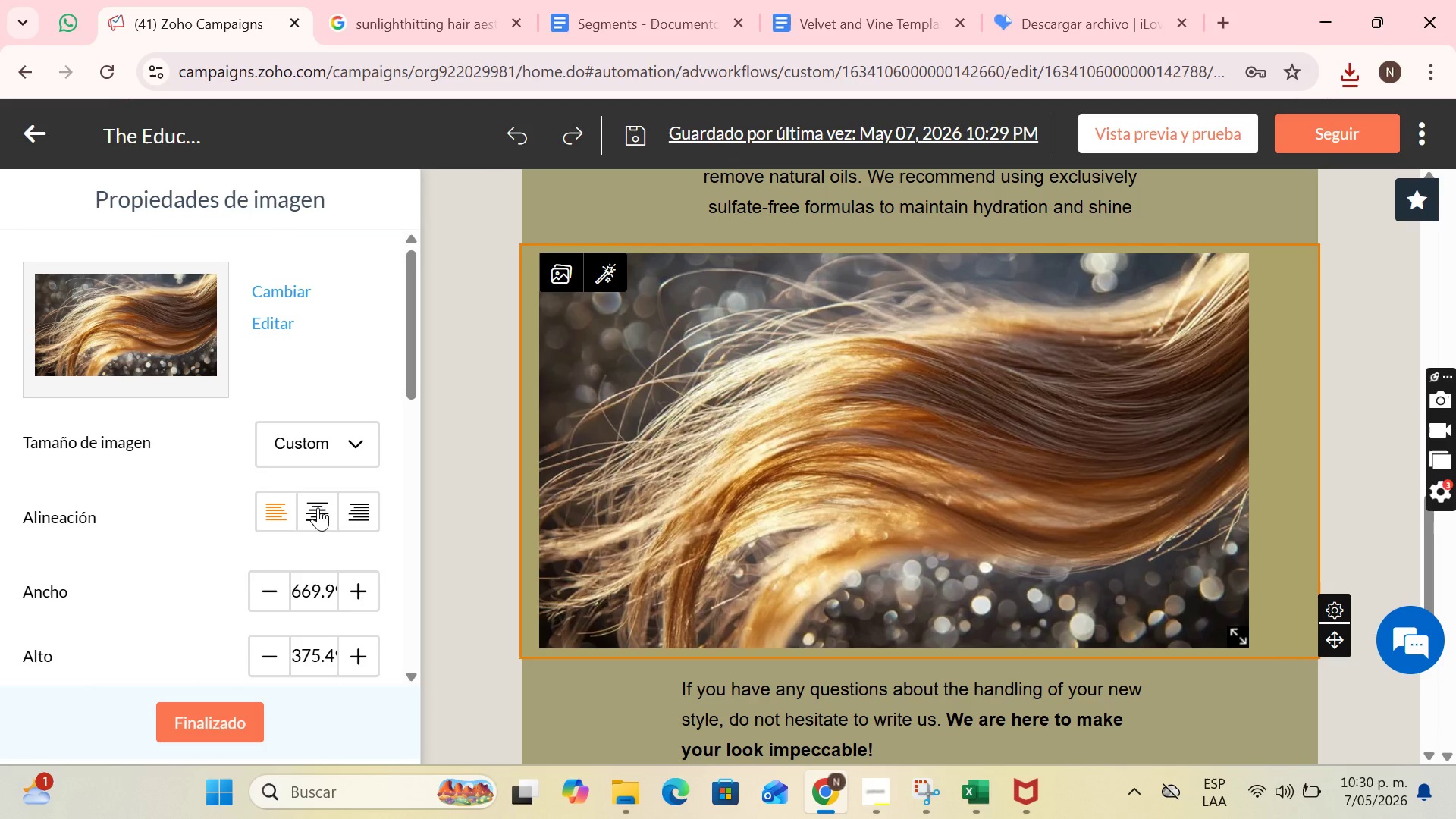 
left_click([311, 510])
 